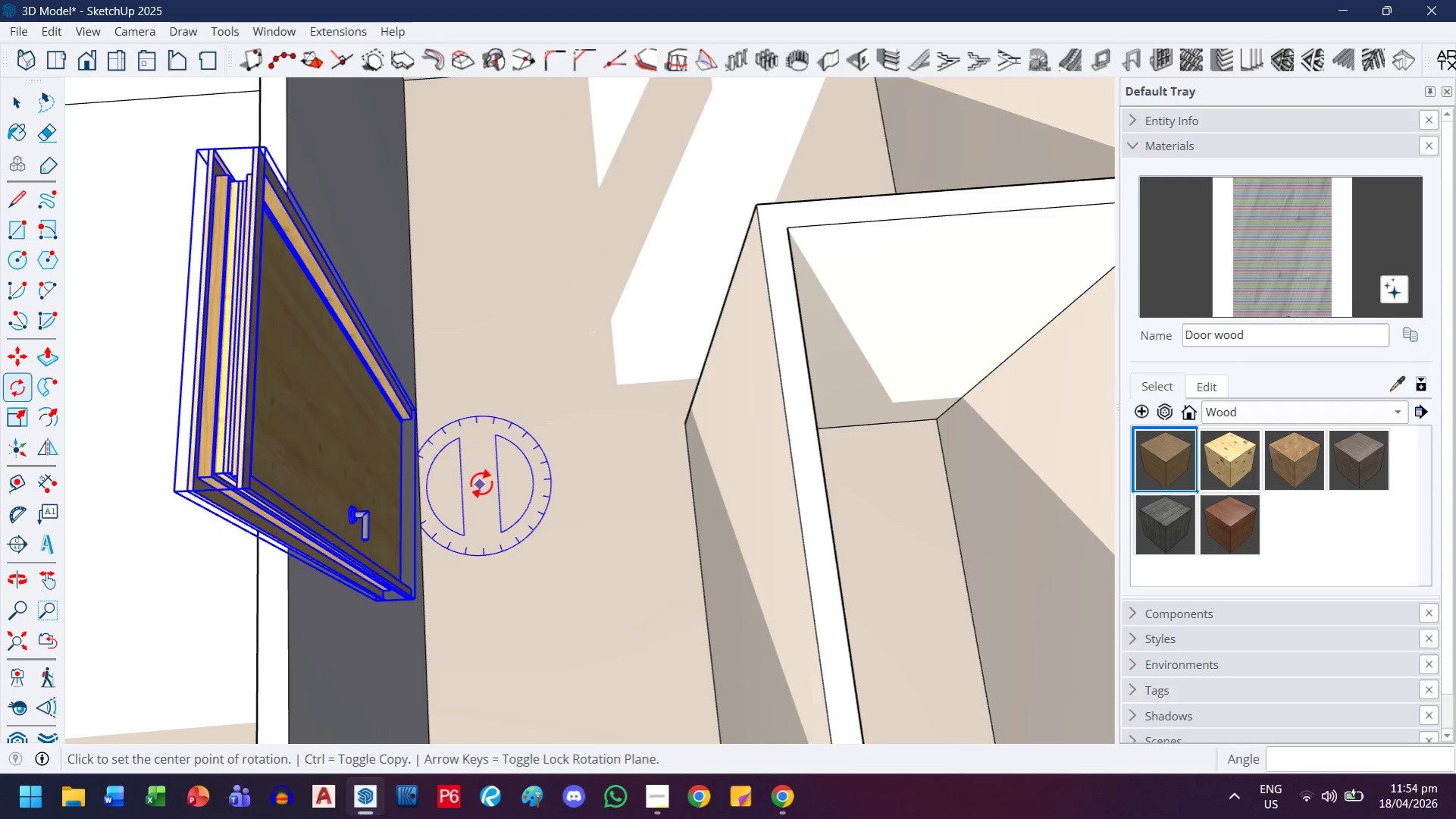 
key(Control+Z)
 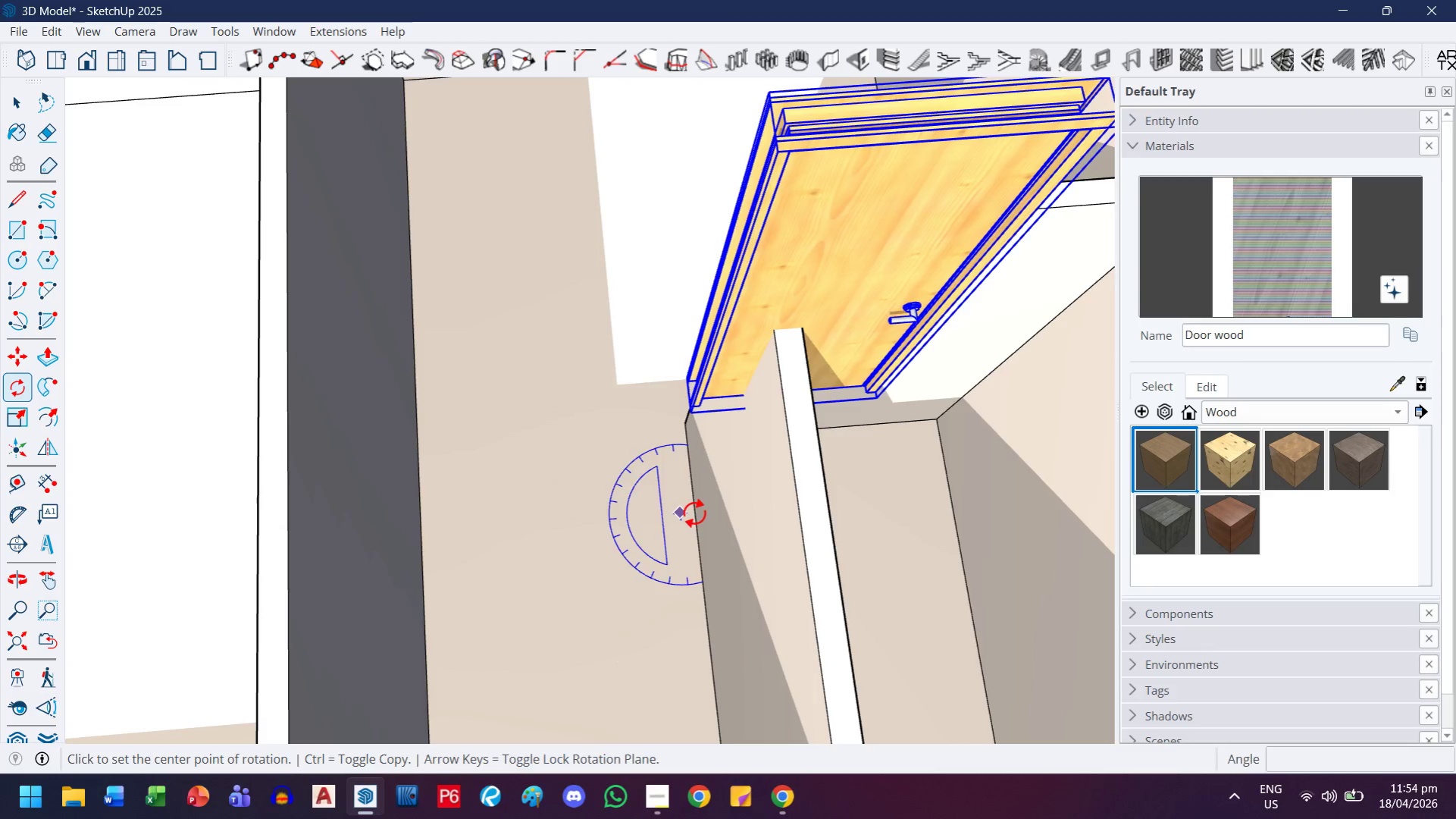 
left_click([700, 513])
 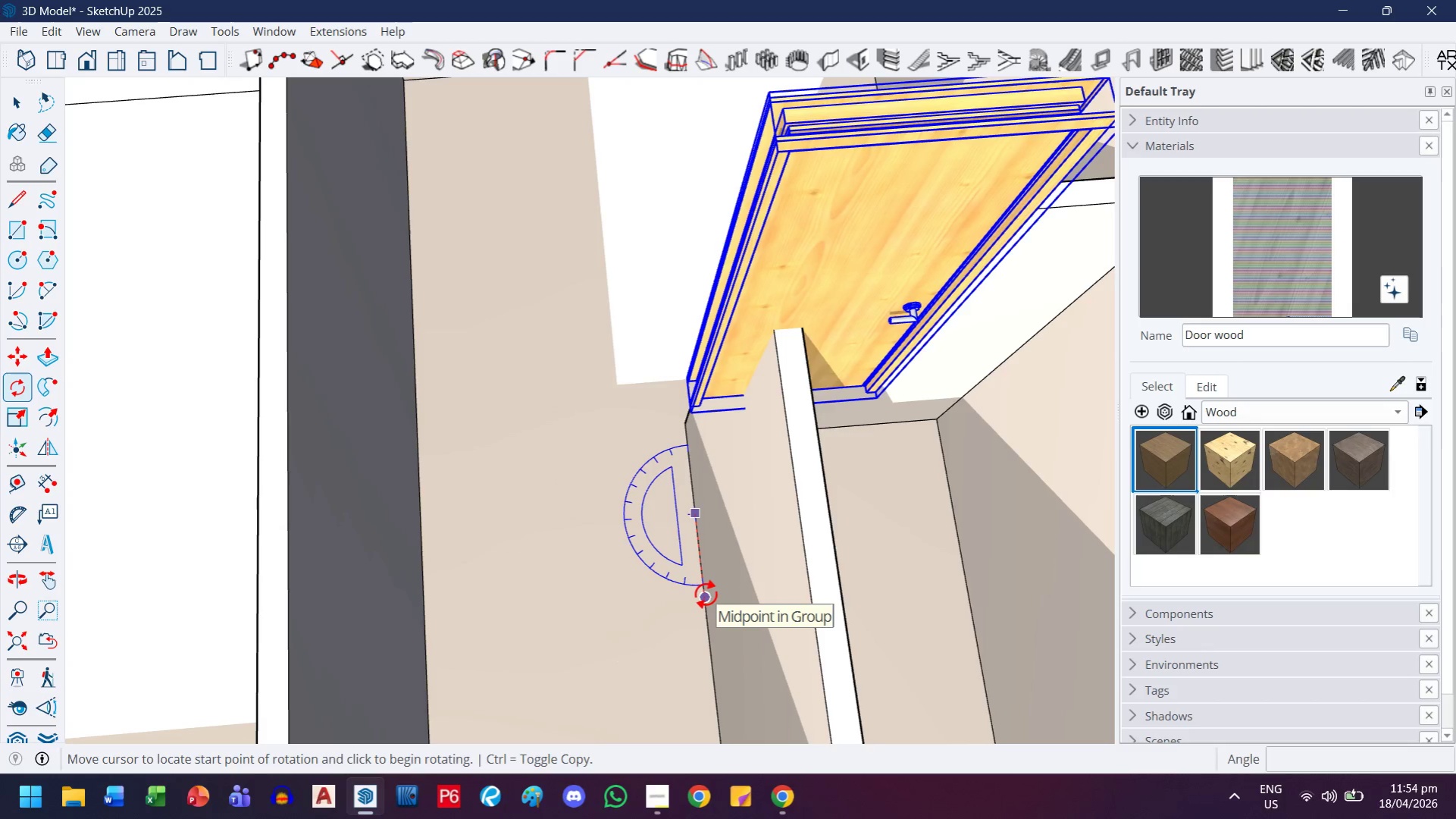 
left_click_drag(start_coordinate=[706, 595], to_coordinate=[694, 594])
 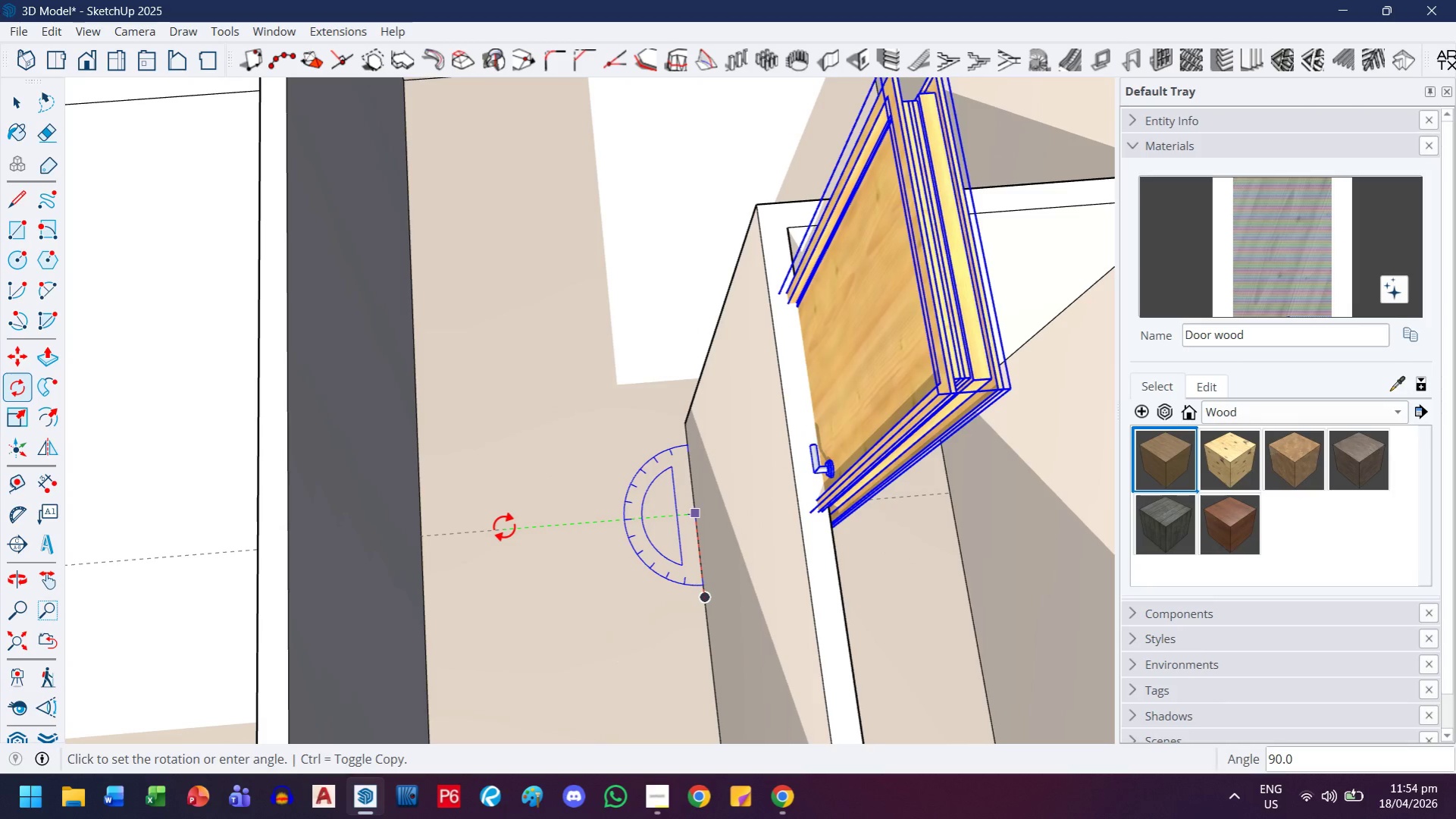 
left_click([504, 527])
 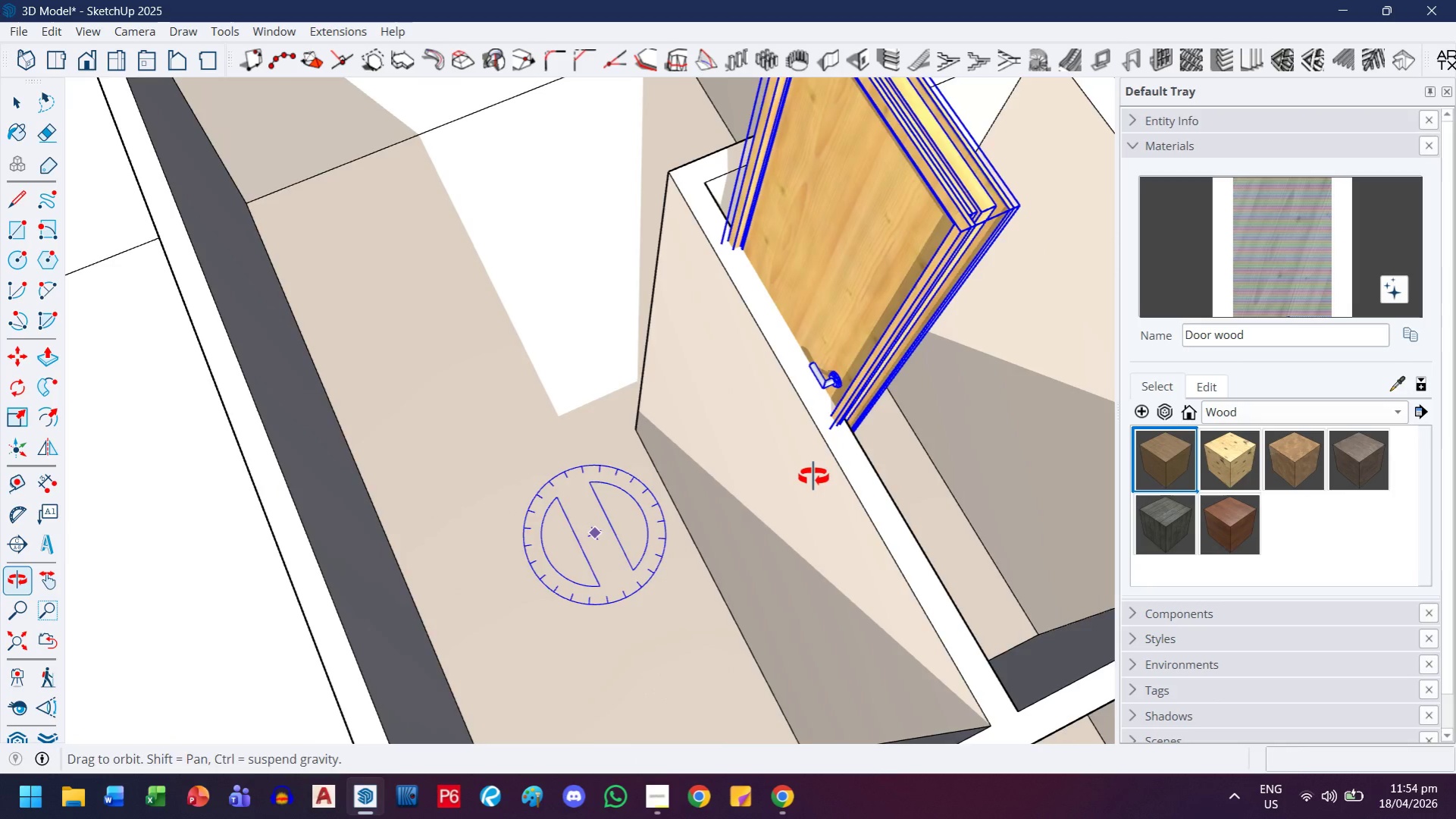 
key(H)
 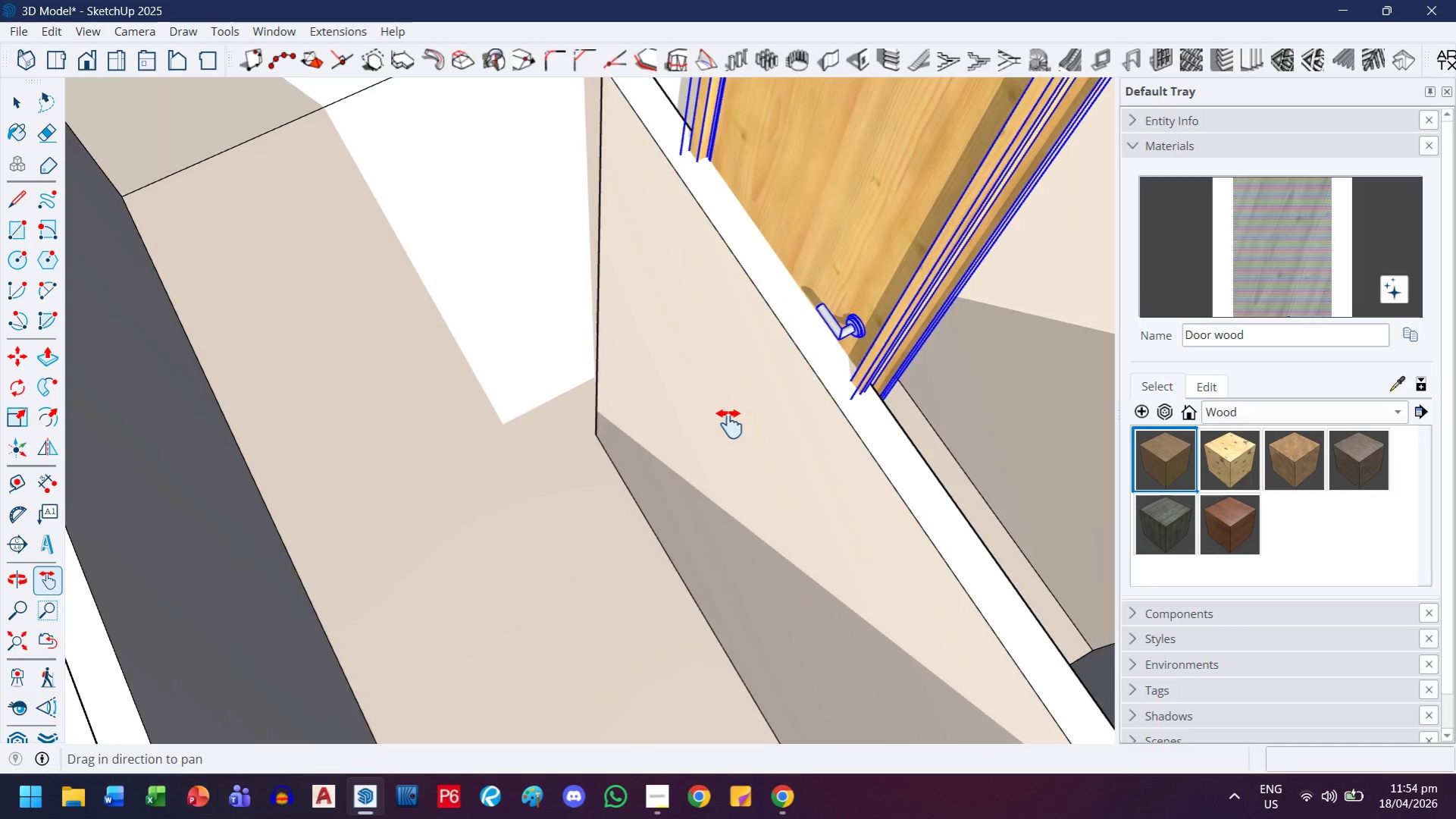 
left_click_drag(start_coordinate=[731, 424], to_coordinate=[727, 424])
 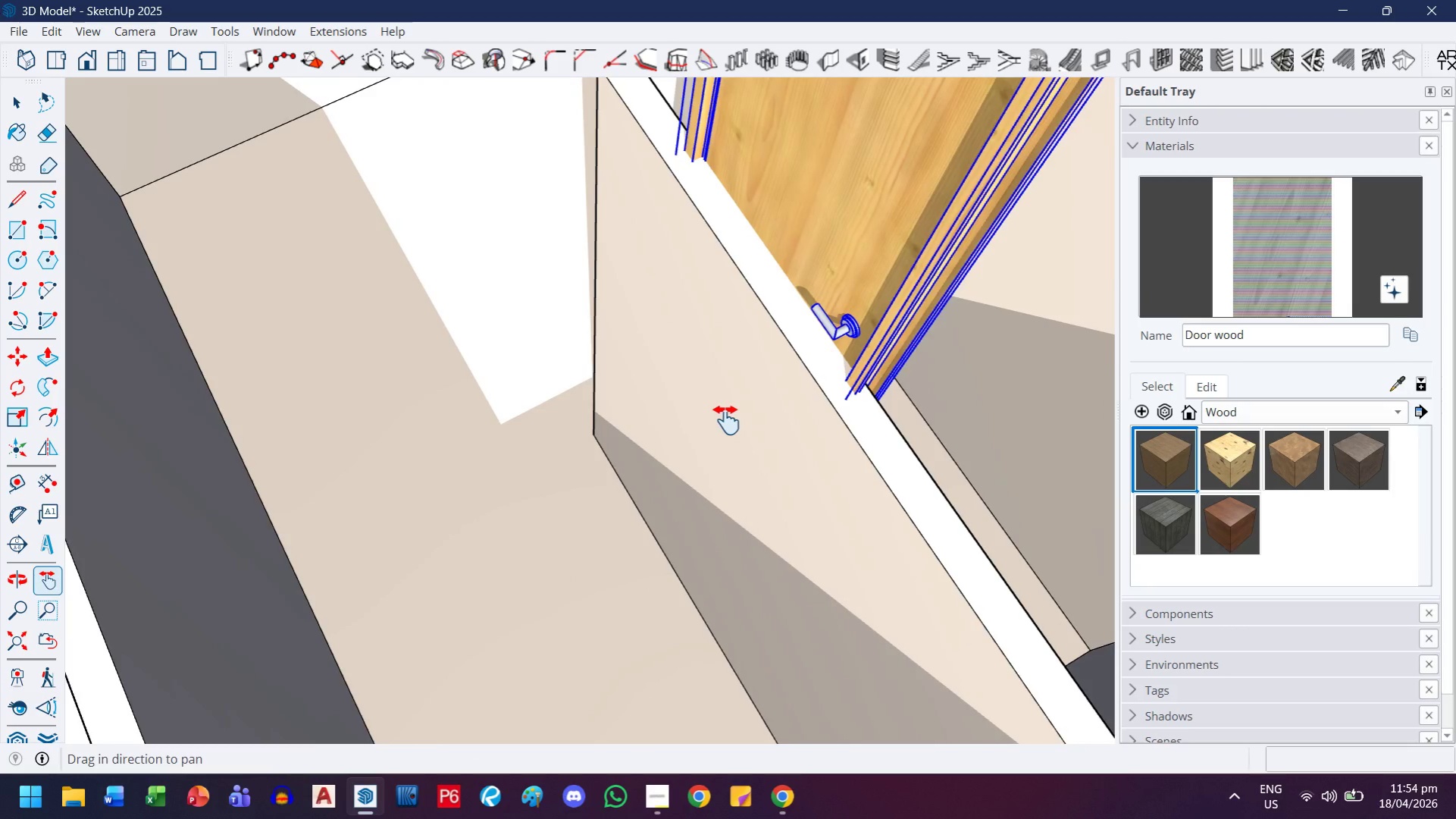 
scroll: coordinate [781, 448], scroll_direction: up, amount: 3.0
 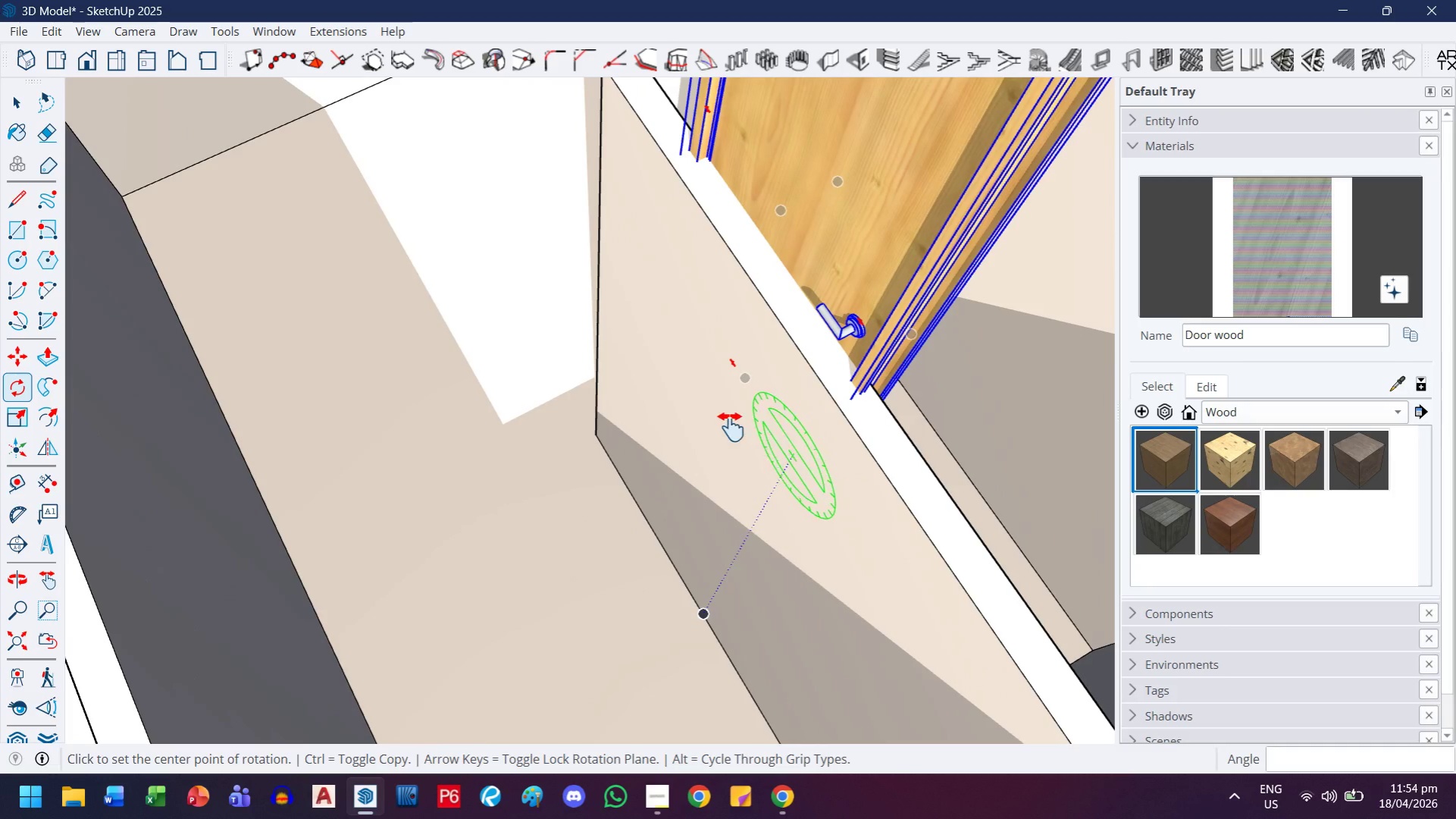 
key(H)
 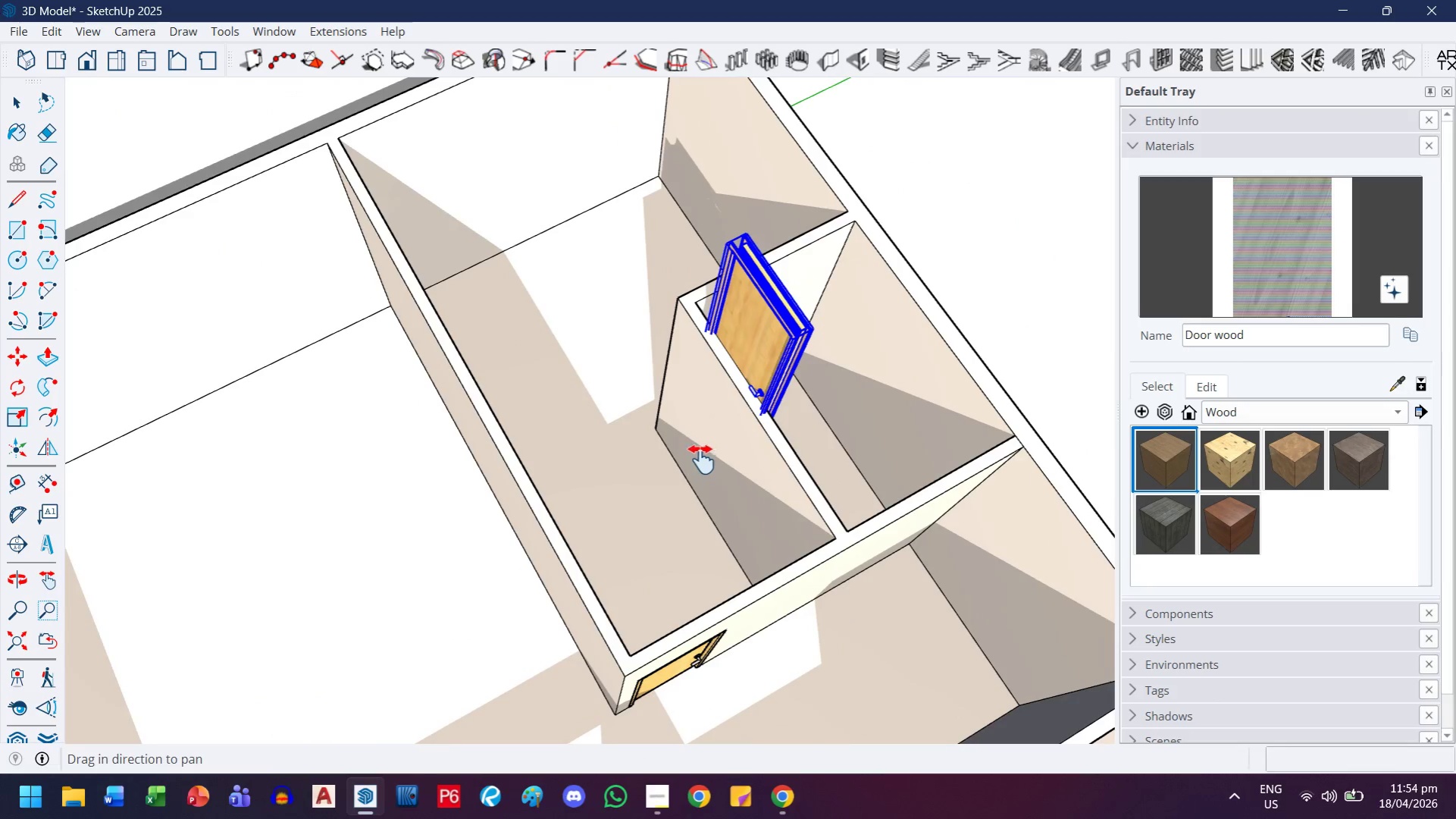 
left_click_drag(start_coordinate=[700, 465], to_coordinate=[712, 380])
 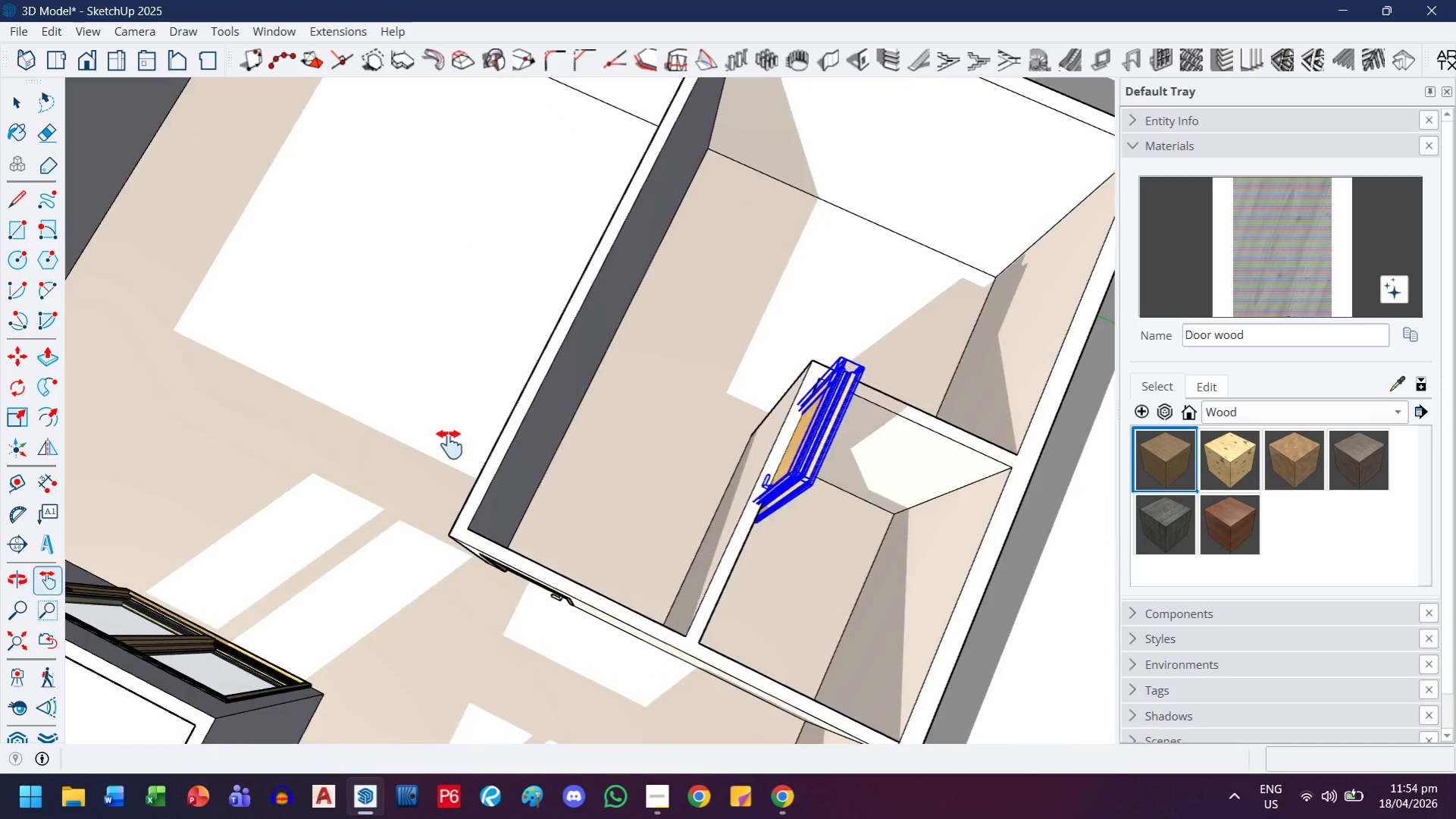 
scroll: coordinate [716, 424], scroll_direction: down, amount: 10.0
 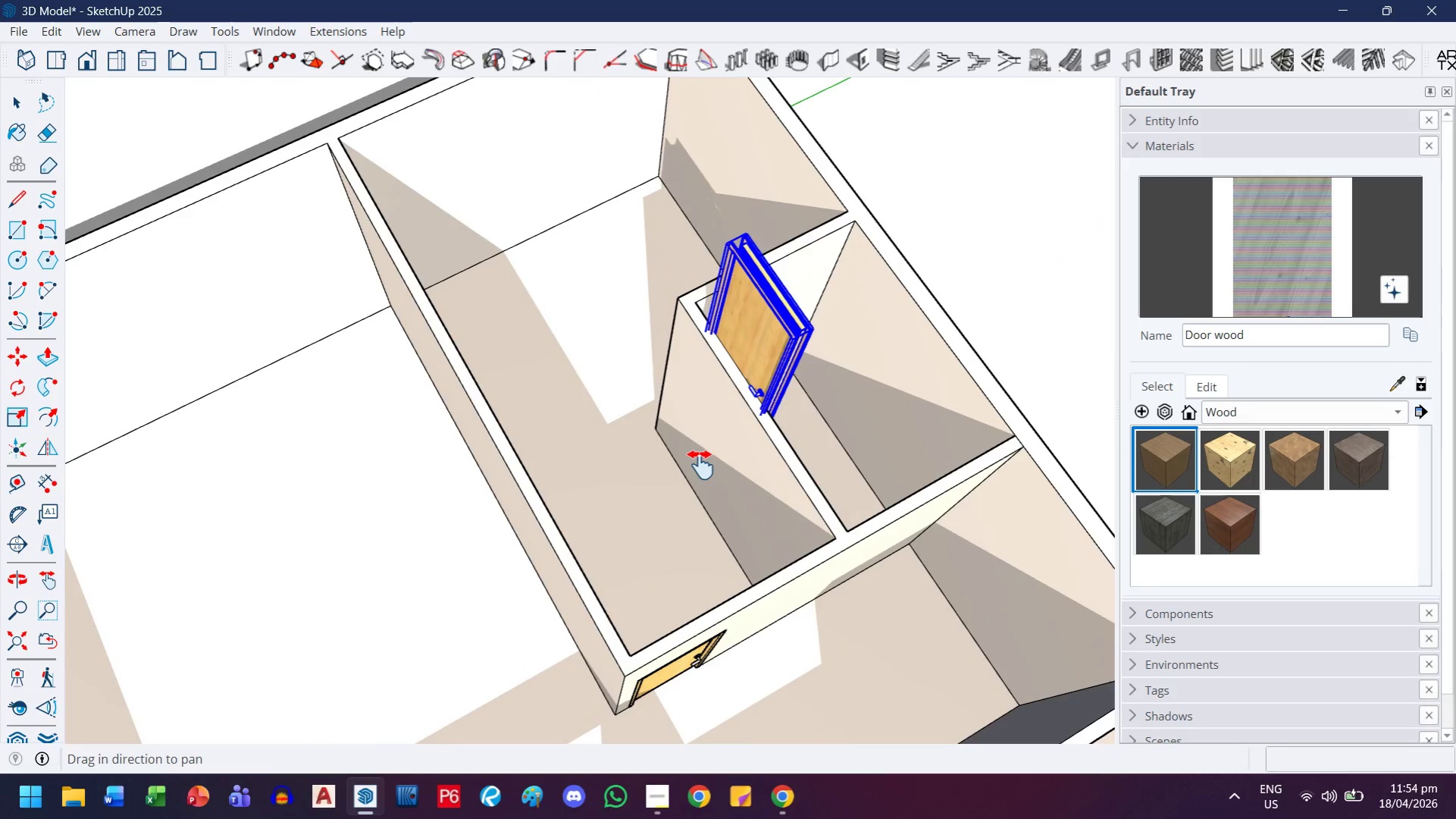 
scroll: coordinate [700, 613], scroll_direction: up, amount: 5.0
 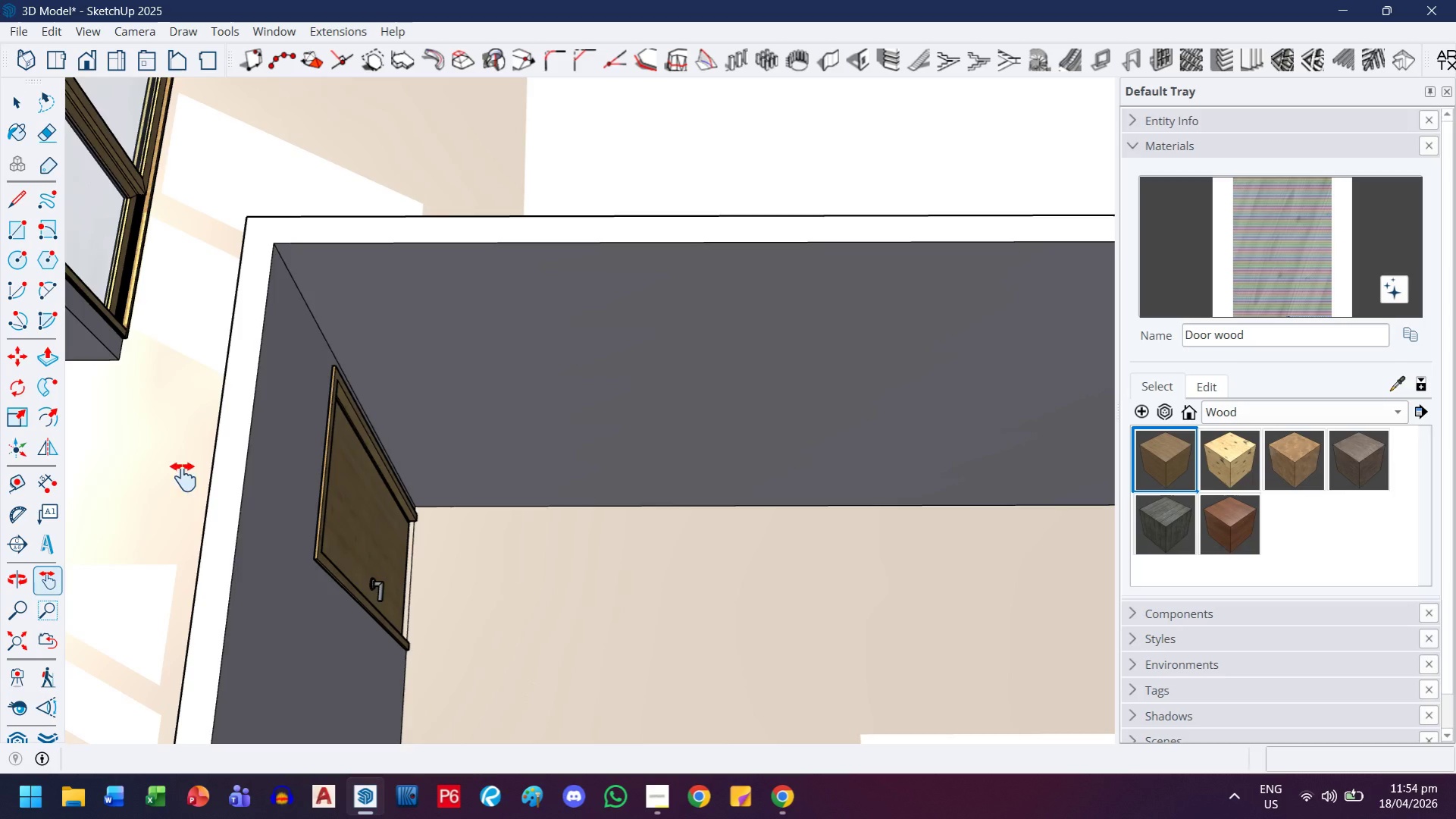 
key(T)
 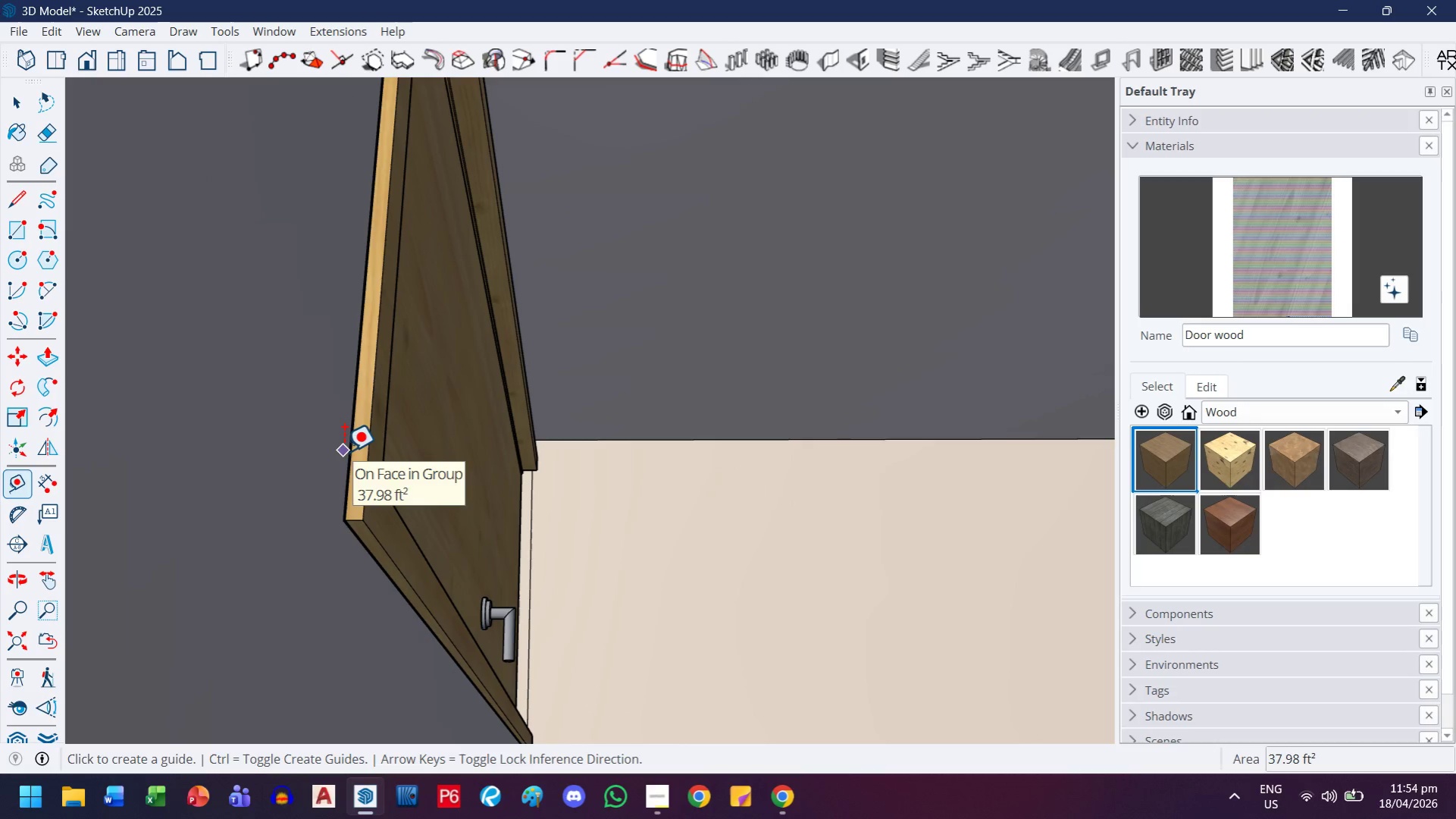 
scroll: coordinate [383, 544], scroll_direction: up, amount: 19.0
 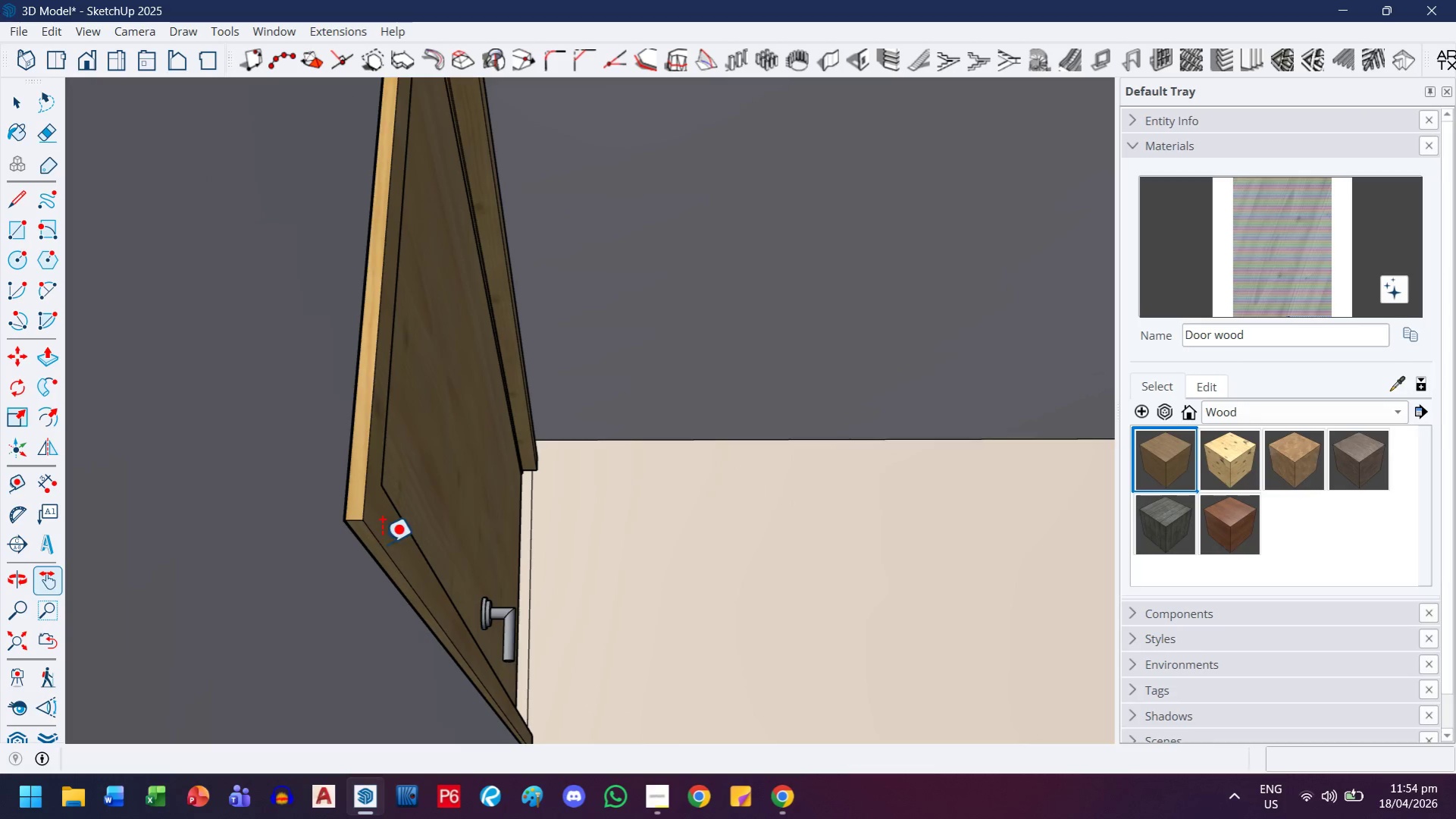 
left_click([346, 457])
 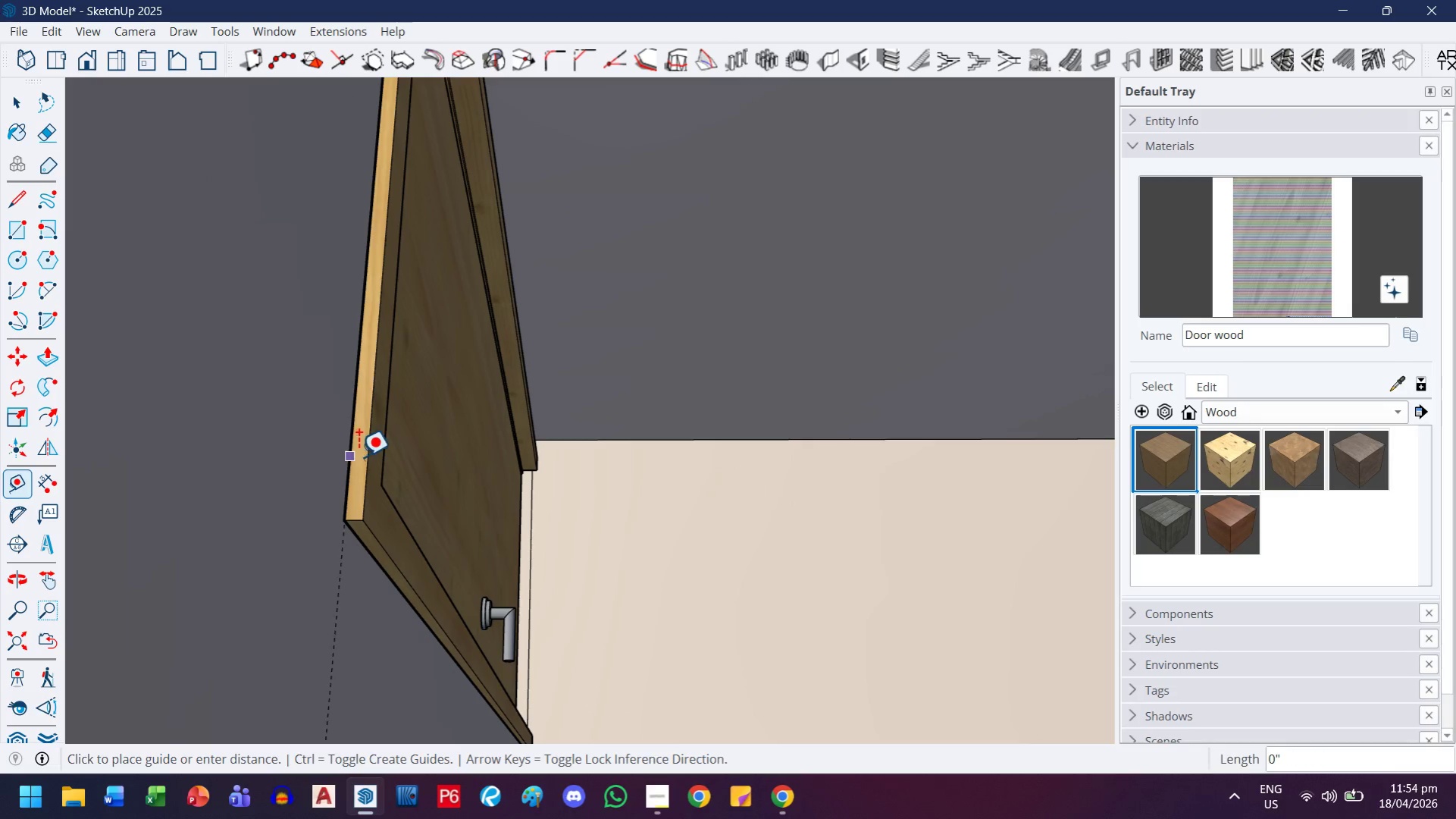 
mouse_move([373, 460])
 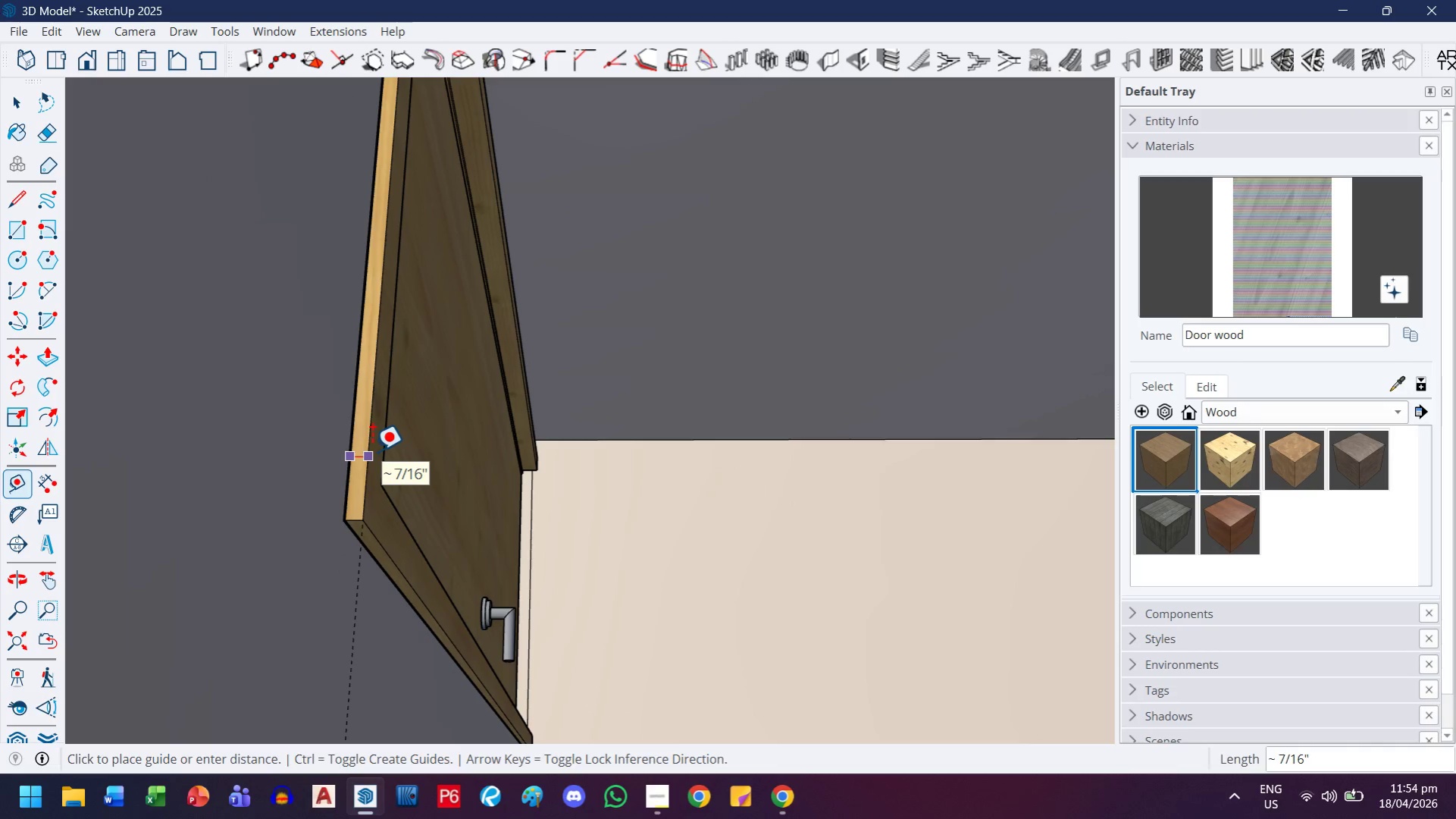 
key(Escape)
 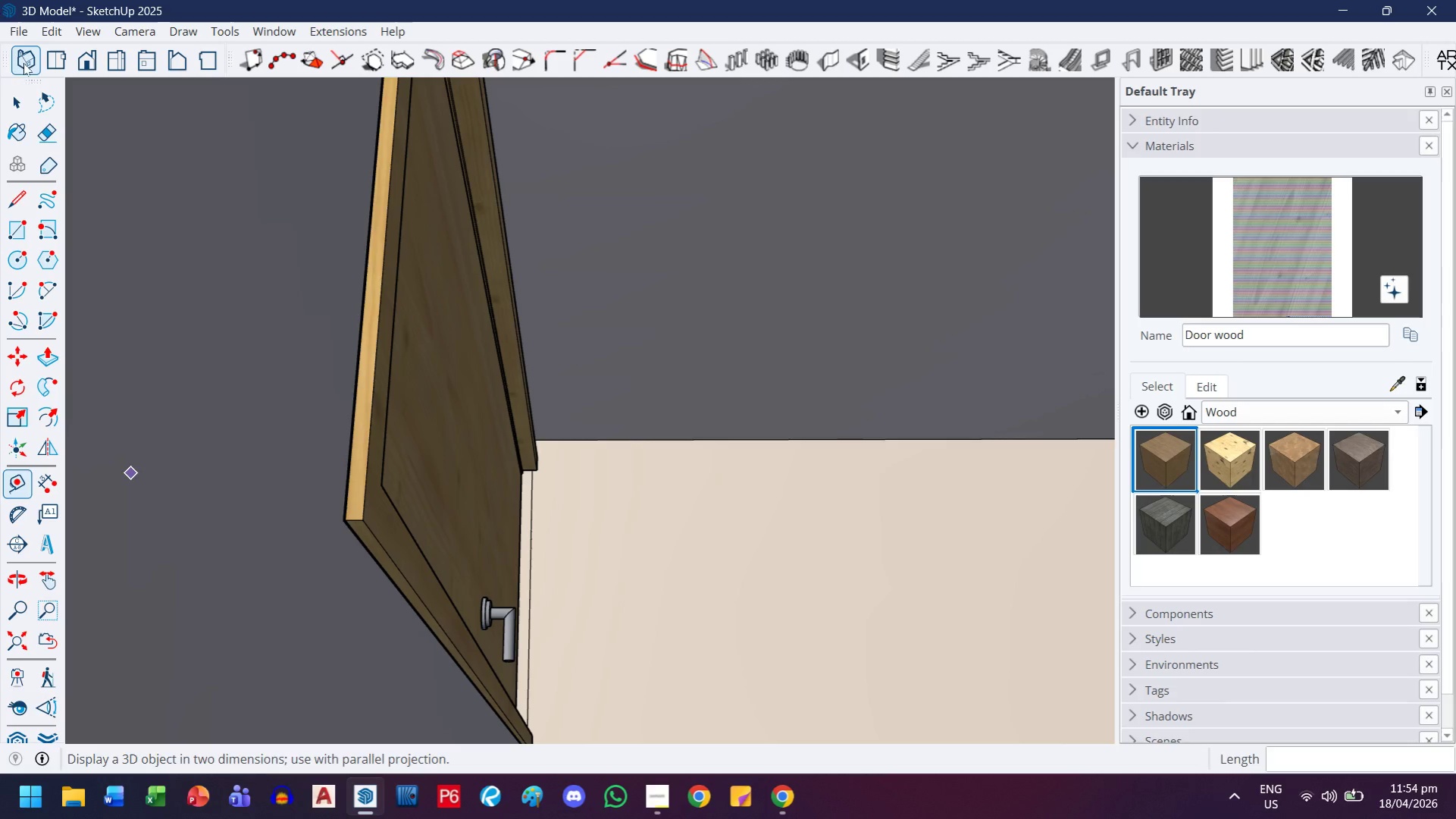 
left_click([23, 95])
 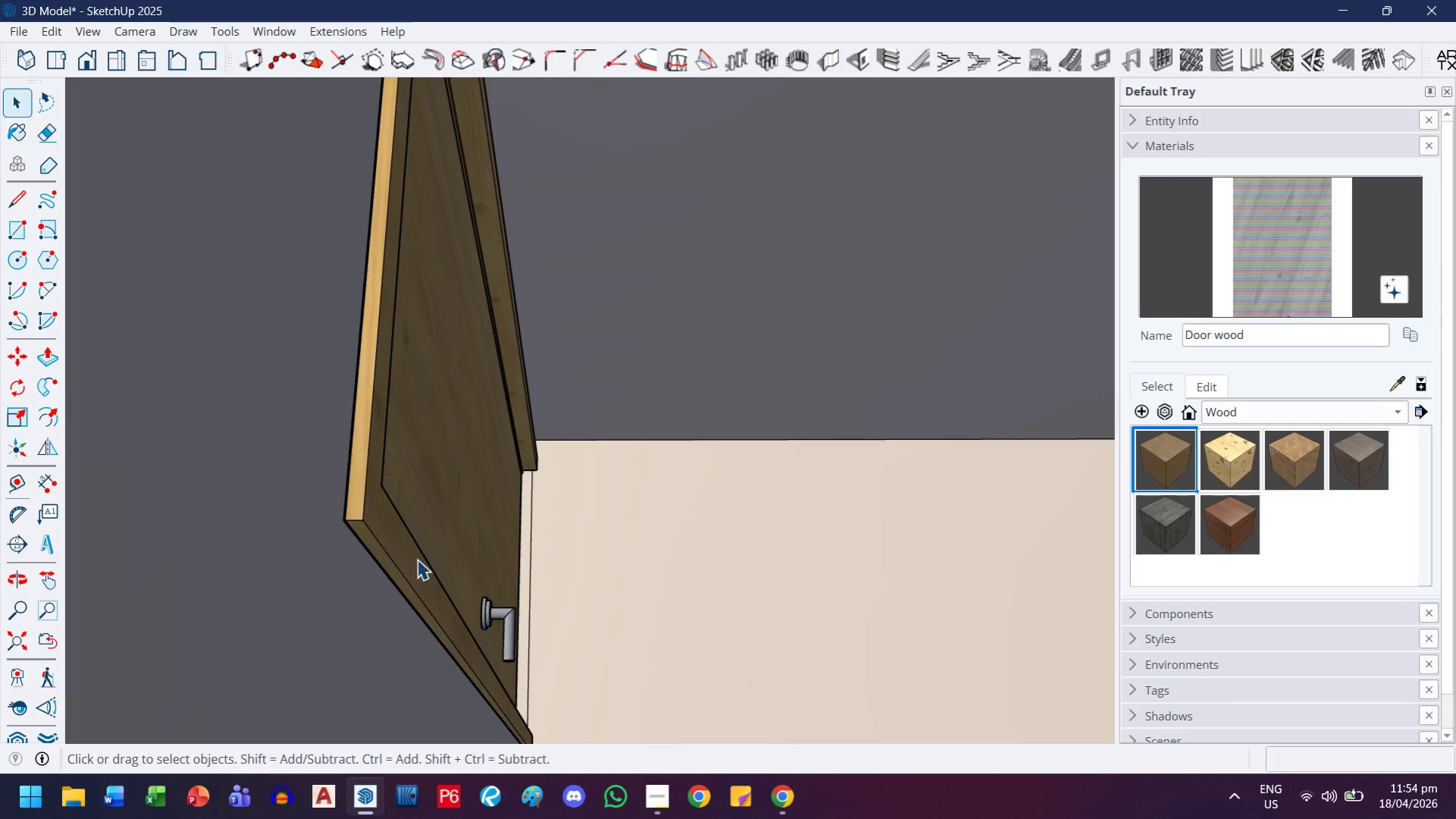 
left_click([377, 536])
 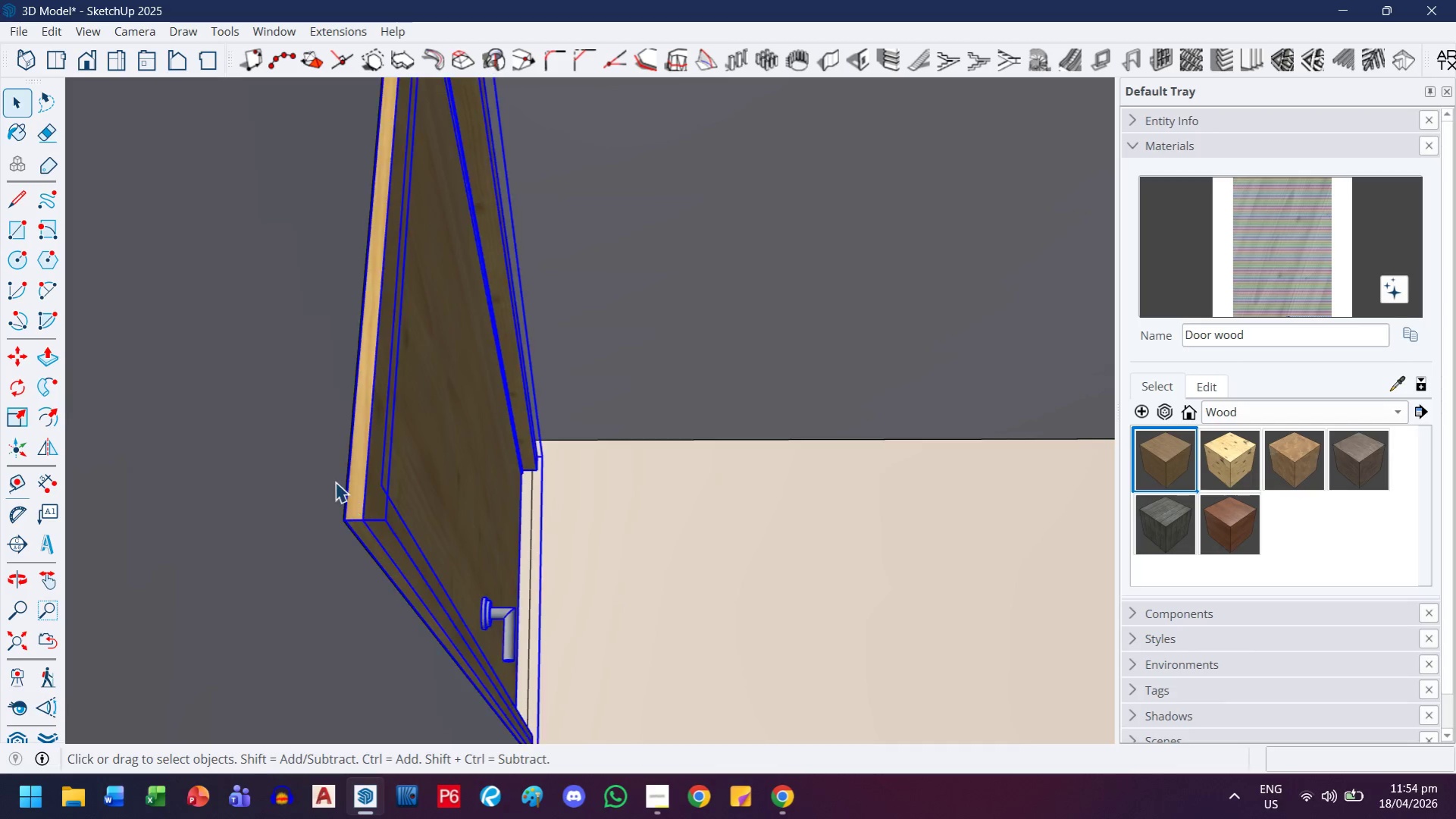 
scroll: coordinate [361, 575], scroll_direction: up, amount: 13.0
 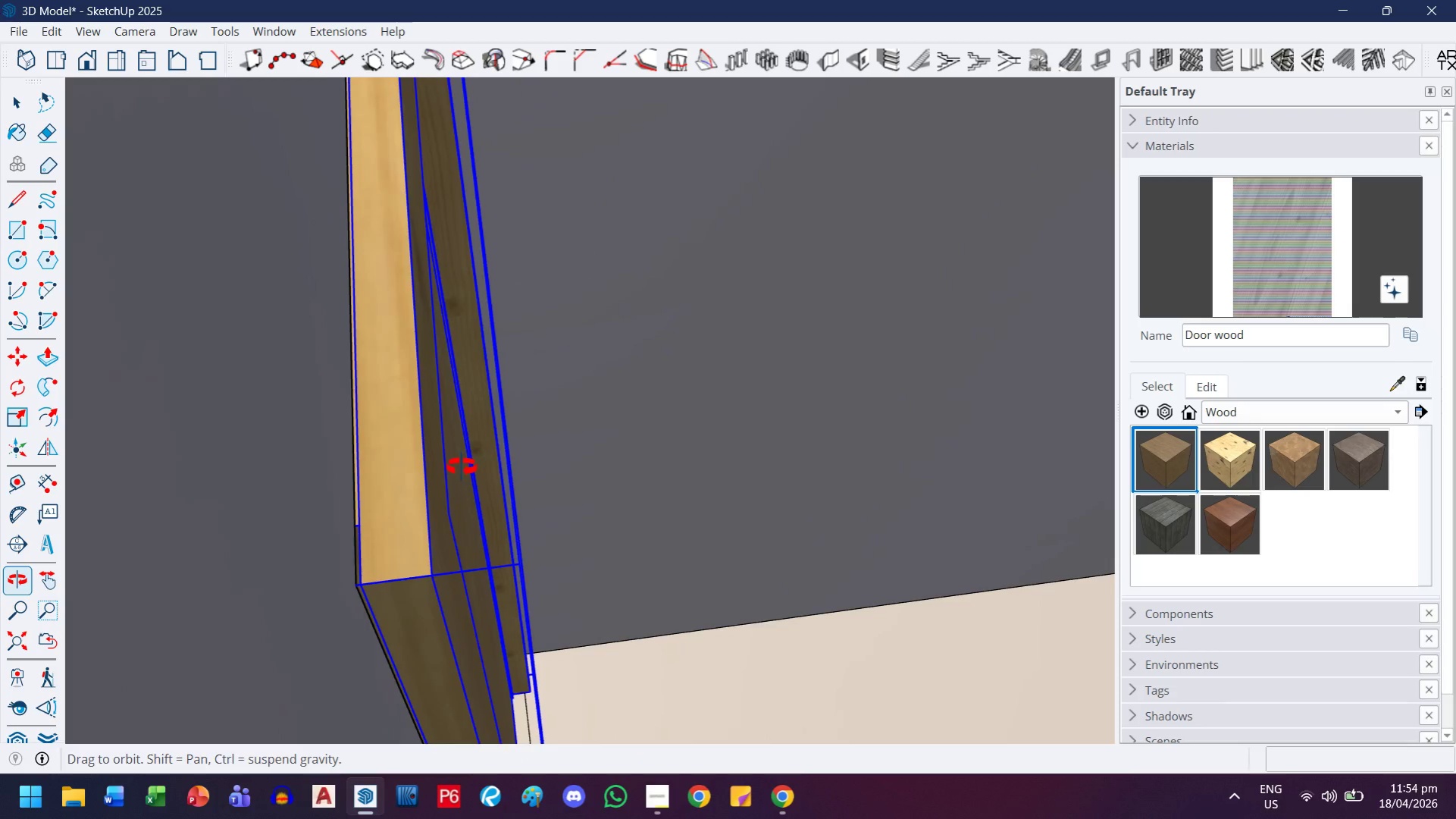 
key(M)
 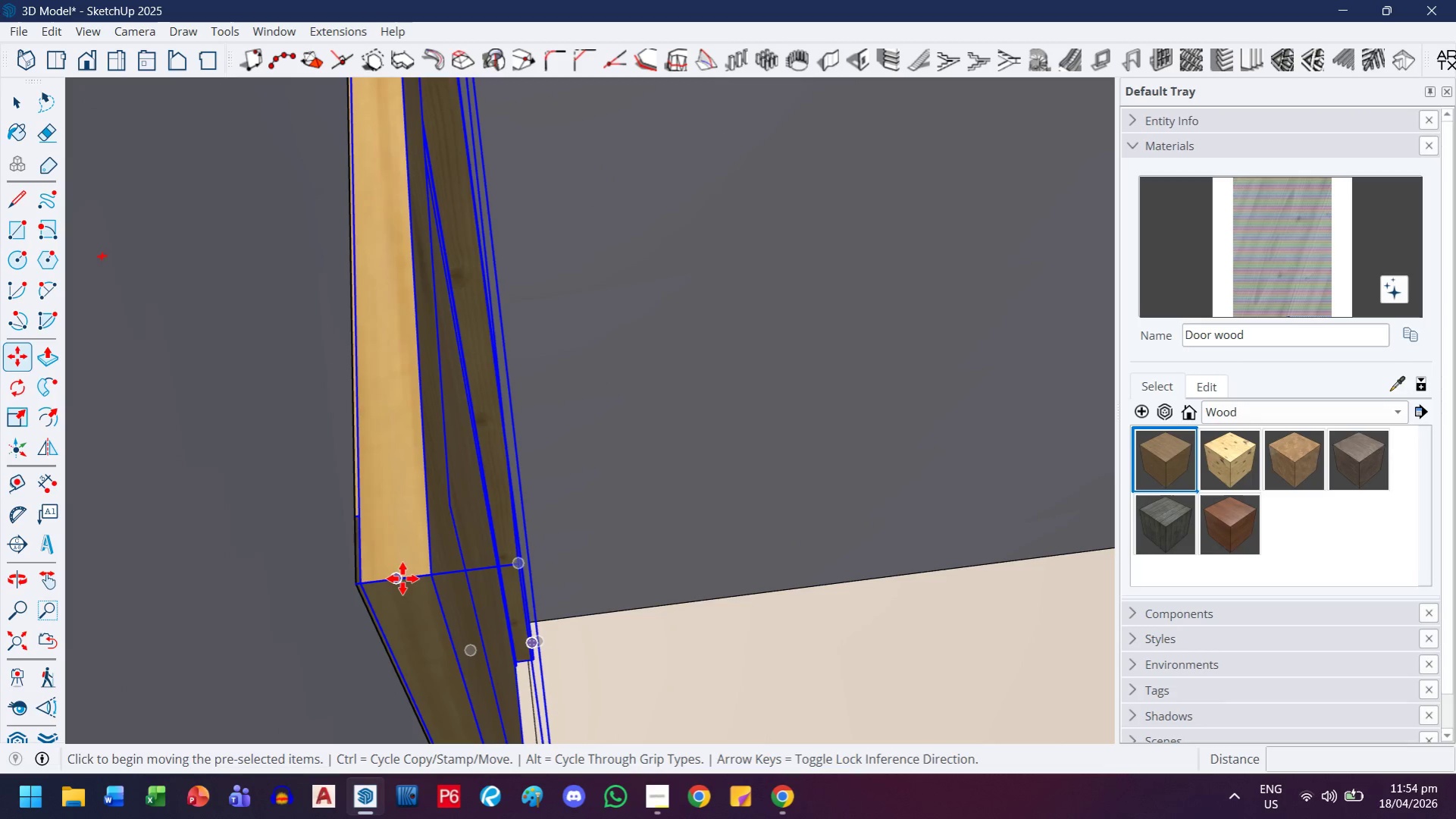 
left_click([402, 579])
 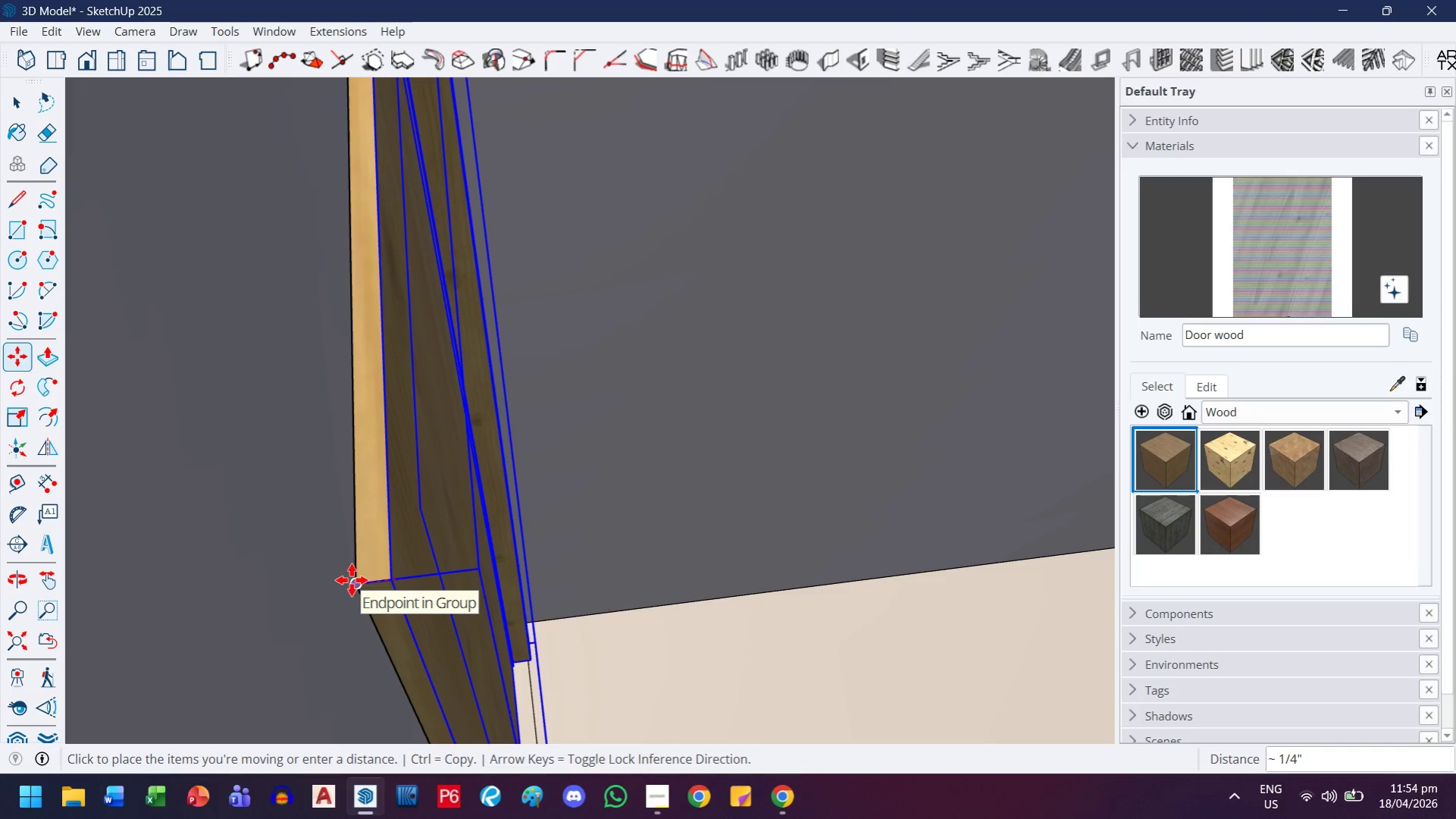 
left_click([352, 580])
 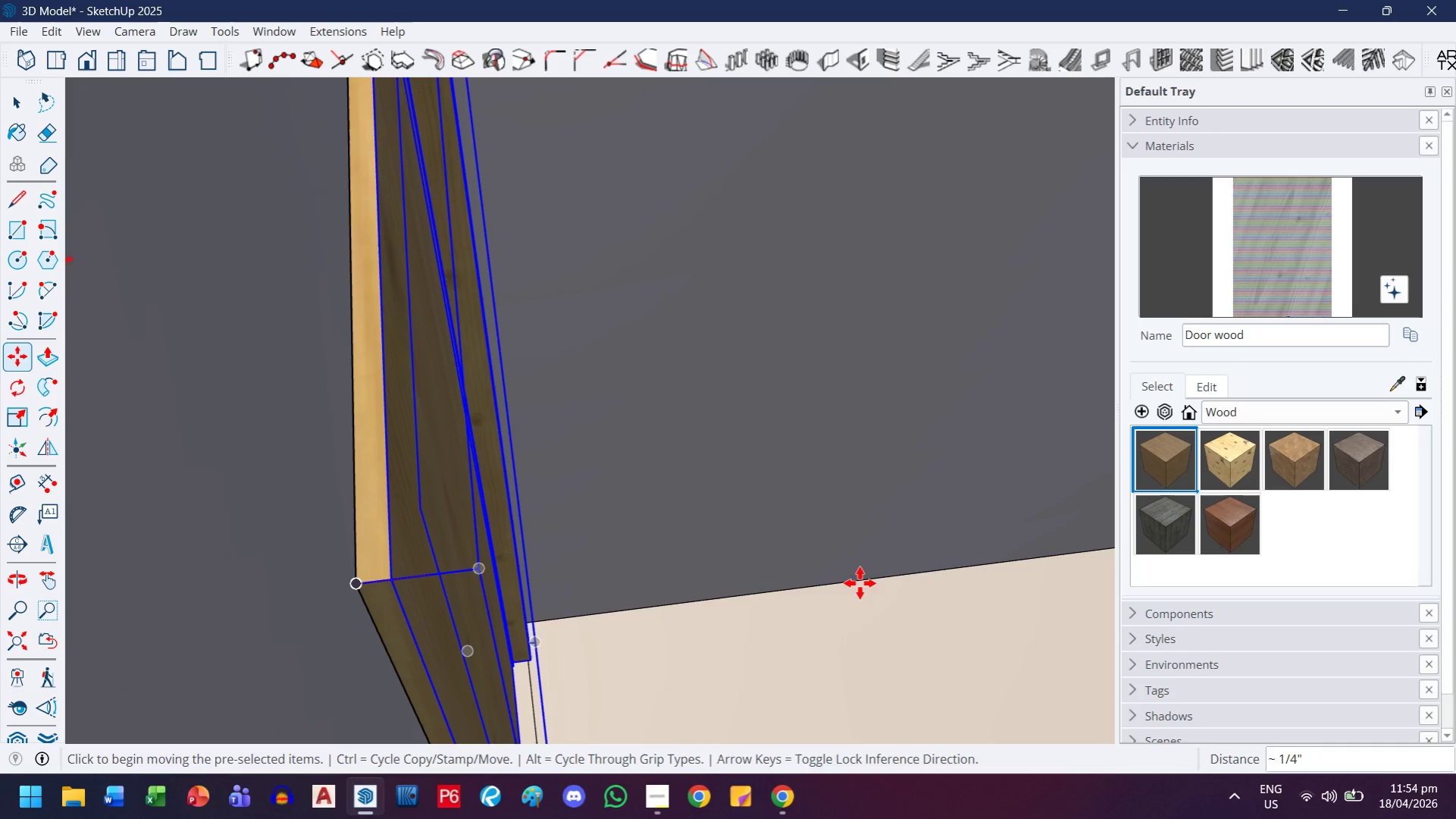 
scroll: coordinate [836, 554], scroll_direction: down, amount: 8.0
 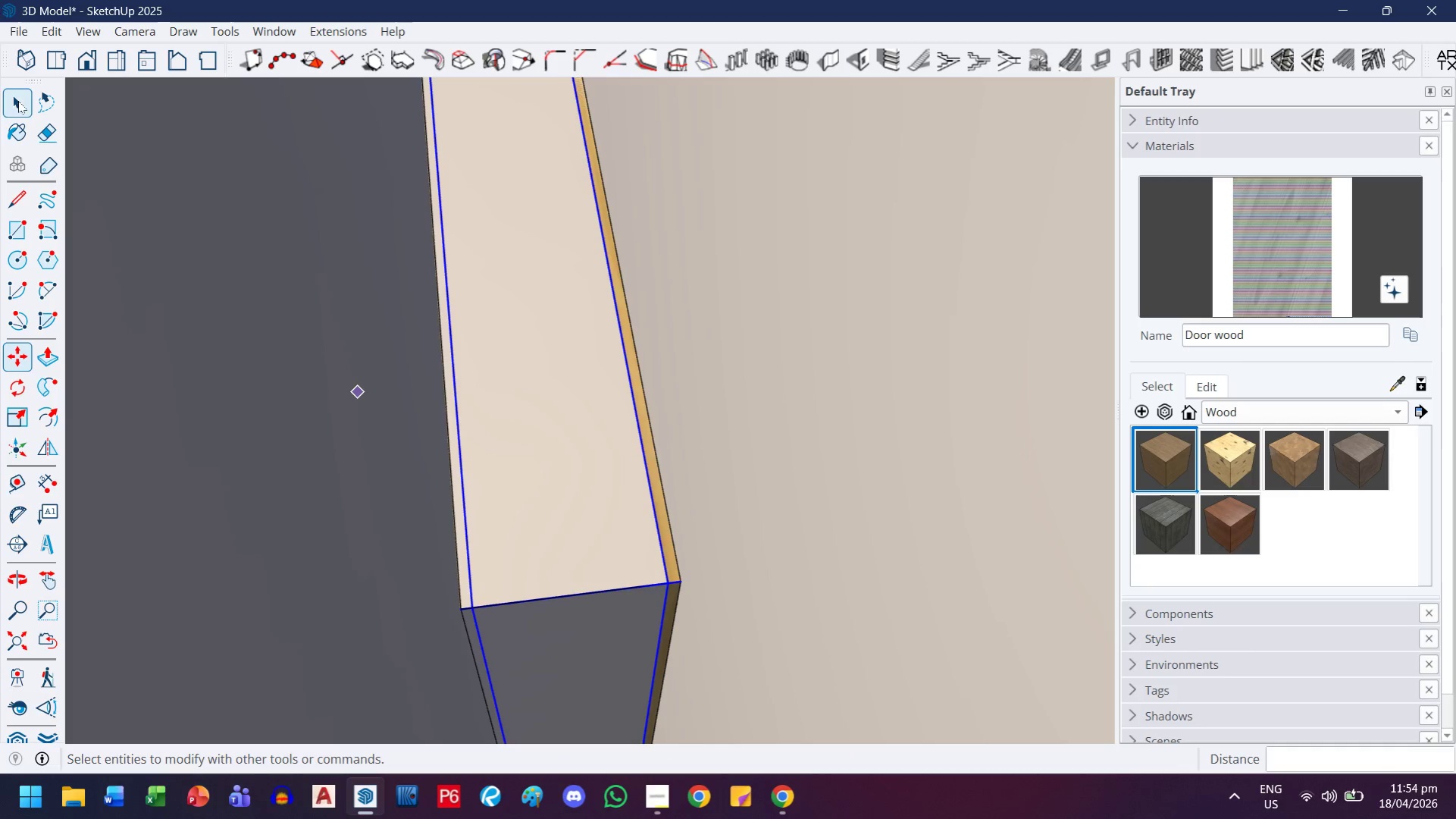 
left_click([18, 94])
 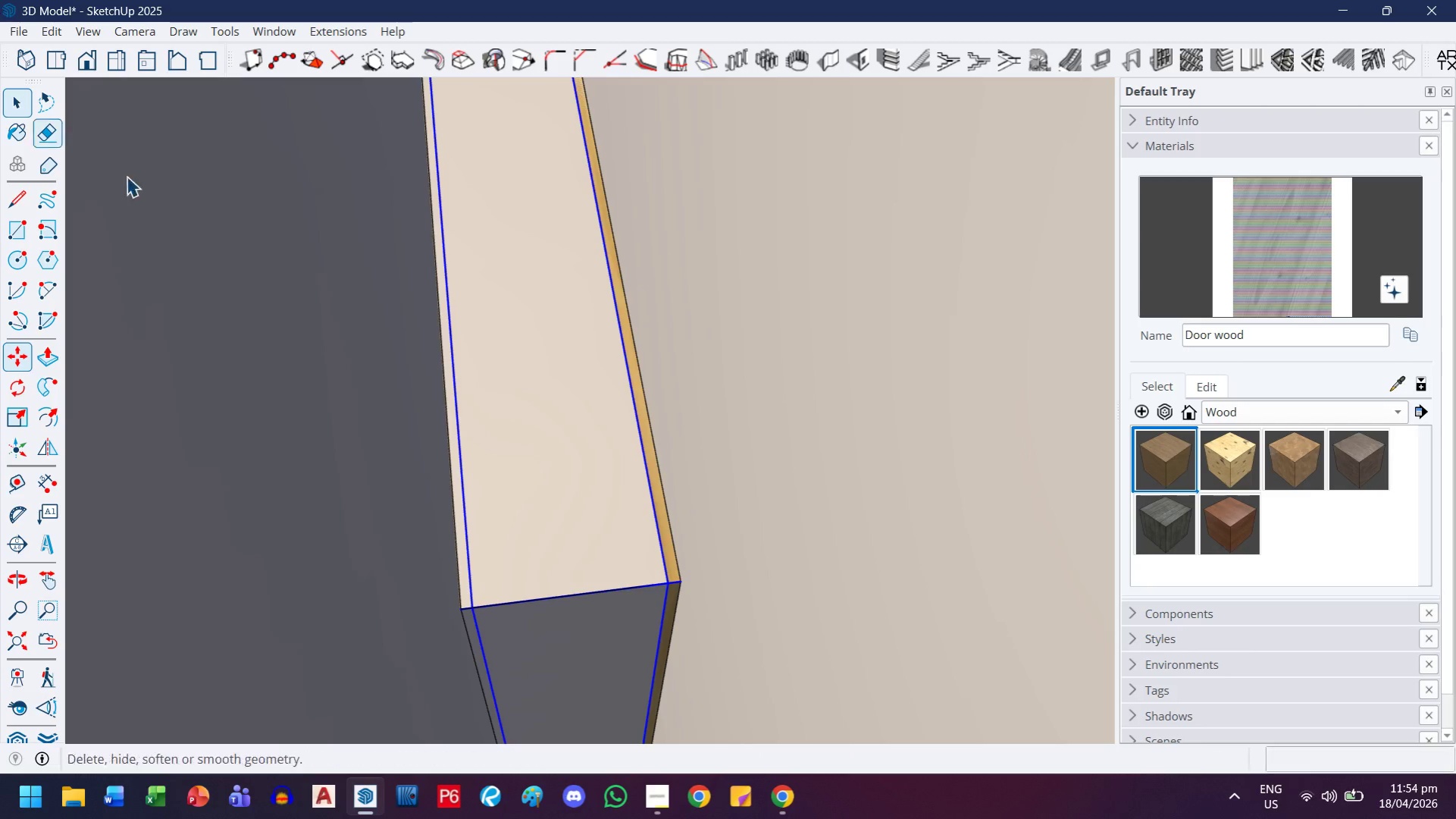 
key(Escape)
 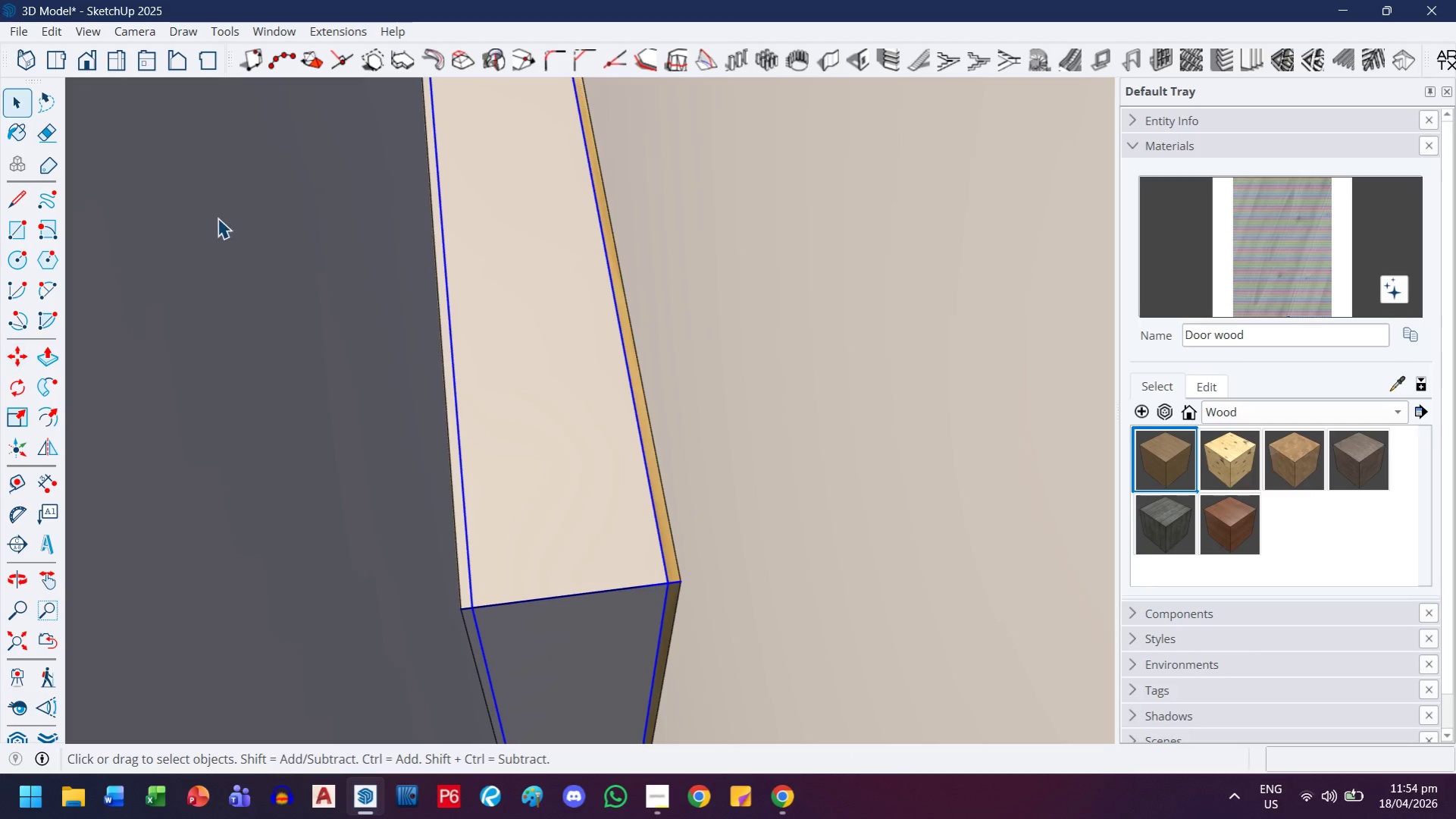 
key(Escape)
 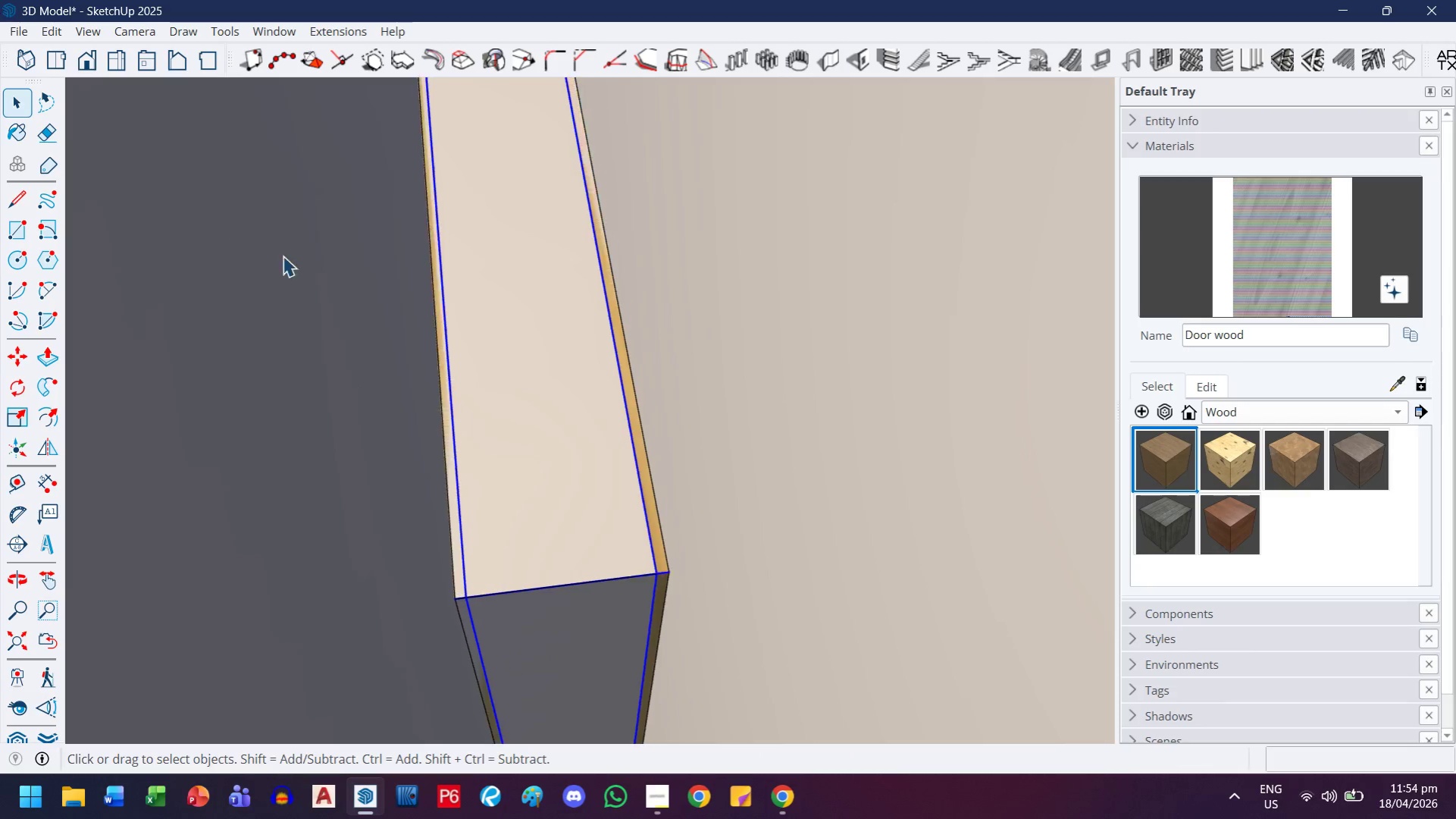 
key(Escape)
 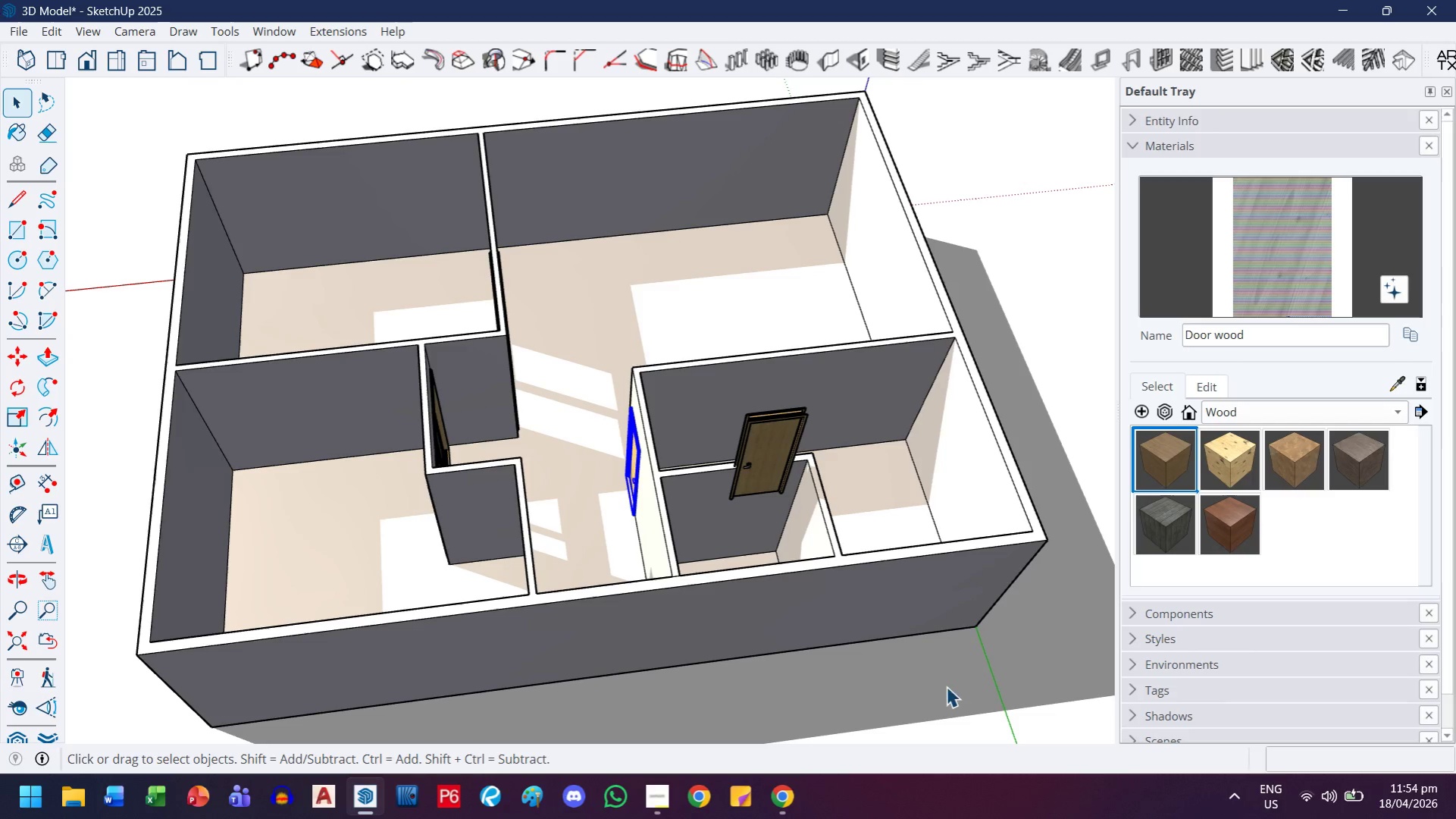 
scroll: coordinate [423, 533], scroll_direction: down, amount: 21.0
 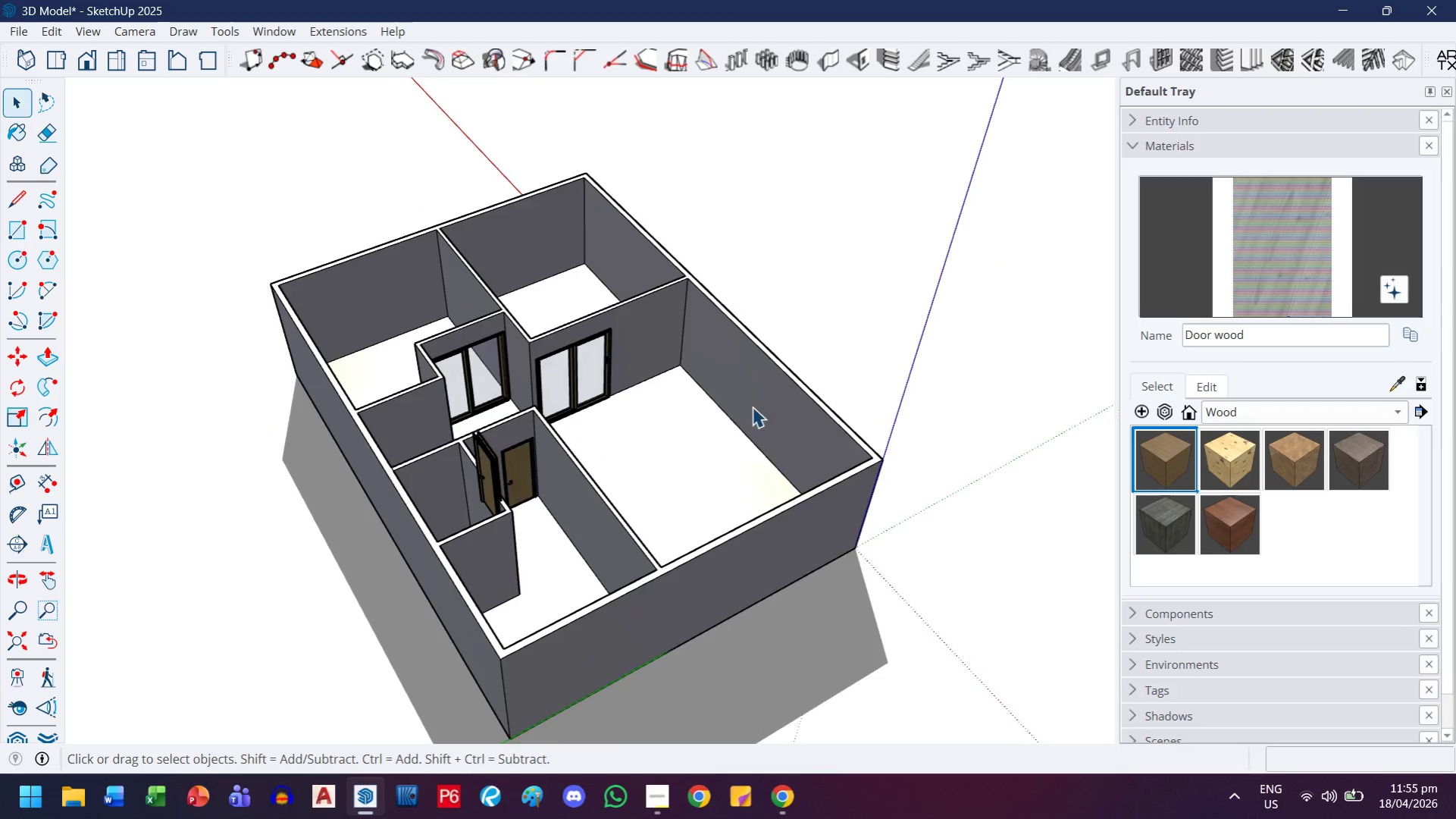 
scroll: coordinate [707, 417], scroll_direction: up, amount: 2.0
 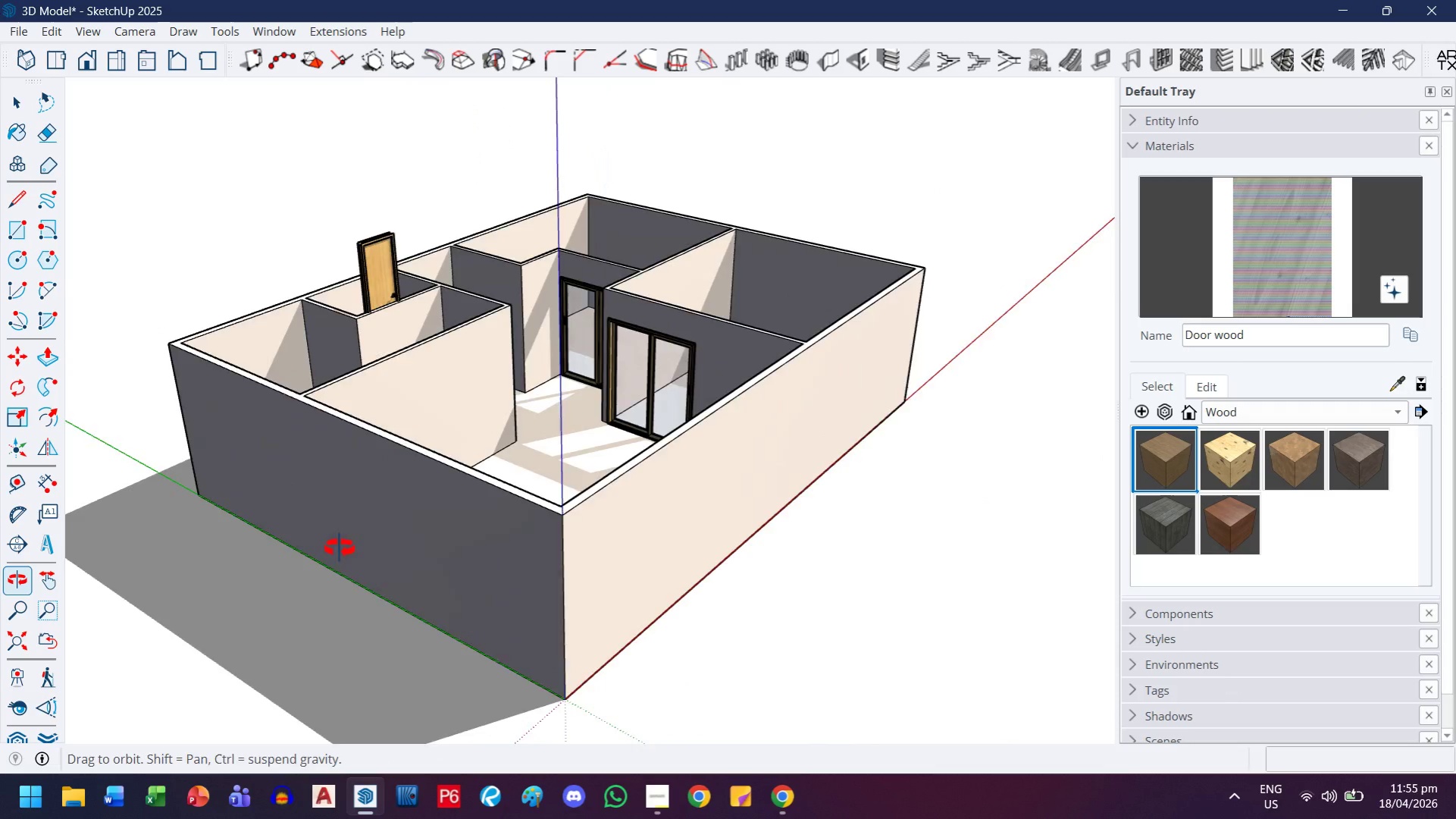 
key(H)
 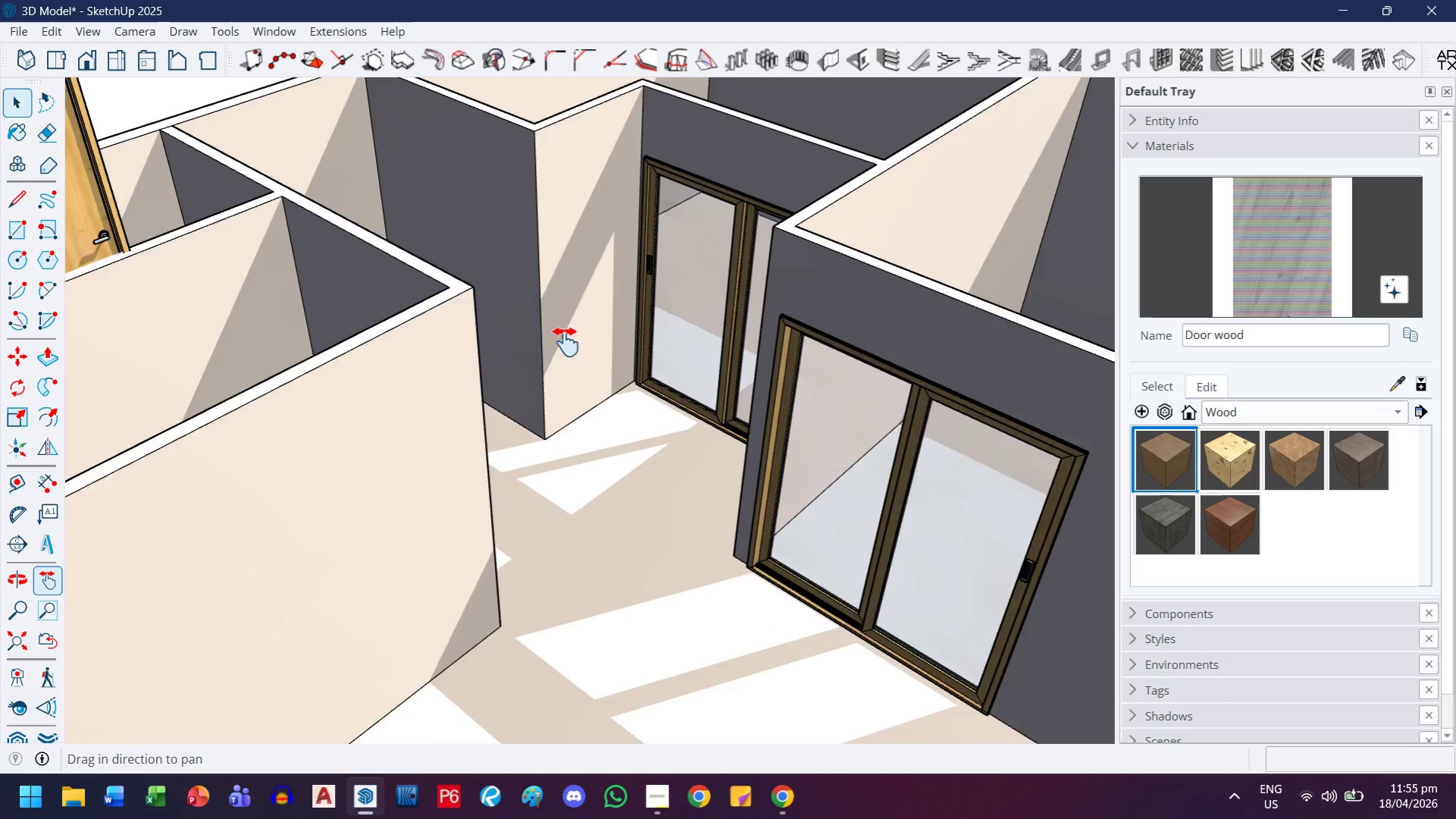 
left_click_drag(start_coordinate=[567, 301], to_coordinate=[560, 406])
 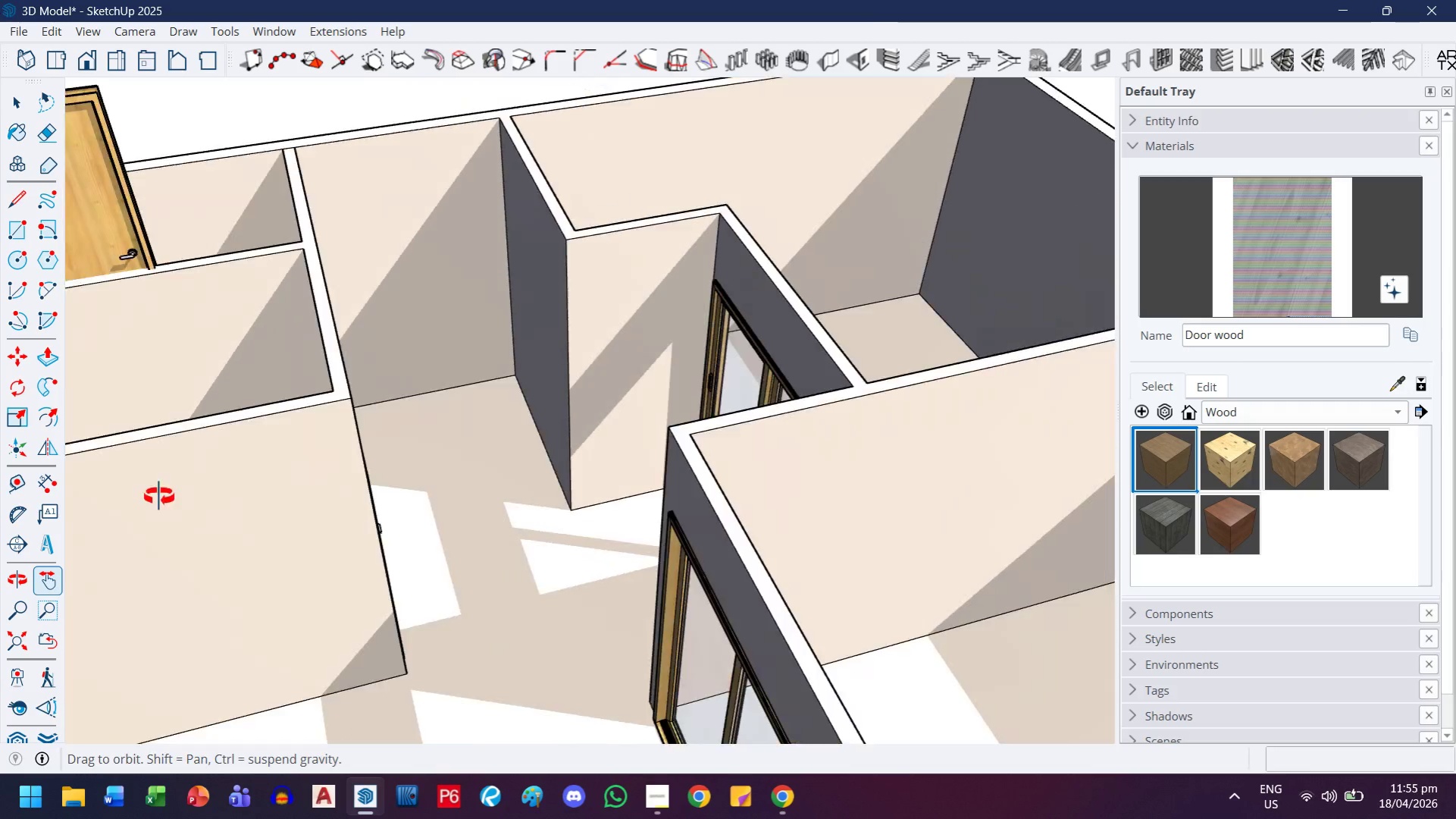 
scroll: coordinate [534, 285], scroll_direction: up, amount: 9.0
 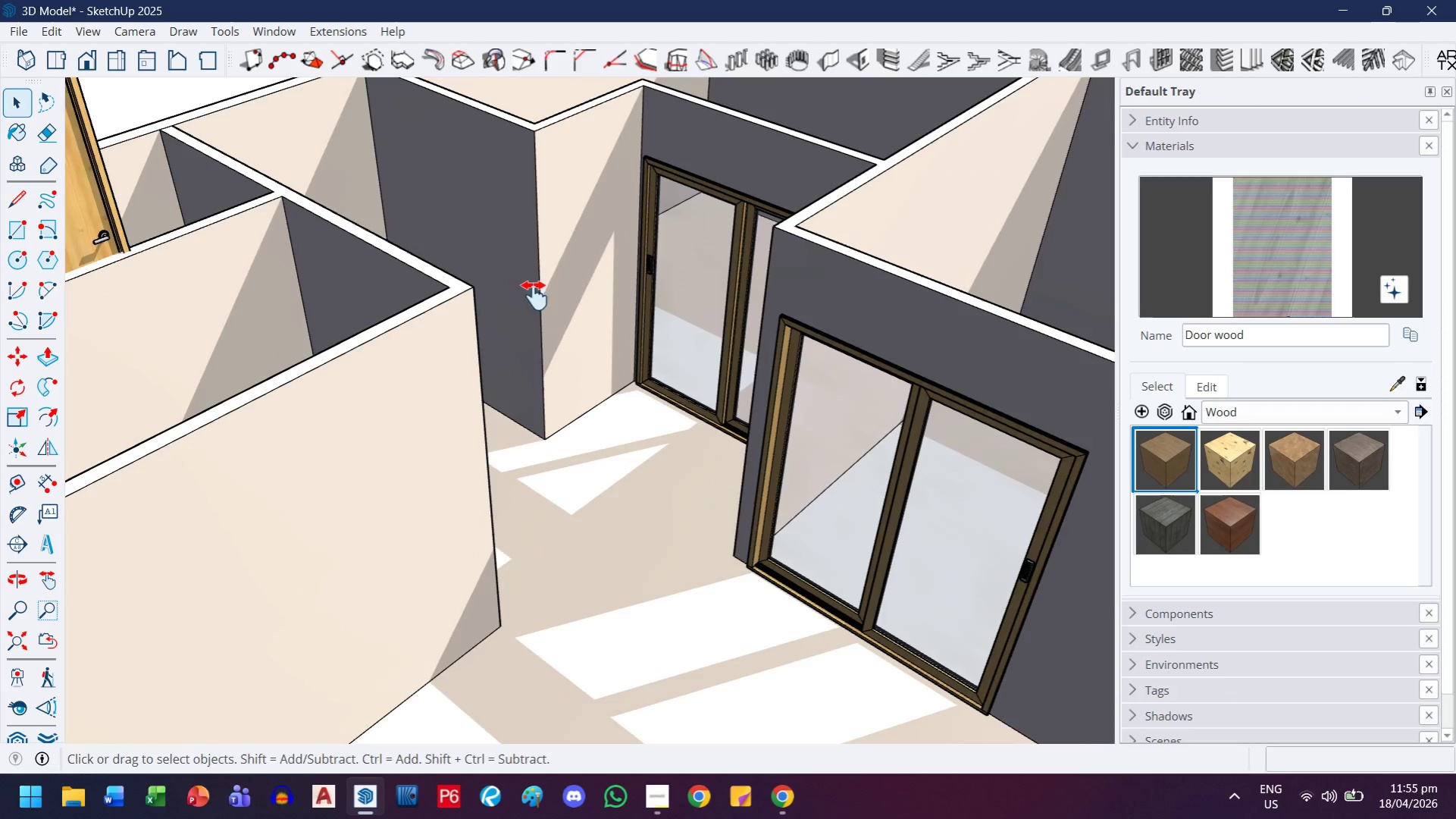 
left_click_drag(start_coordinate=[396, 415], to_coordinate=[470, 408])
 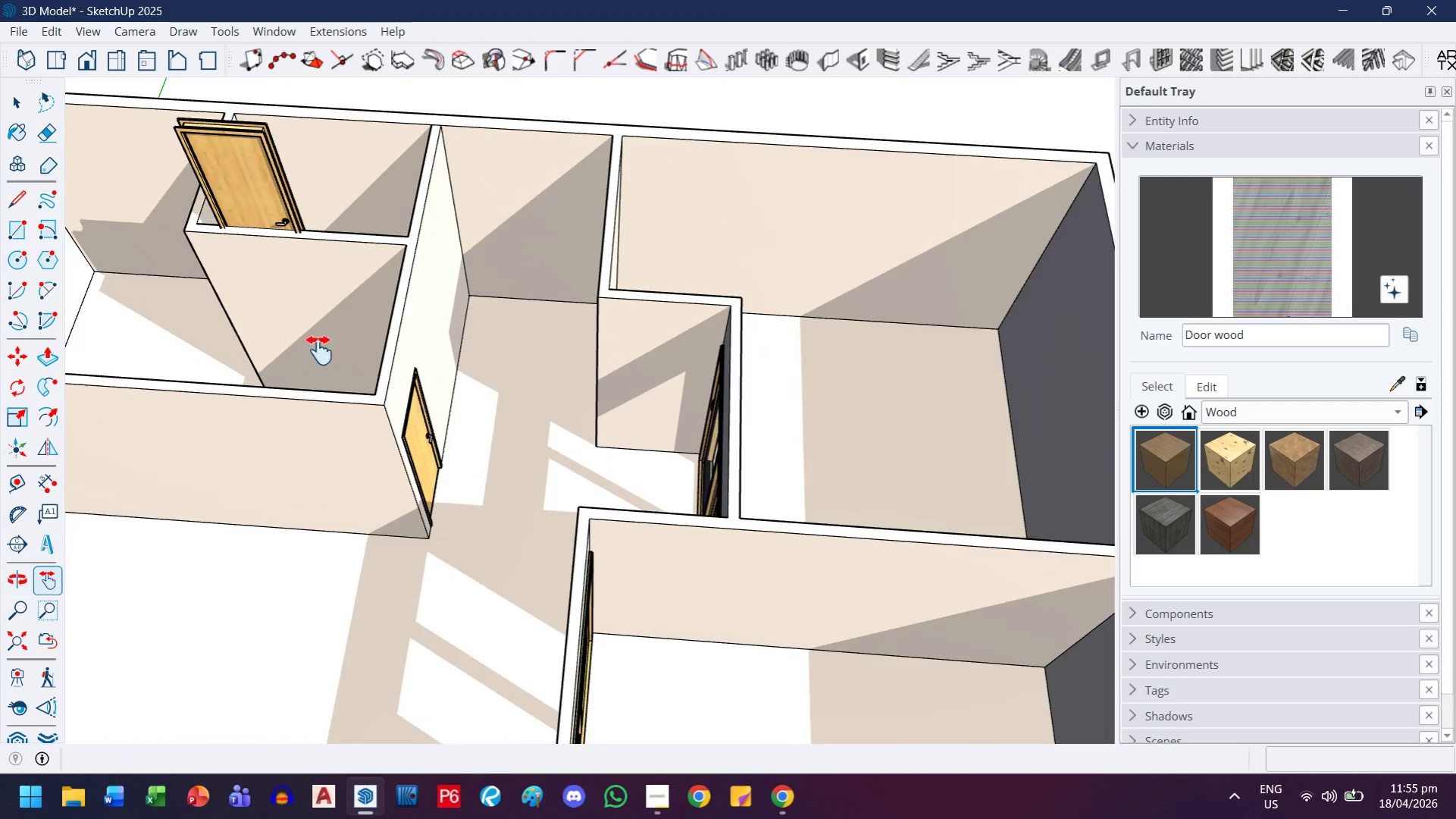 
scroll: coordinate [180, 488], scroll_direction: down, amount: 3.0
 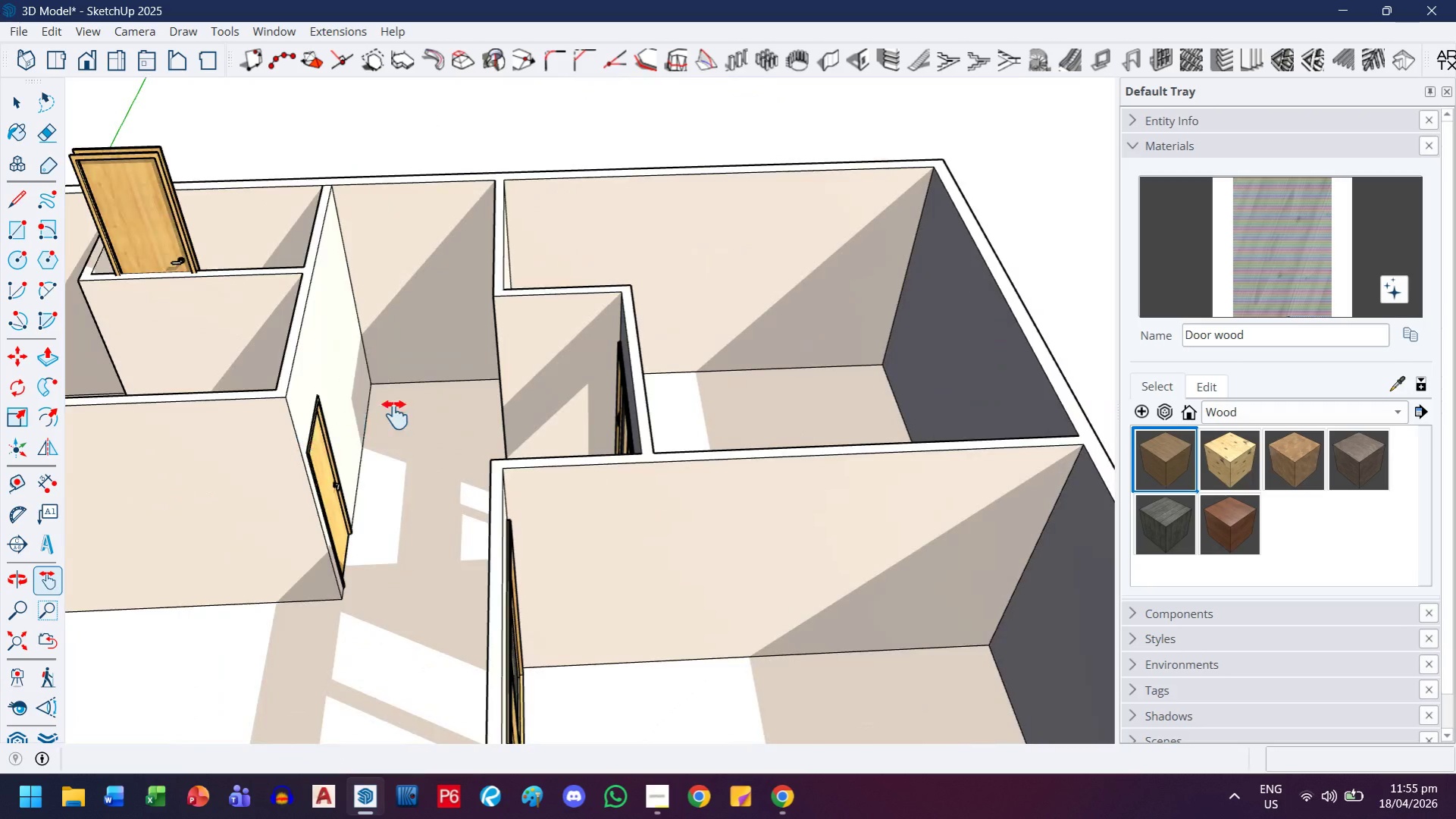 
left_click_drag(start_coordinate=[319, 345], to_coordinate=[558, 554])
 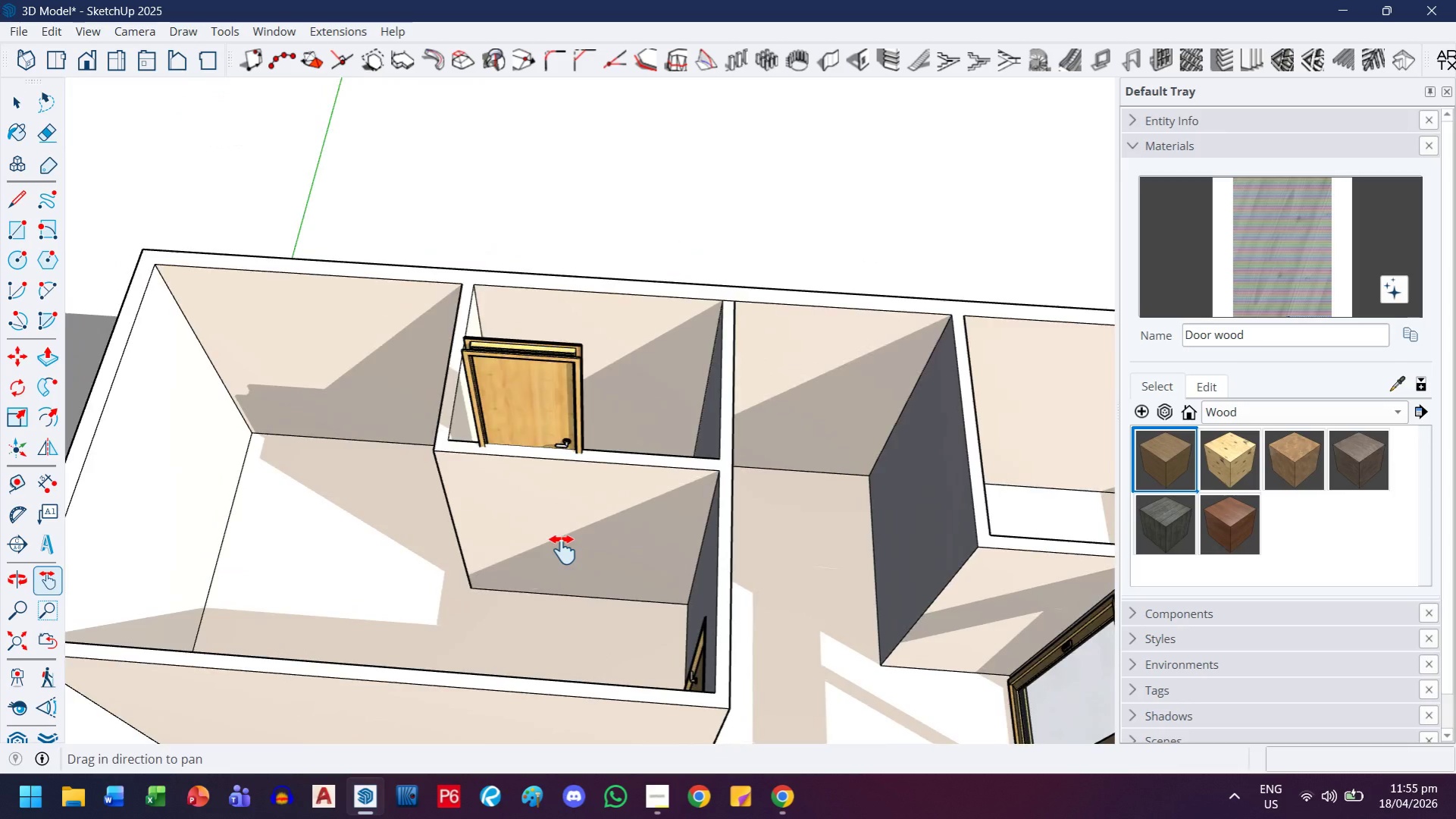 
scroll: coordinate [319, 346], scroll_direction: up, amount: 2.0
 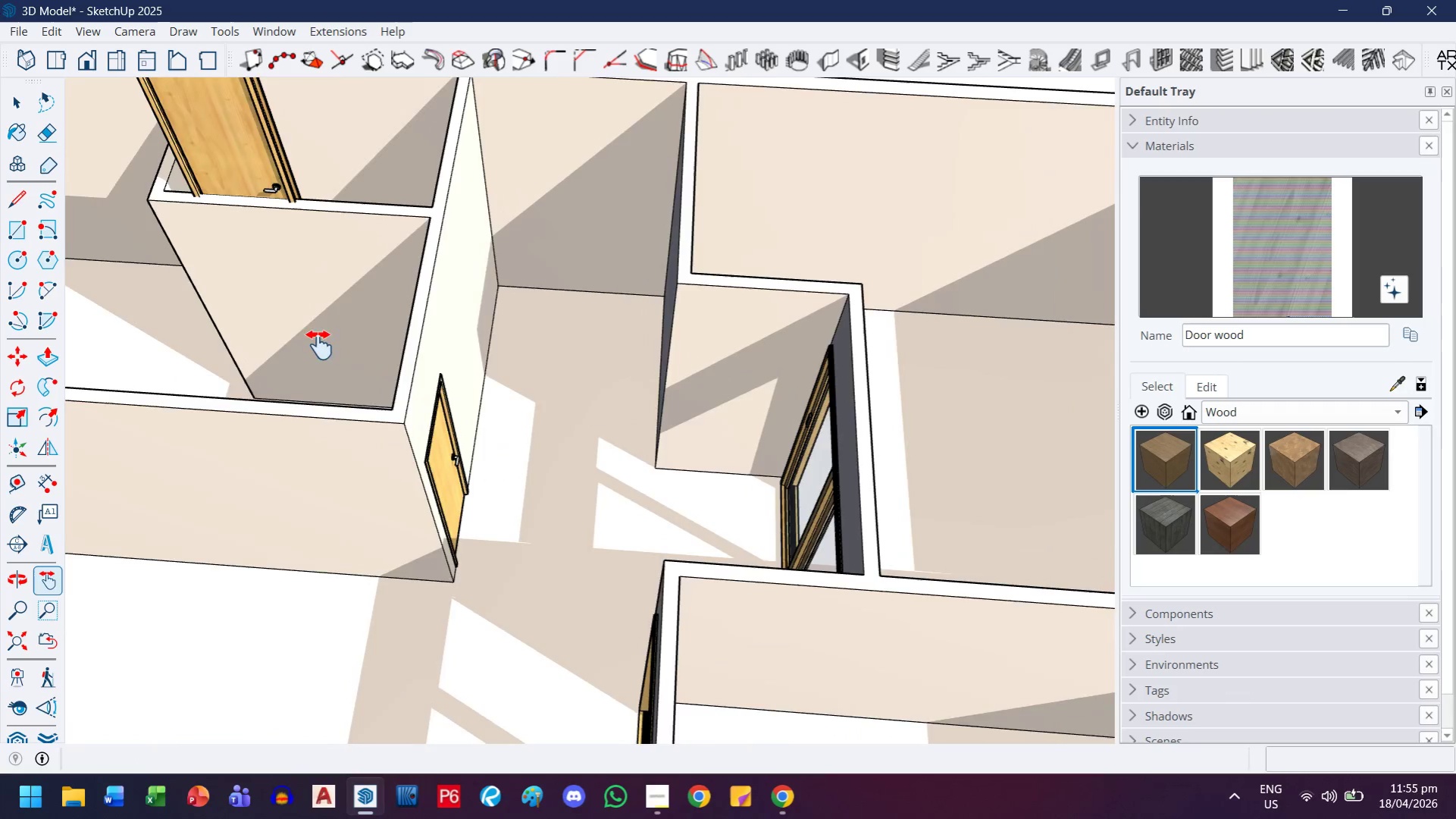 
left_click_drag(start_coordinate=[571, 549], to_coordinate=[579, 476])
 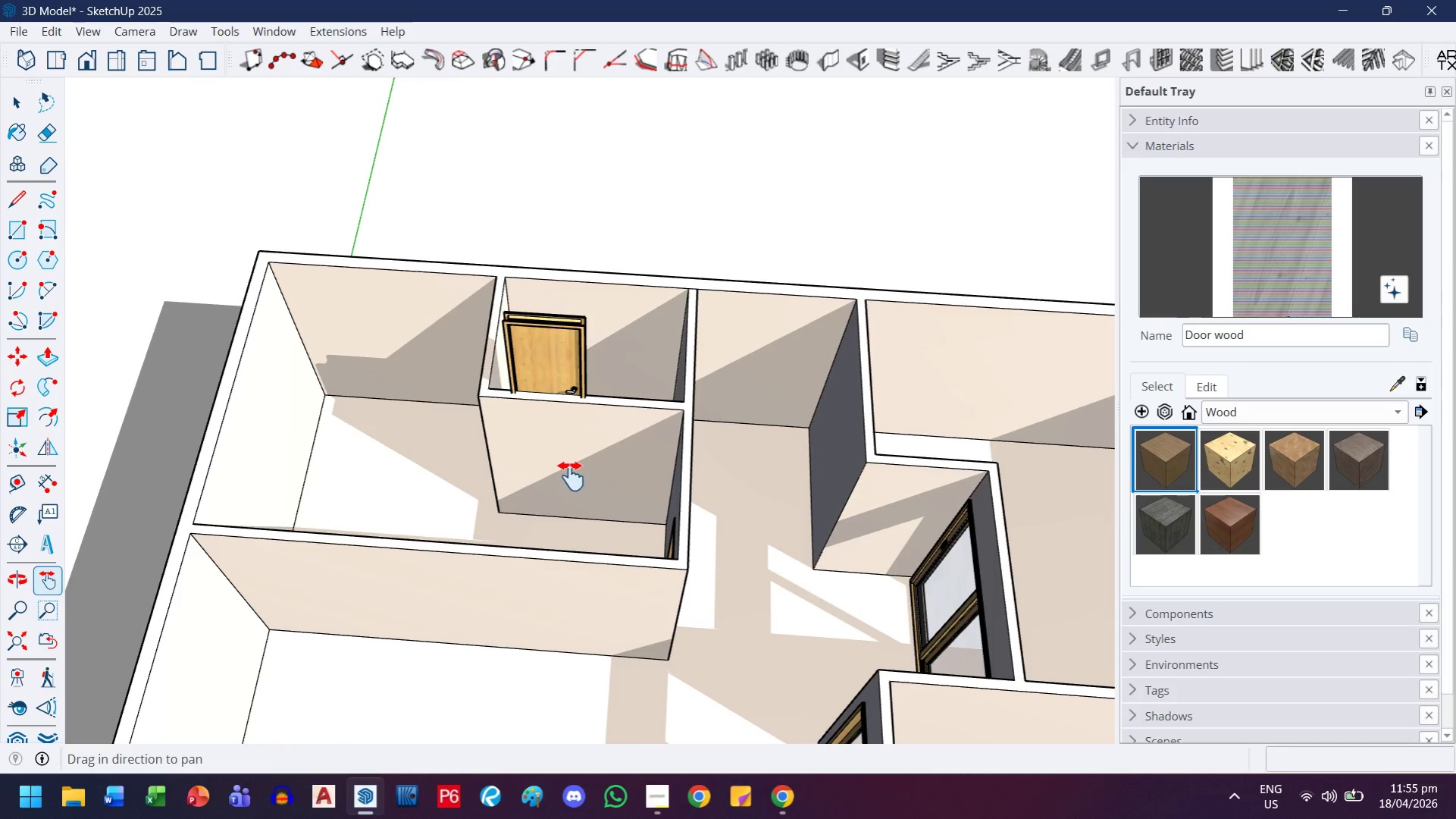 
scroll: coordinate [562, 550], scroll_direction: down, amount: 3.0
 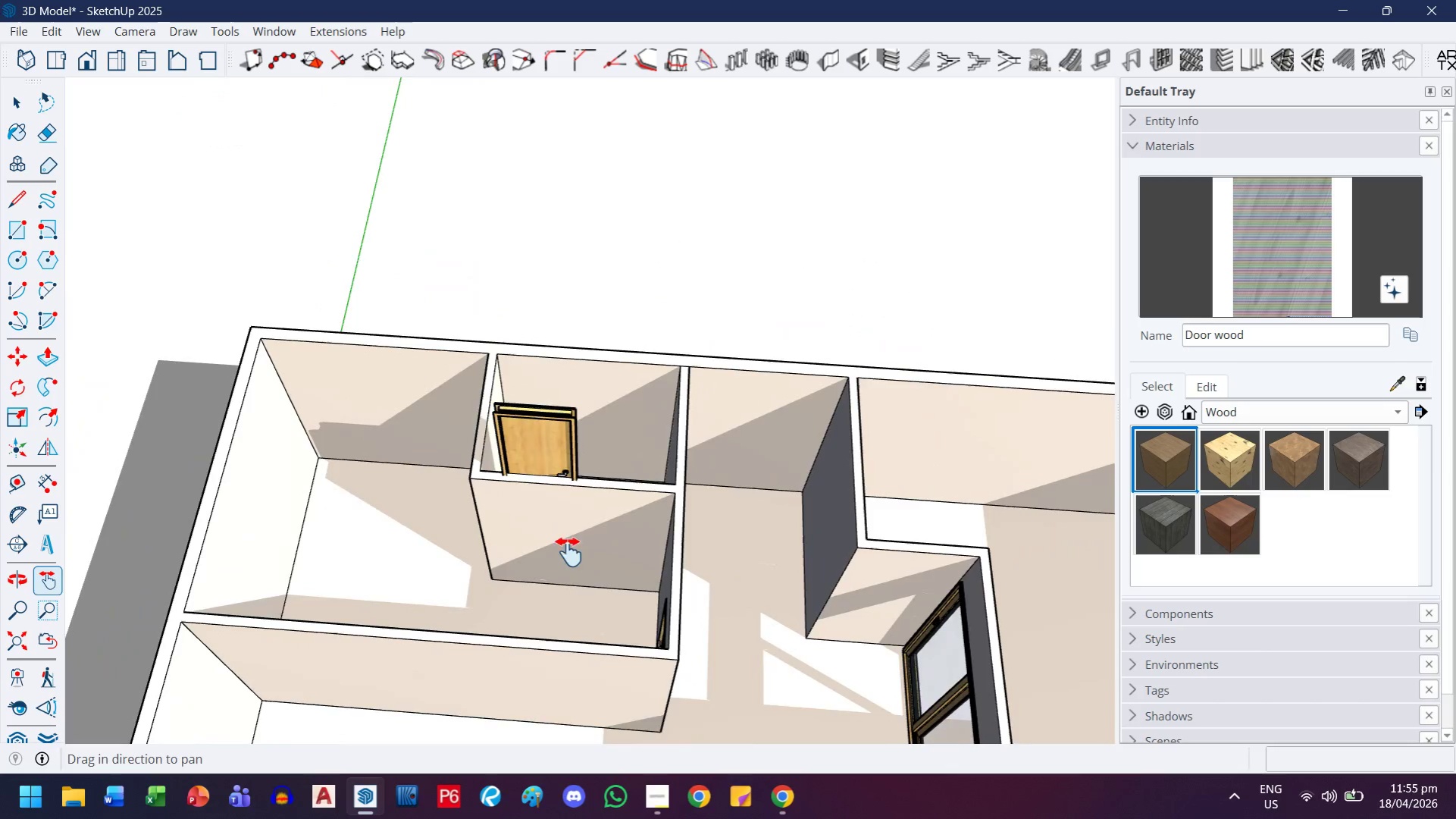 
wait(6.89)
 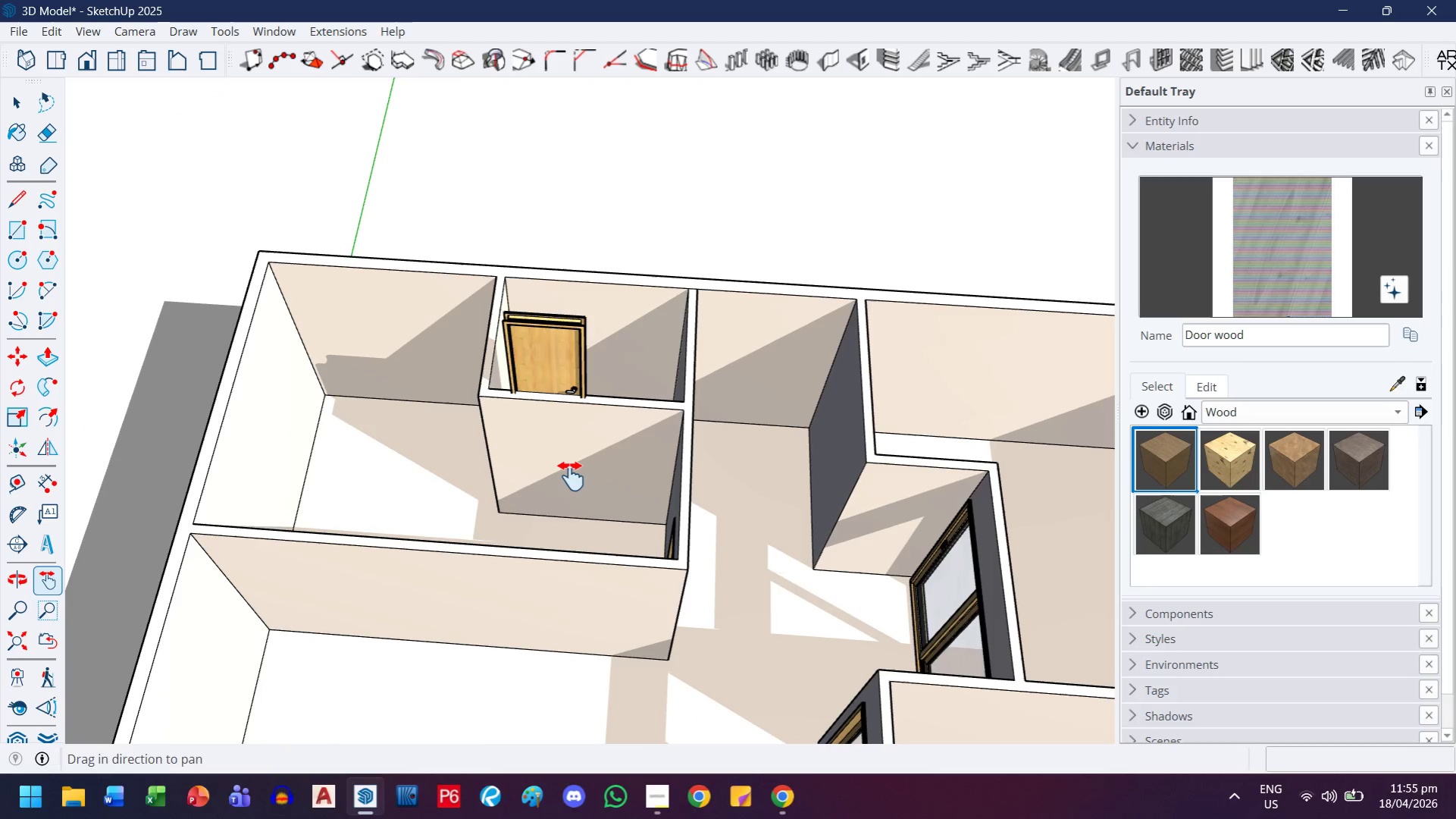 
left_click([15, 97])
 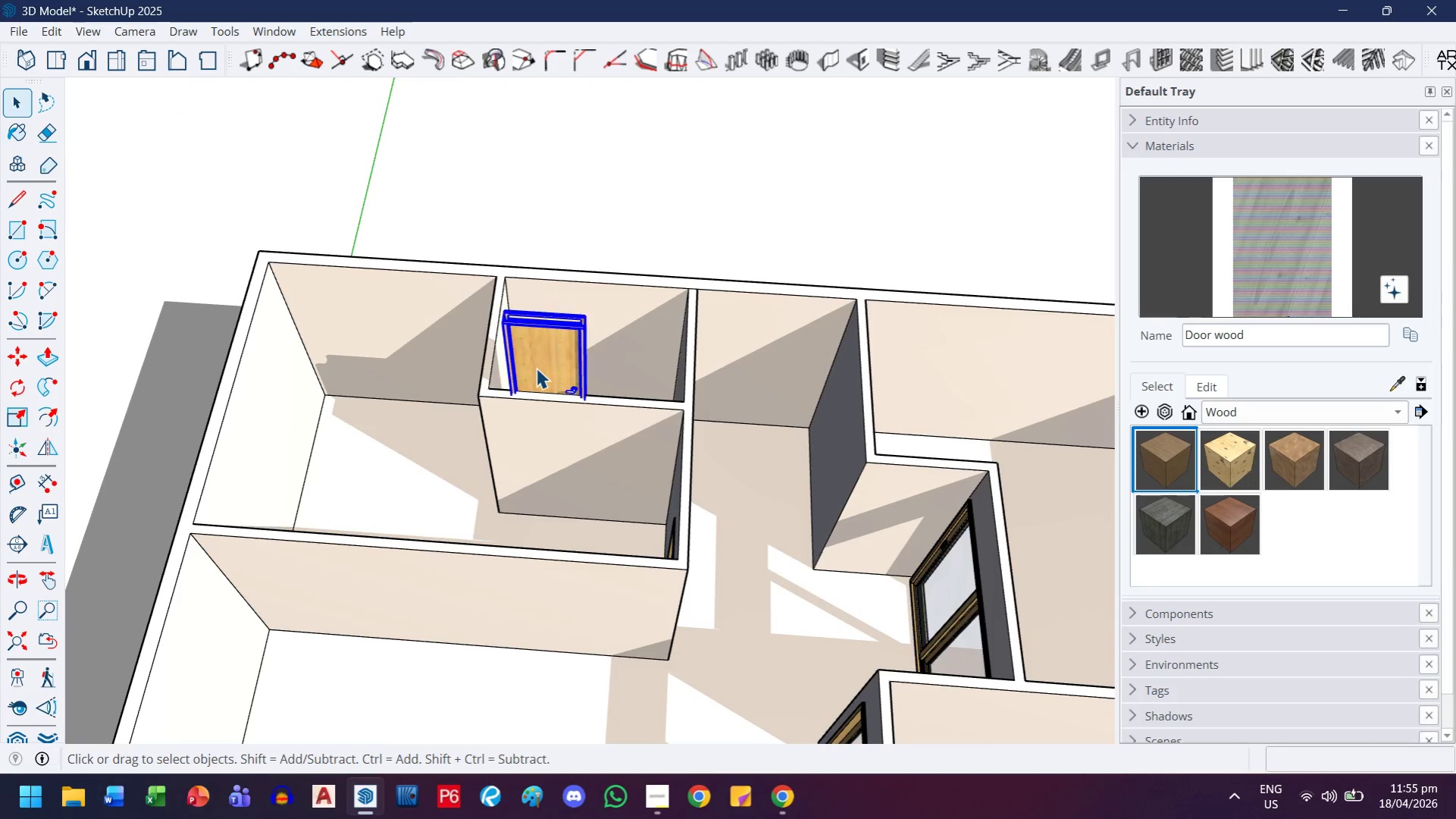 
key(M)
 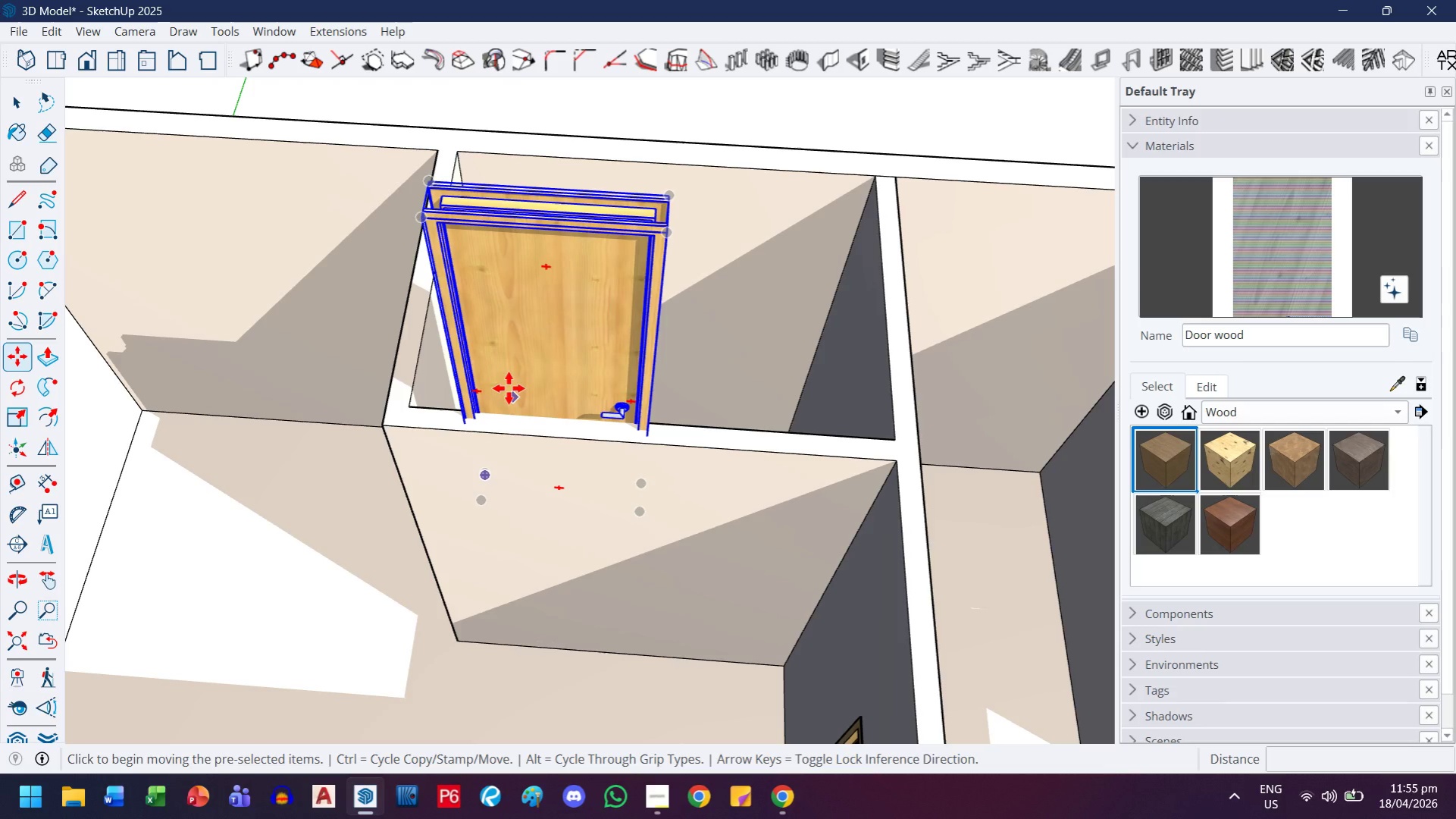 
scroll: coordinate [550, 377], scroll_direction: up, amount: 9.0
 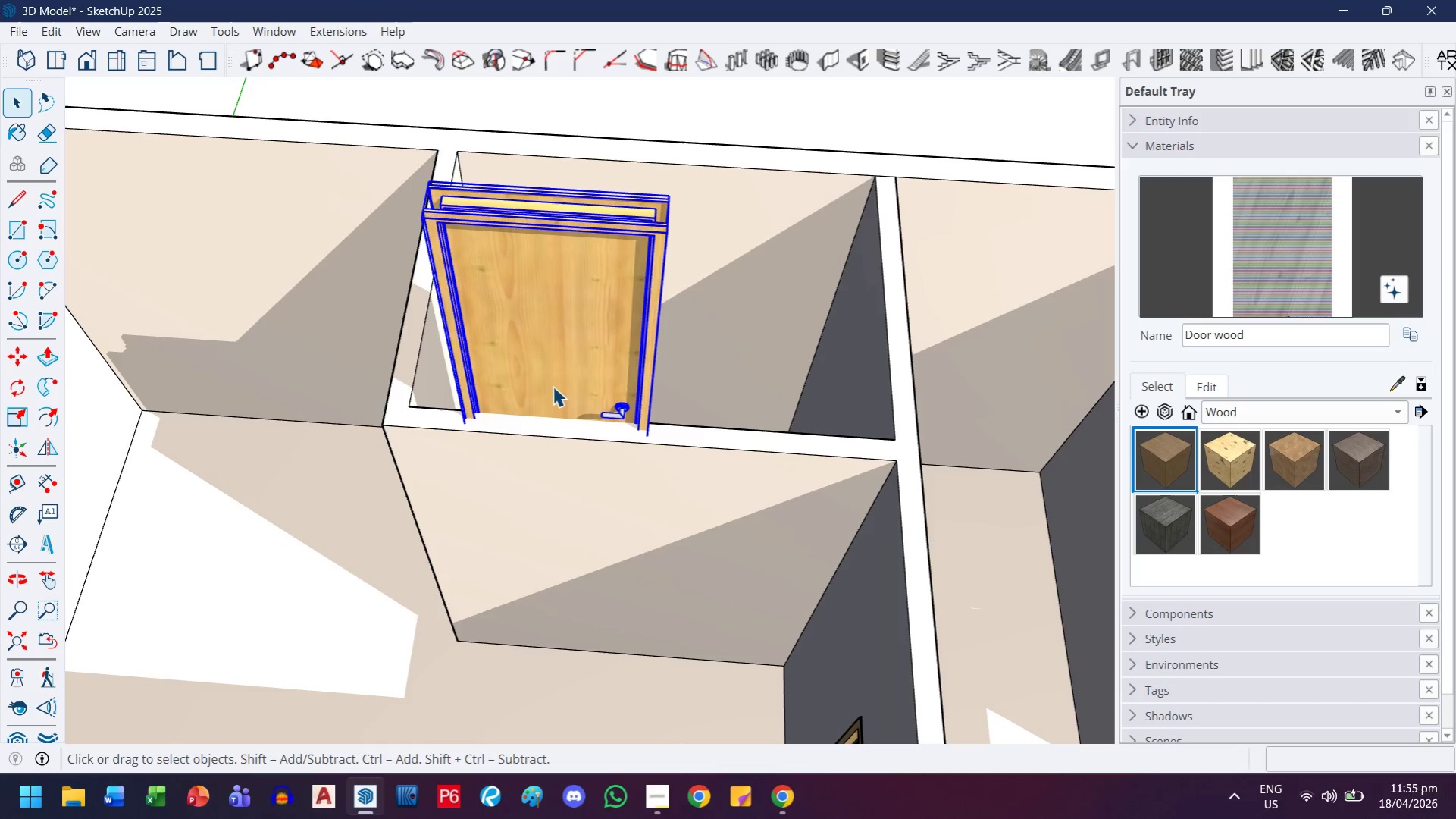 
left_click_drag(start_coordinate=[513, 376], to_coordinate=[415, 403])
 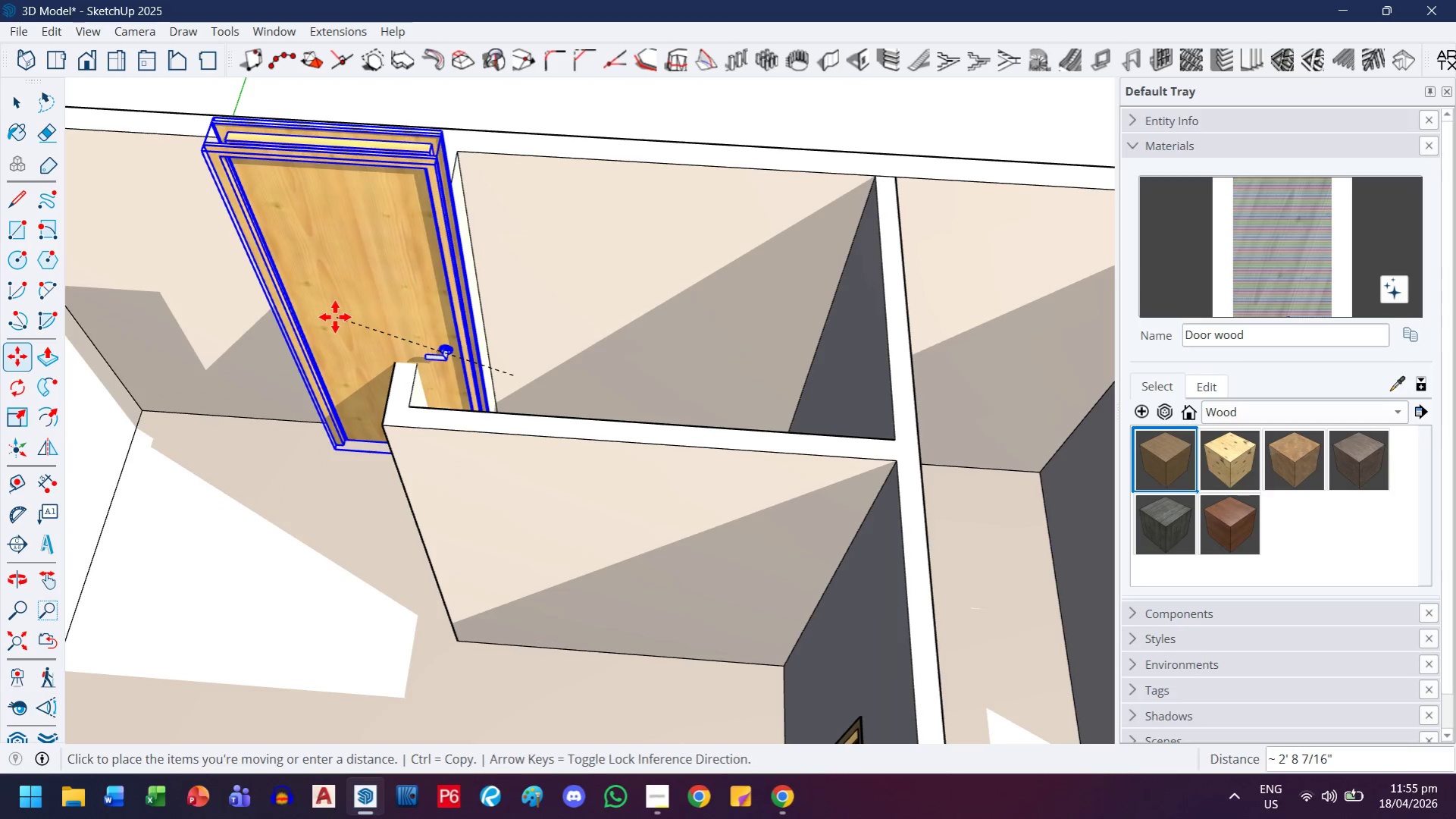 
left_click([341, 307])
 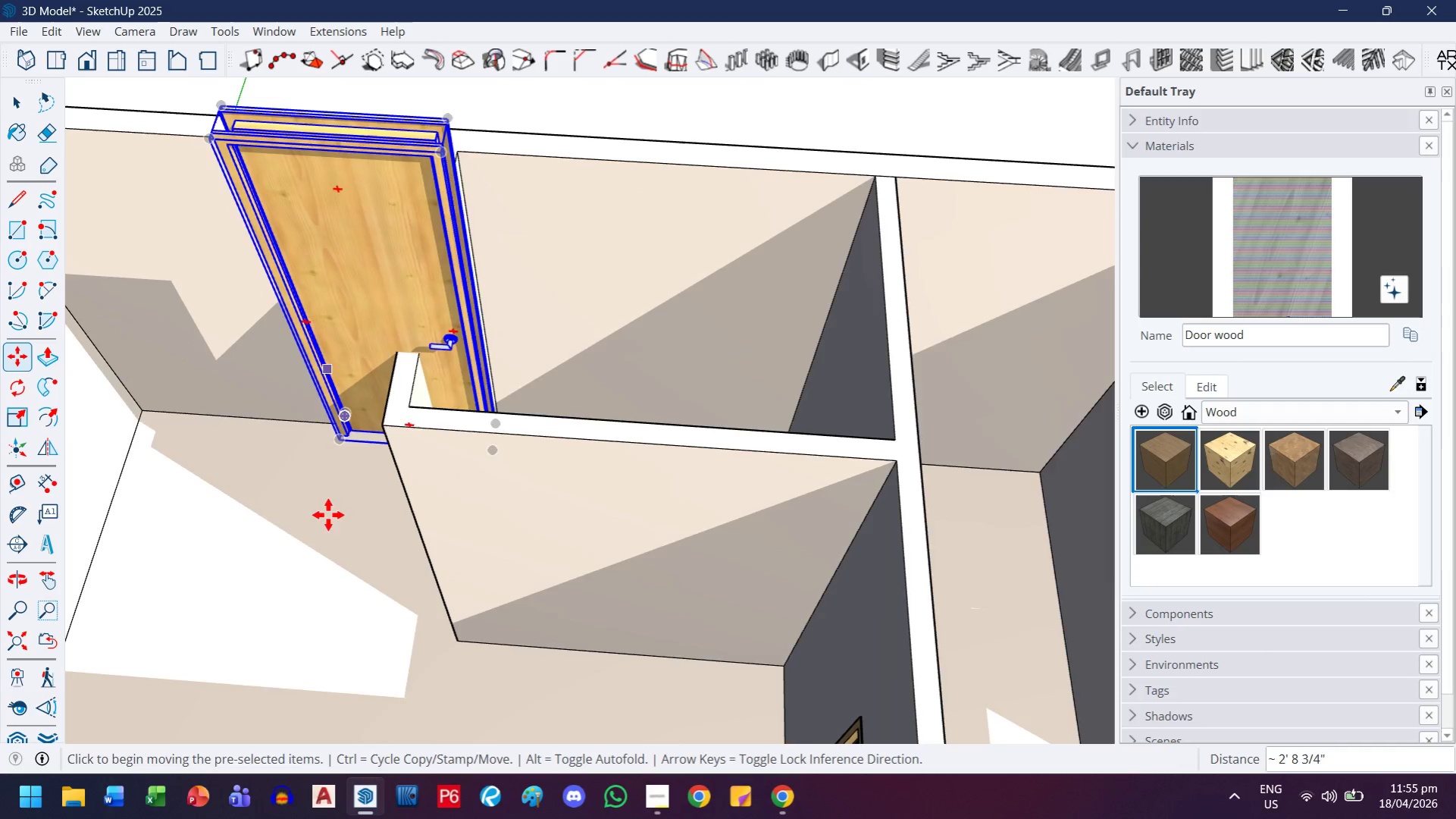 
scroll: coordinate [345, 397], scroll_direction: up, amount: 13.0
 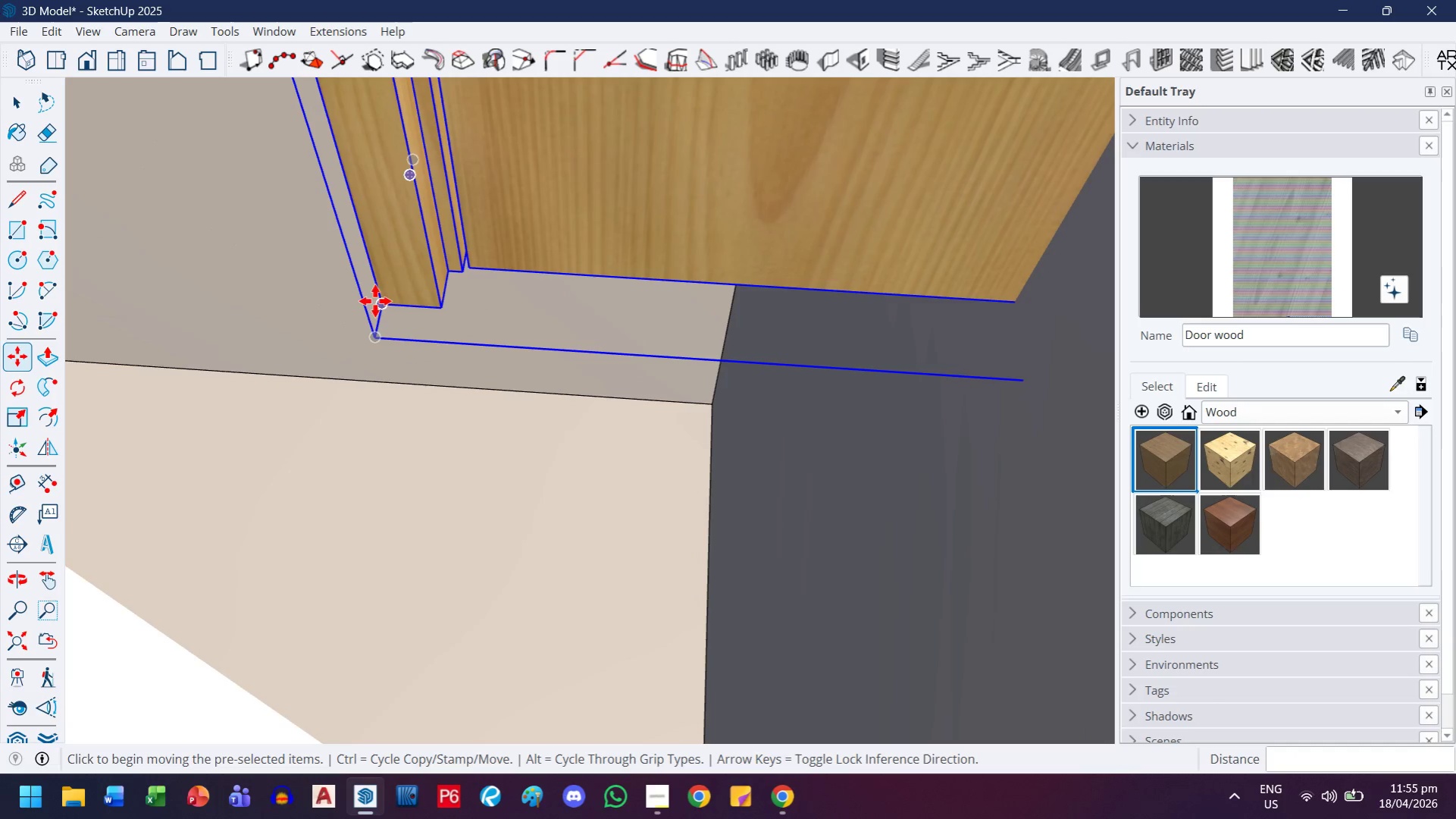 
key(H)
 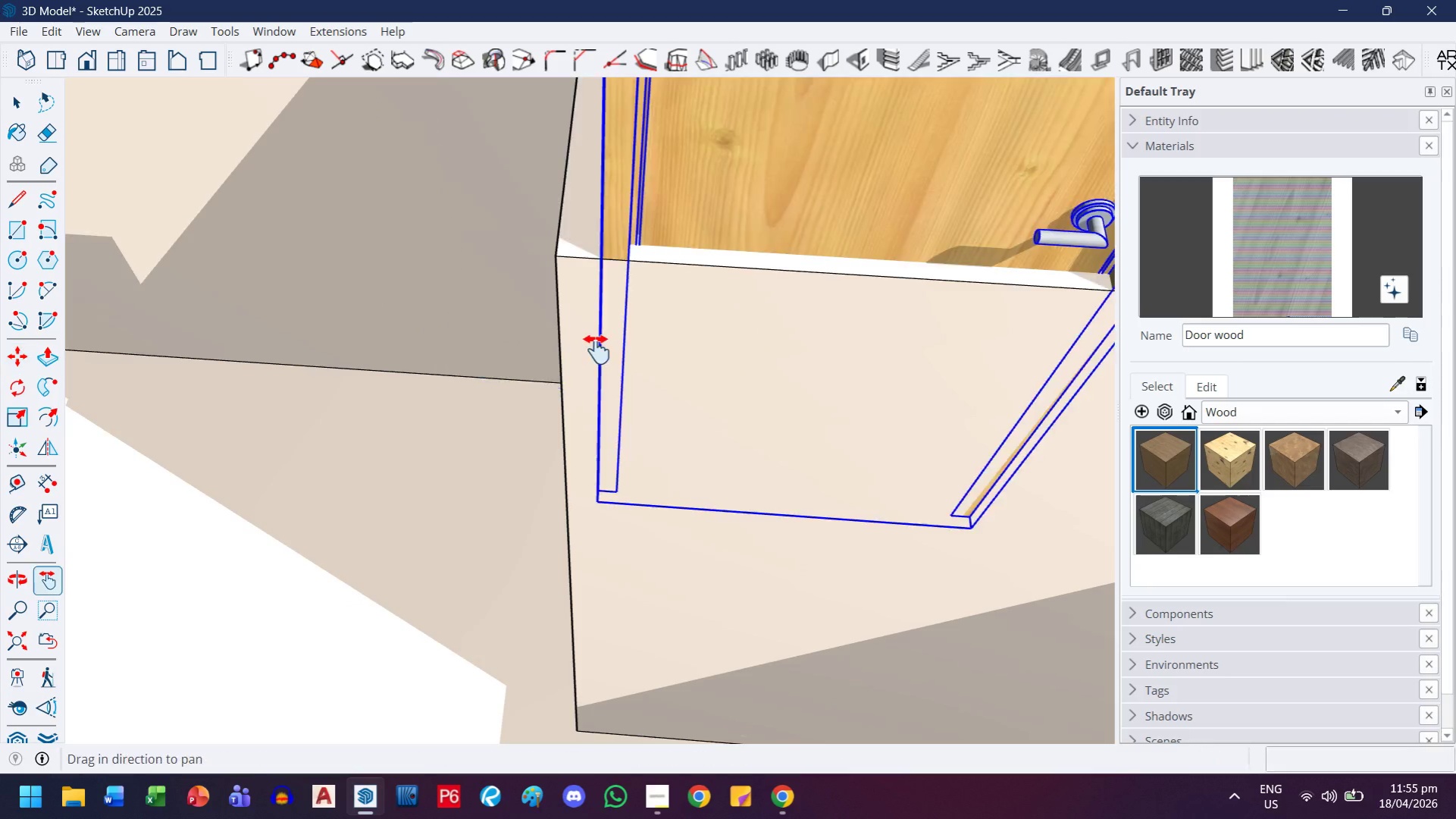 
left_click_drag(start_coordinate=[602, 482], to_coordinate=[595, 244])
 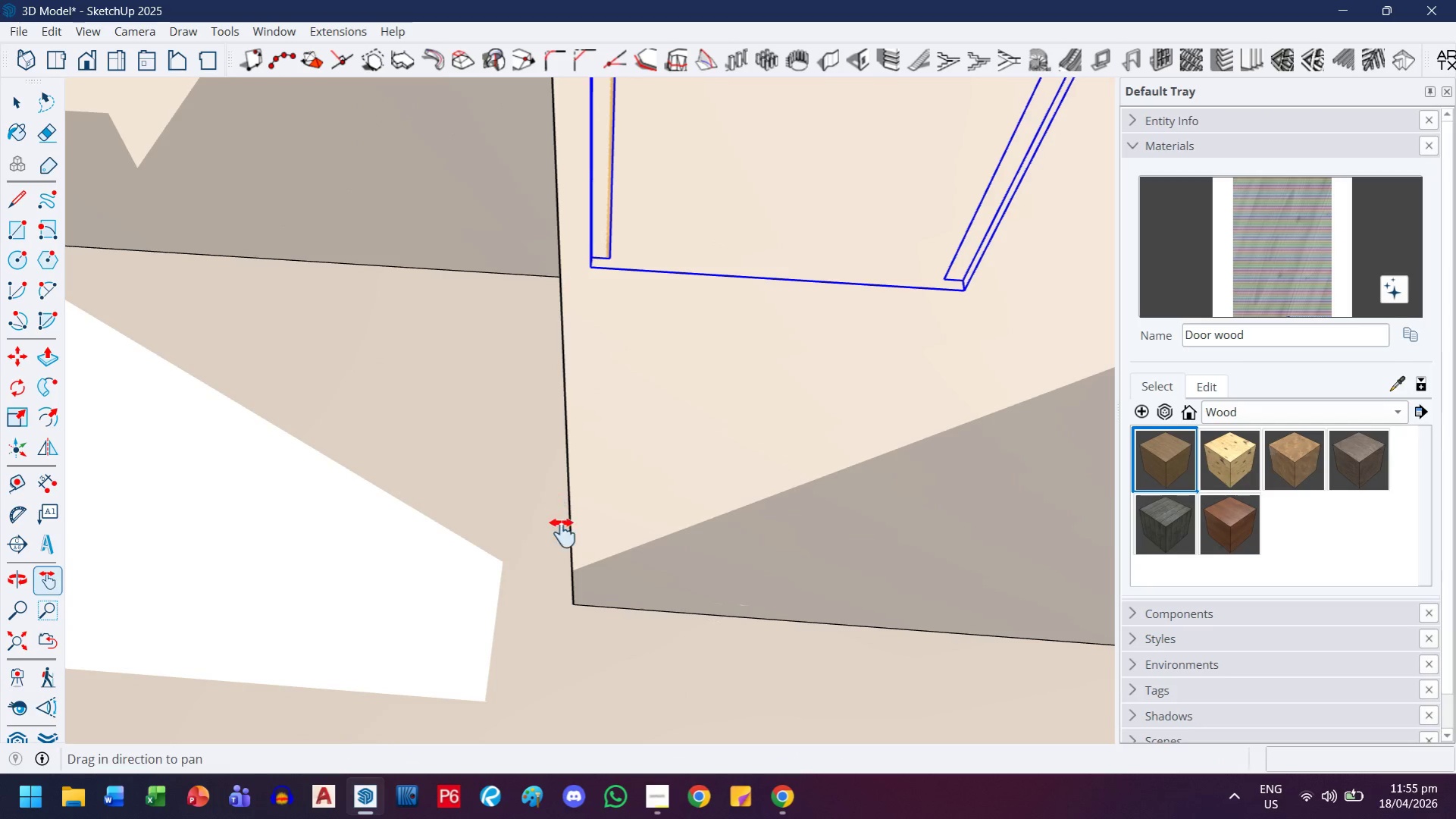 
scroll: coordinate [415, 361], scroll_direction: down, amount: 11.0
 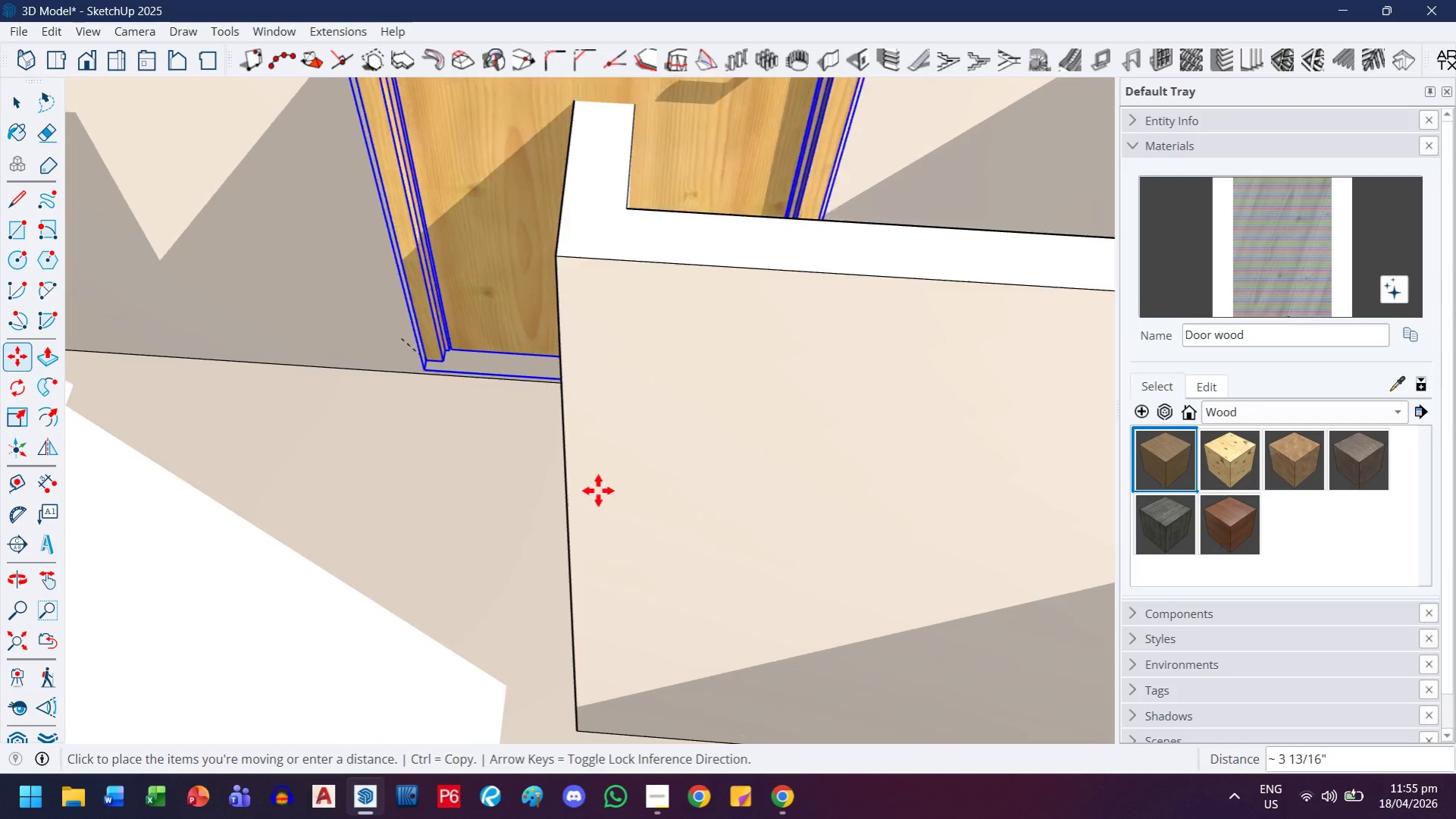 
key(Escape)
 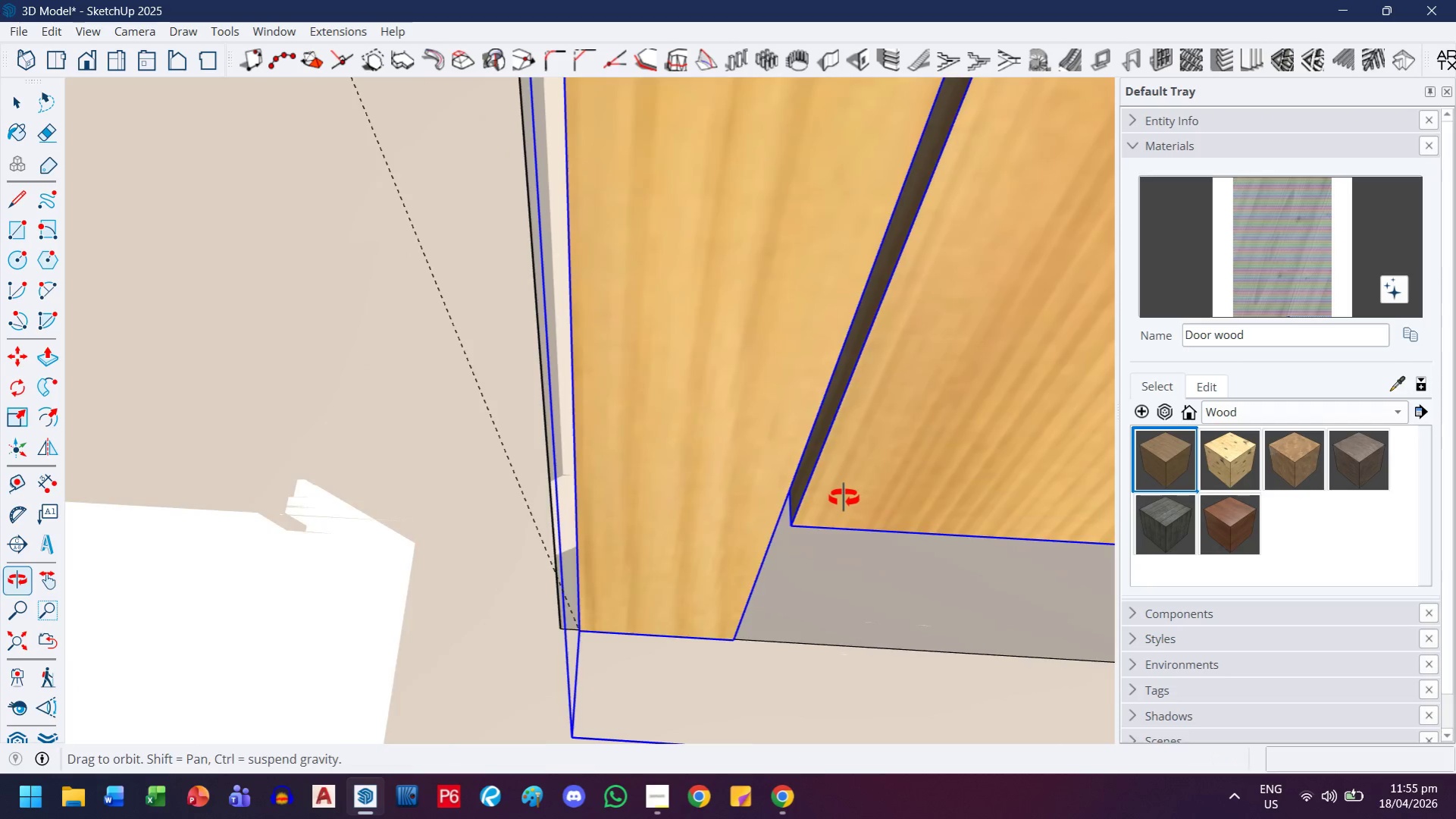 
scroll: coordinate [596, 629], scroll_direction: up, amount: 7.0
 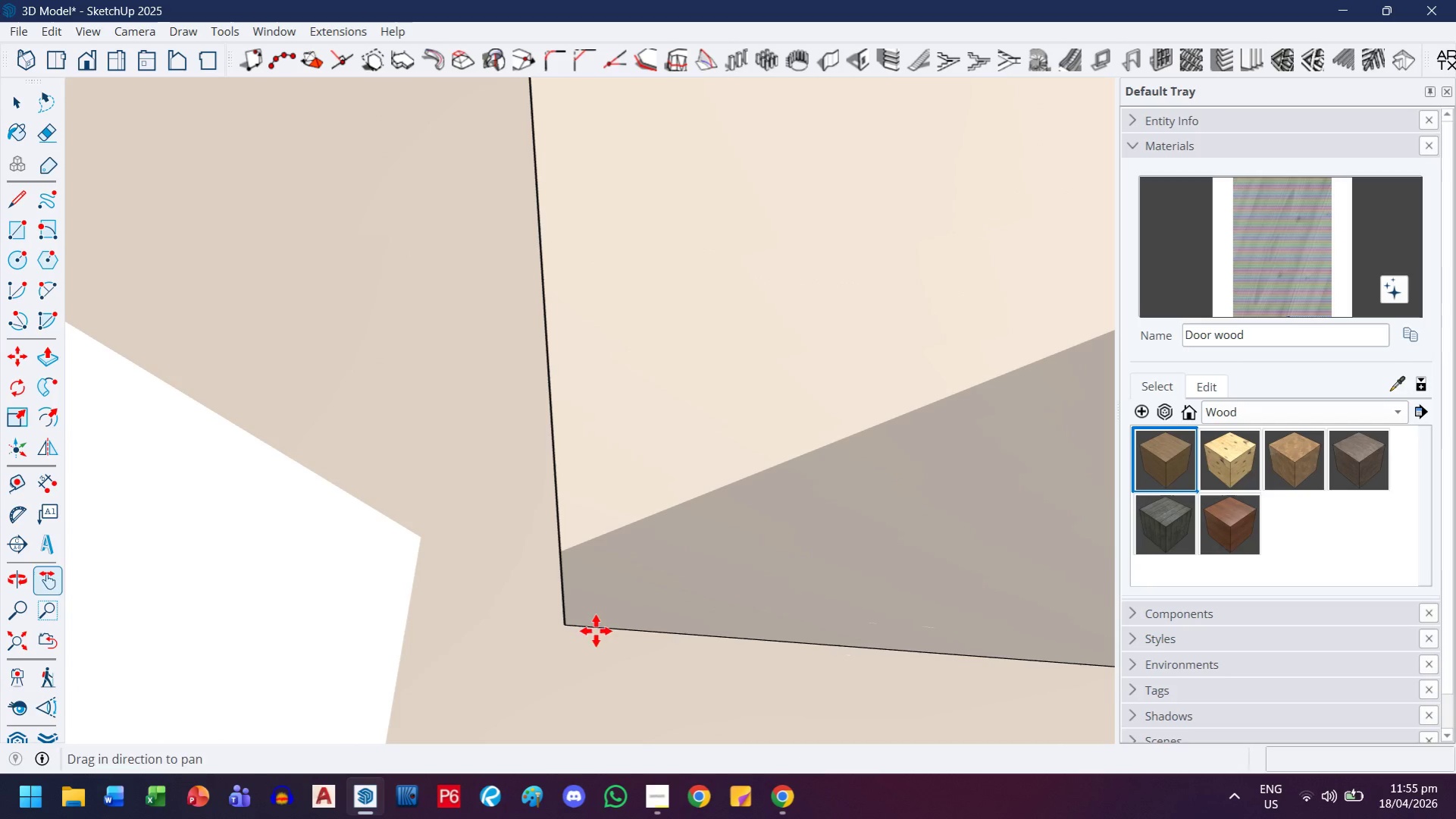 
key(H)
 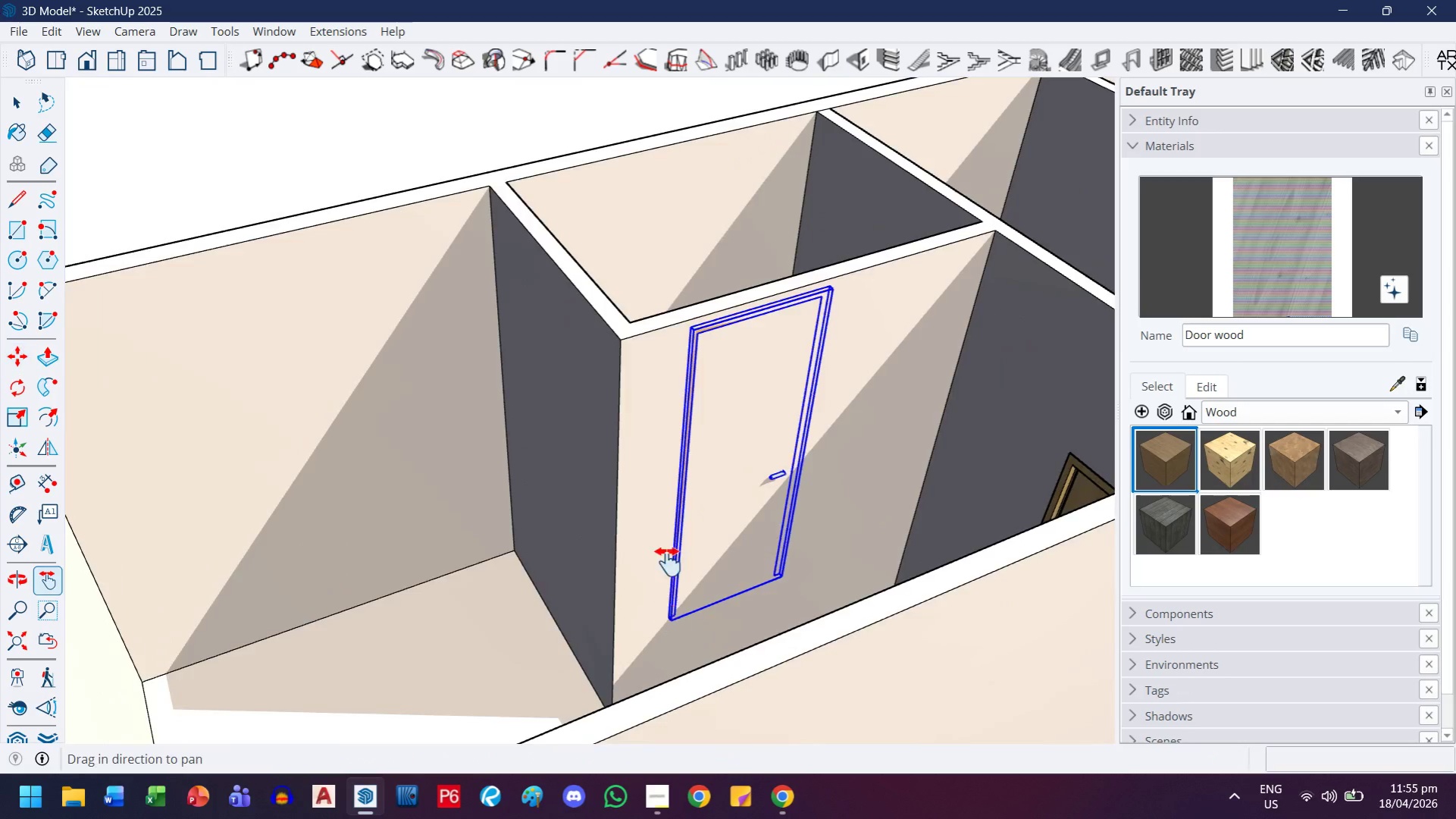 
left_click_drag(start_coordinate=[669, 615], to_coordinate=[653, 476])
 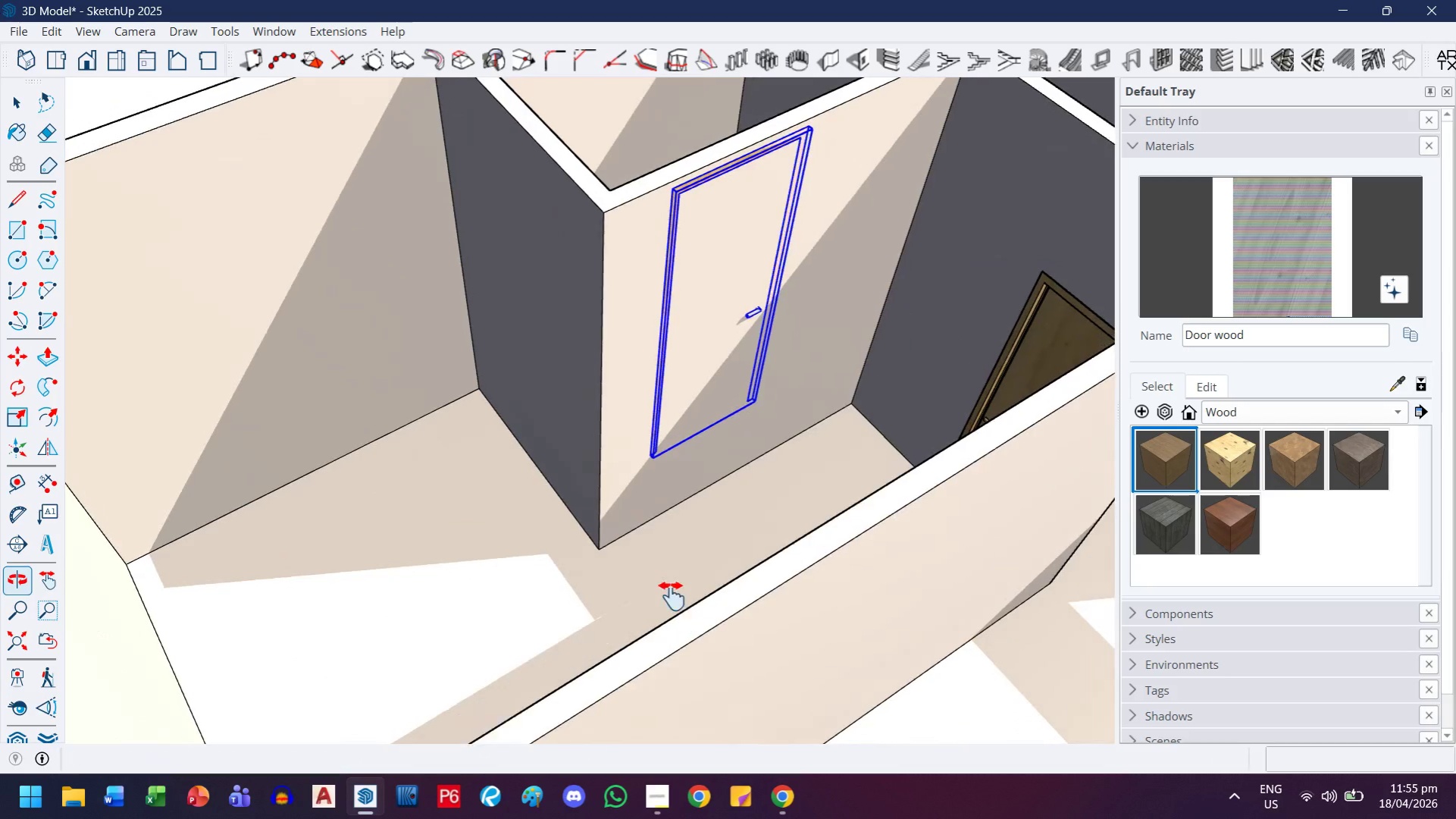 
scroll: coordinate [669, 617], scroll_direction: down, amount: 25.0
 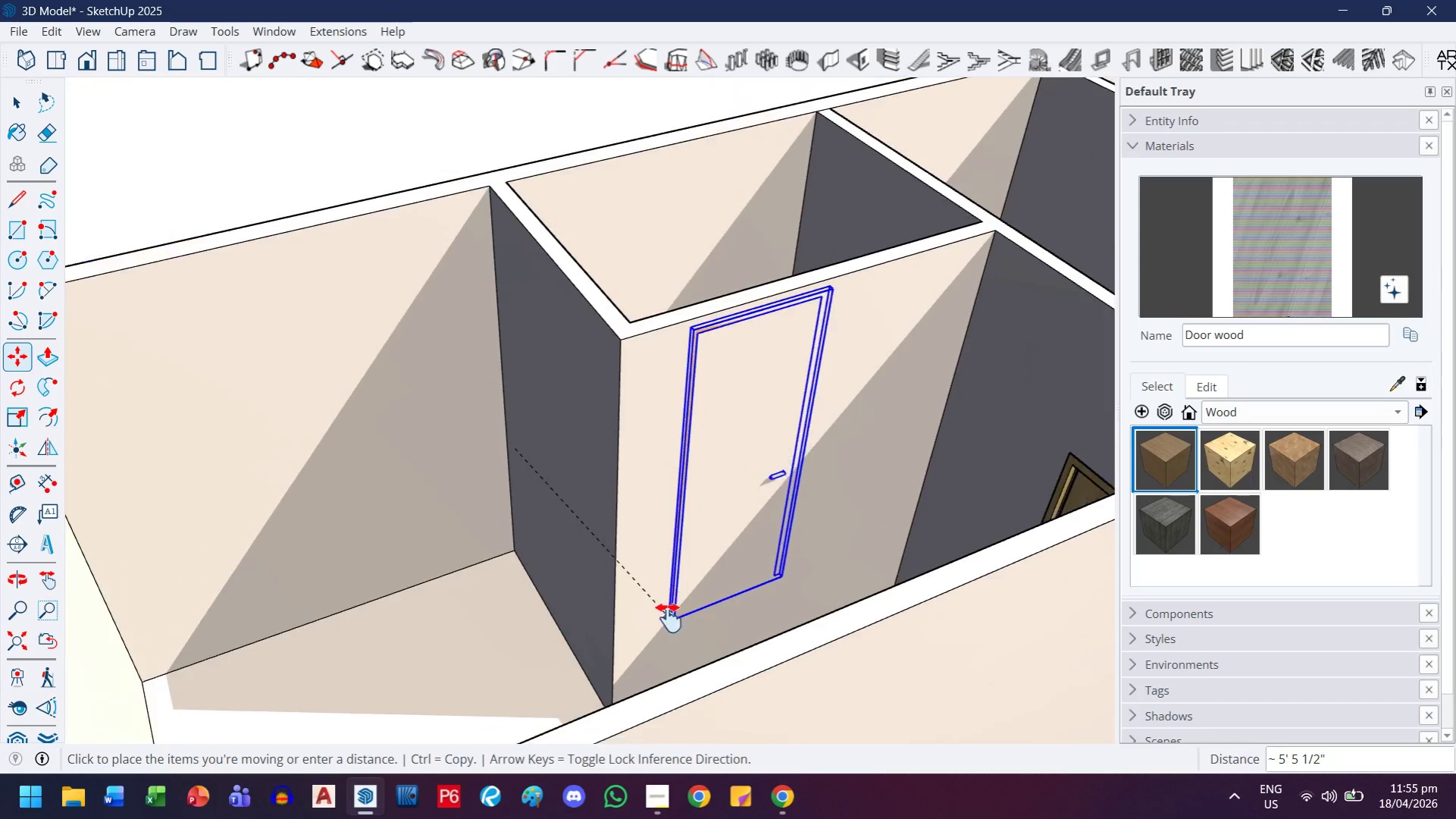 
key(Escape)
 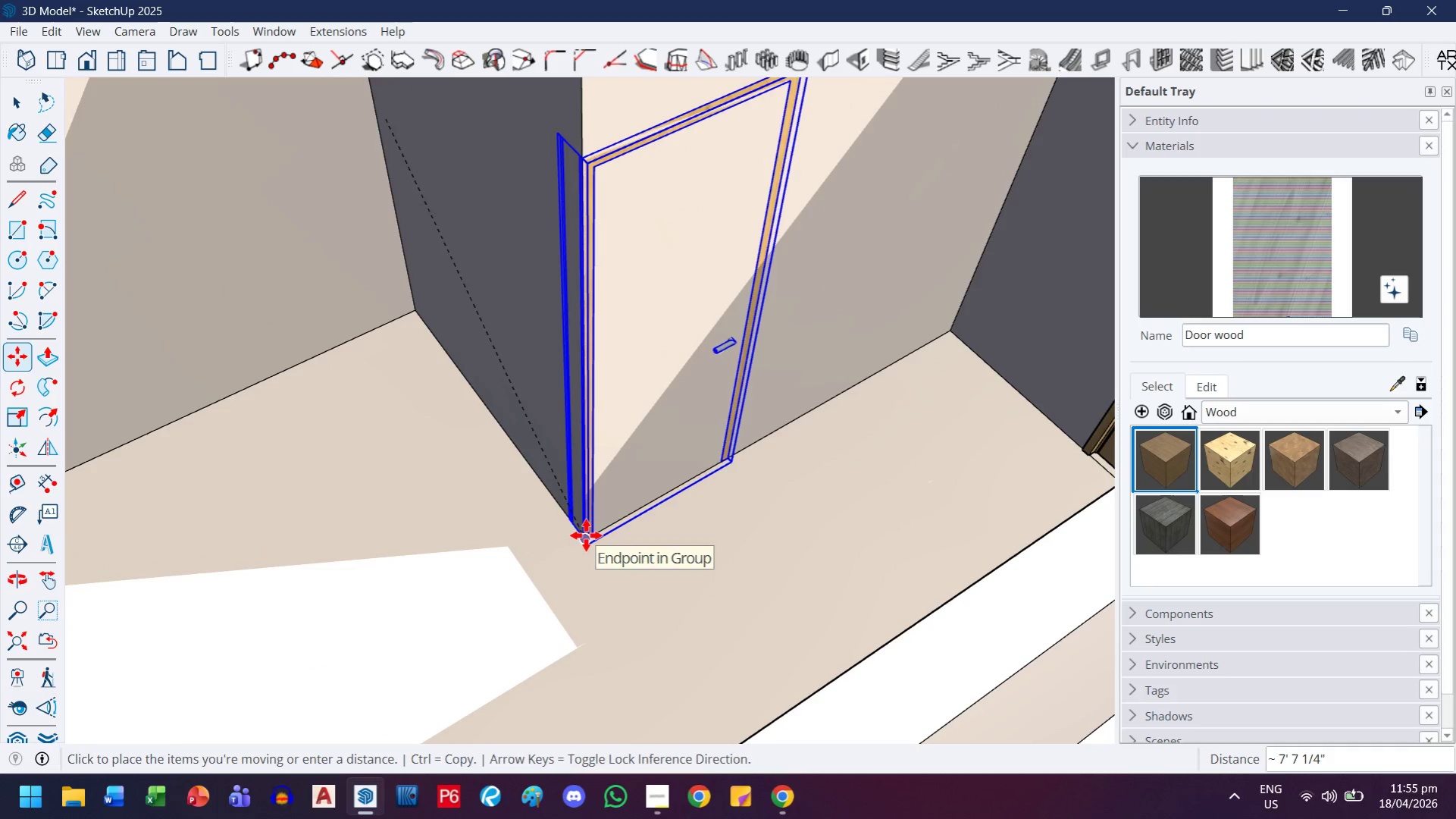 
scroll: coordinate [606, 559], scroll_direction: up, amount: 4.0
 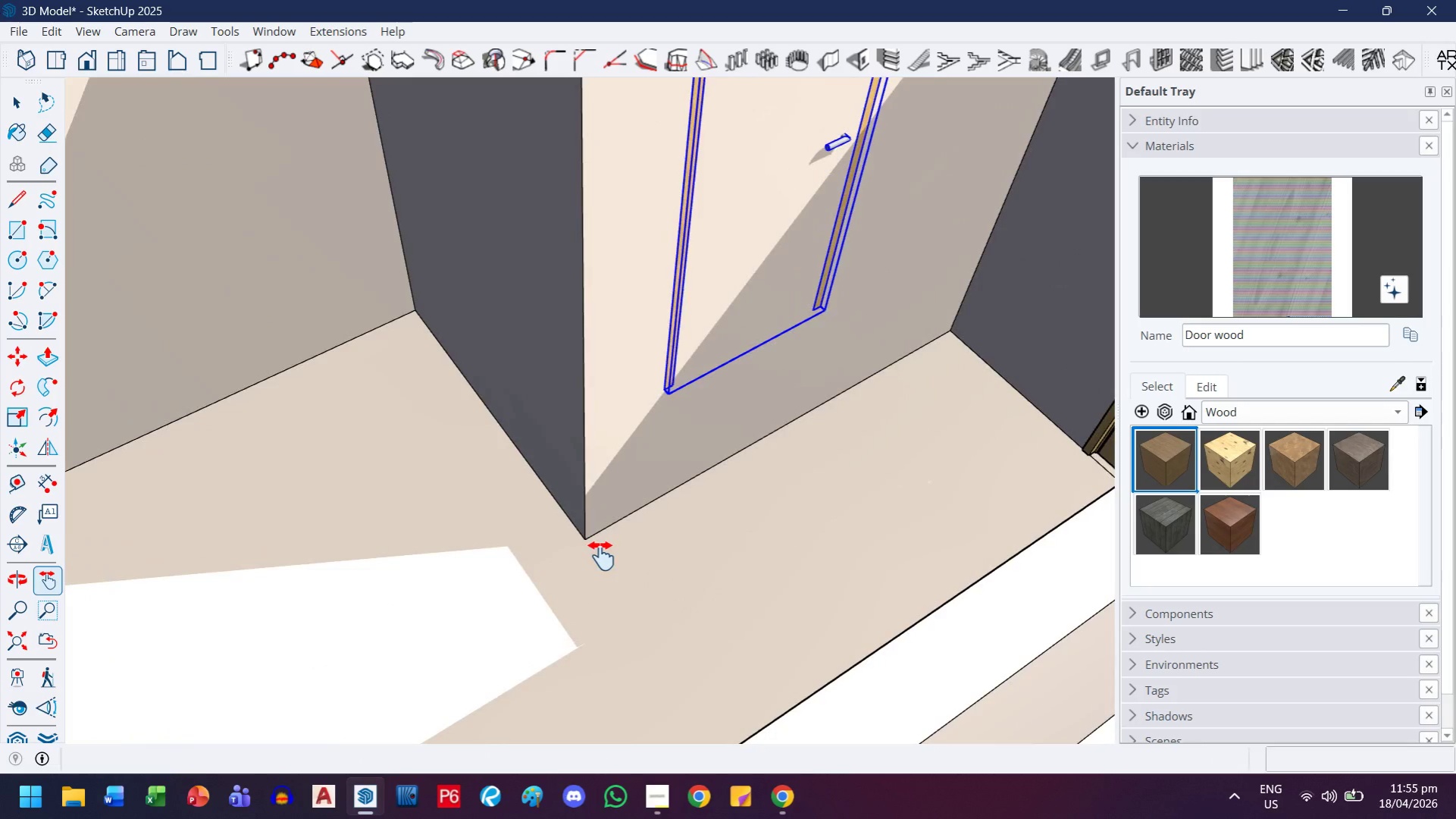 
left_click([587, 538])
 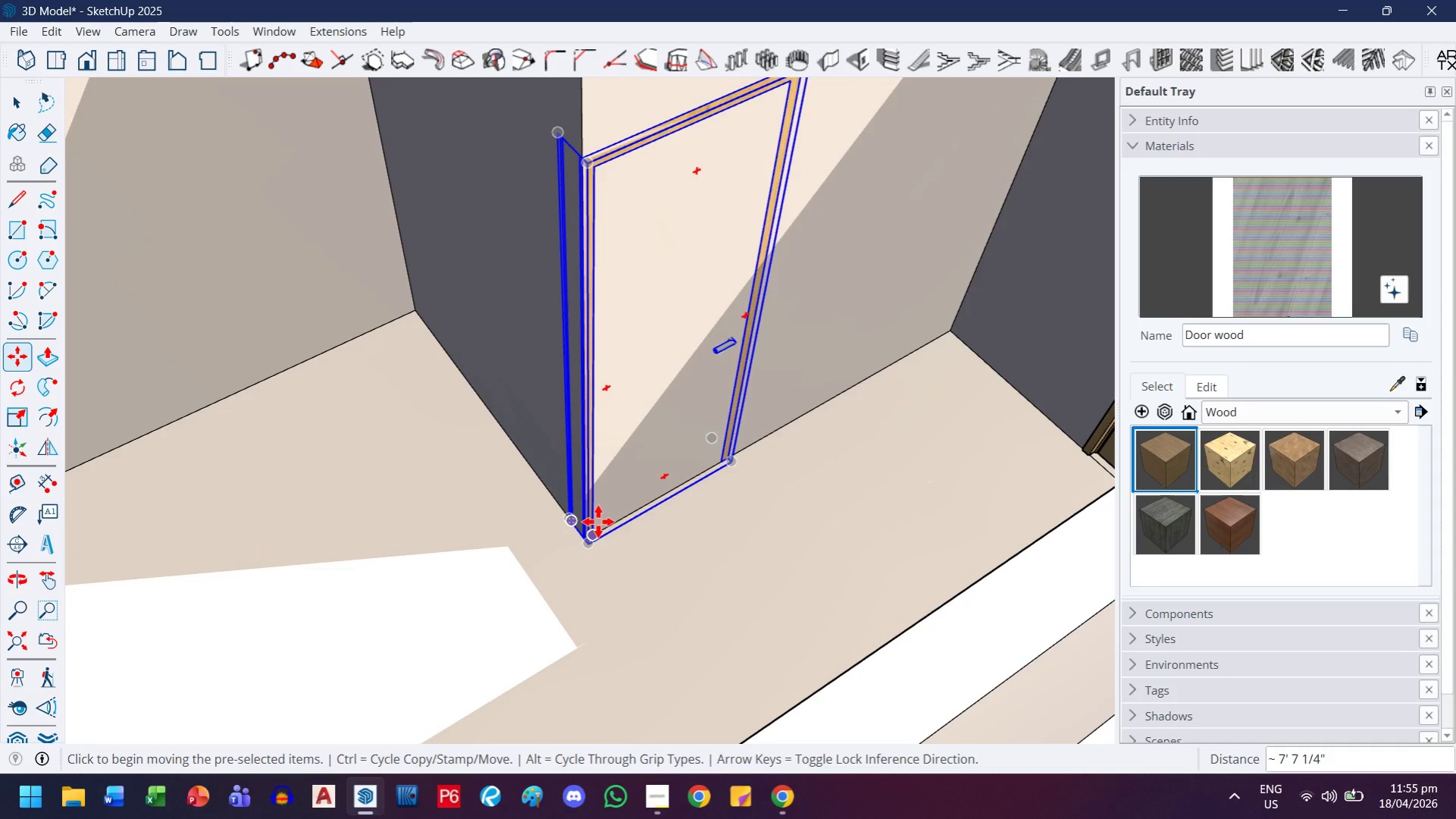 
scroll: coordinate [598, 526], scroll_direction: down, amount: 8.0
 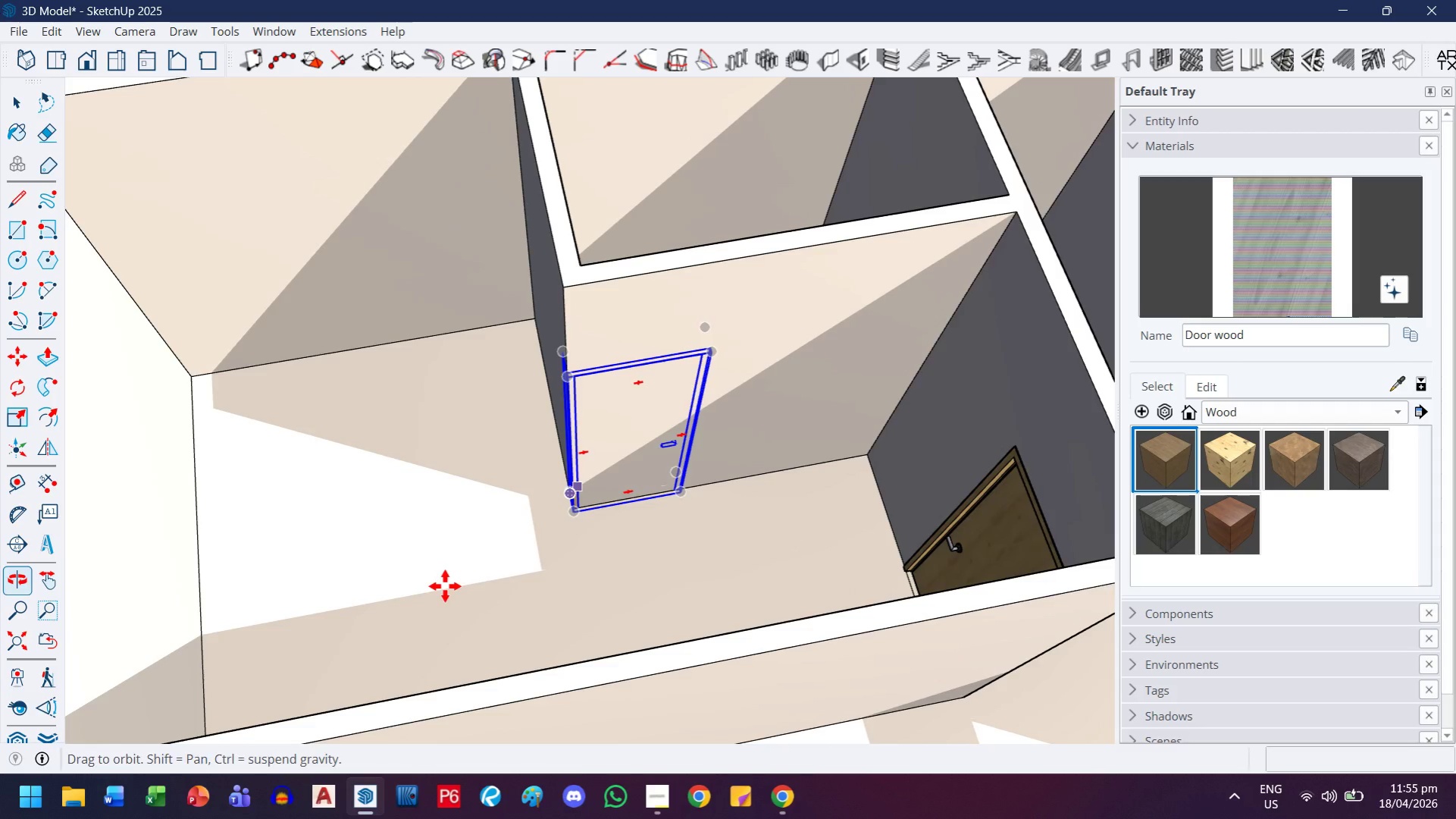 
key(M)
 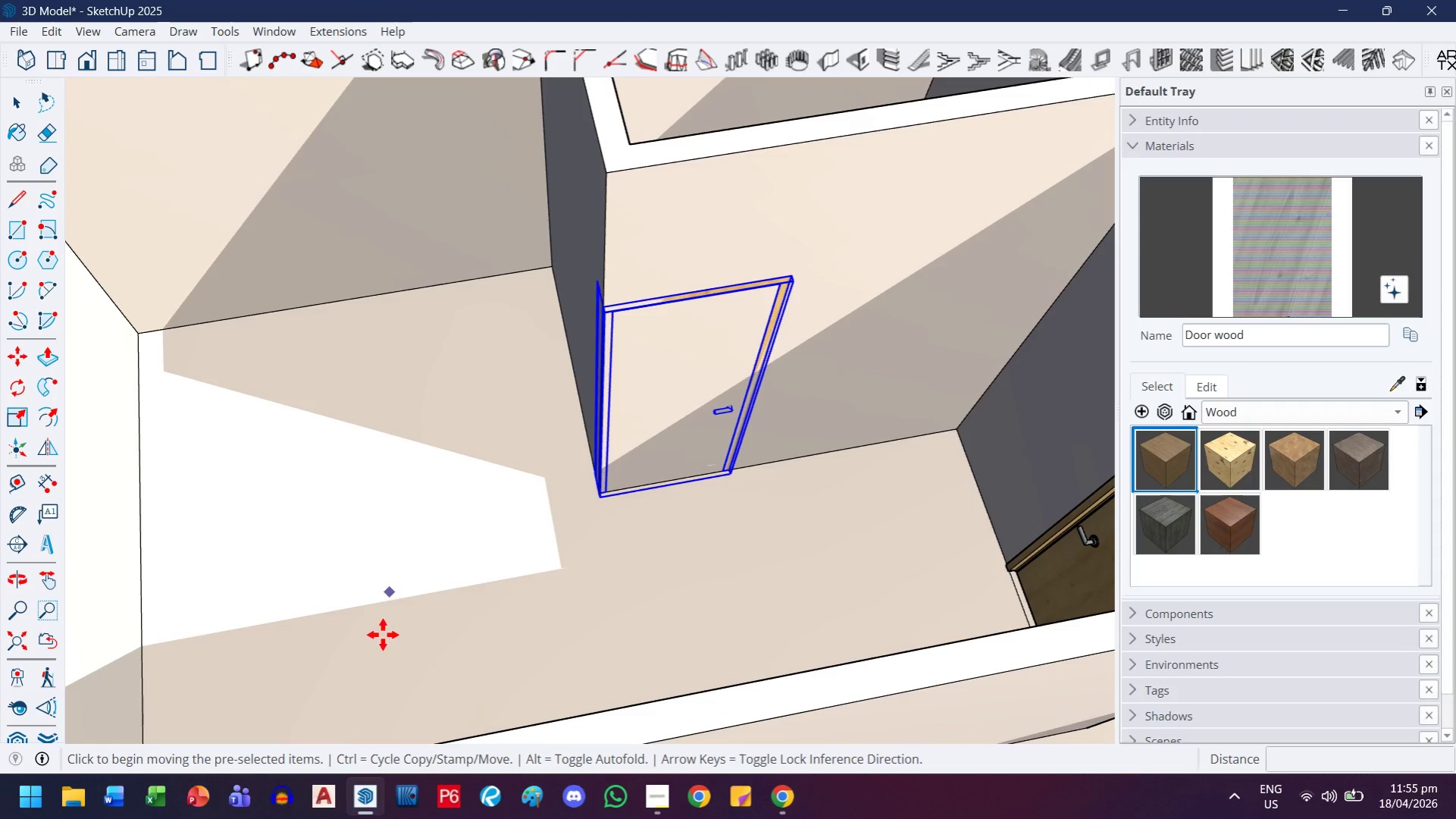 
scroll: coordinate [451, 579], scroll_direction: up, amount: 2.0
 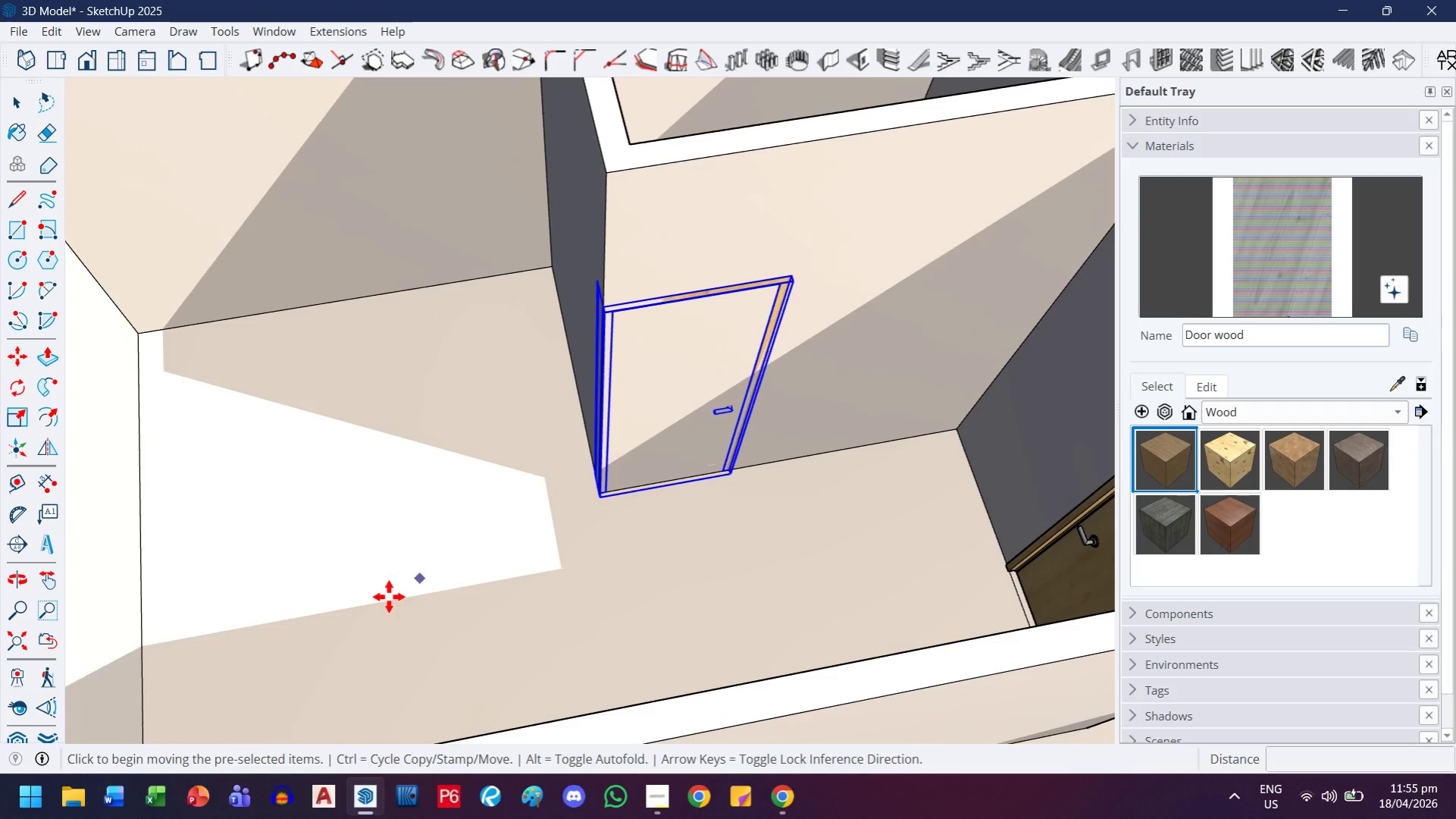 
left_click([383, 635])
 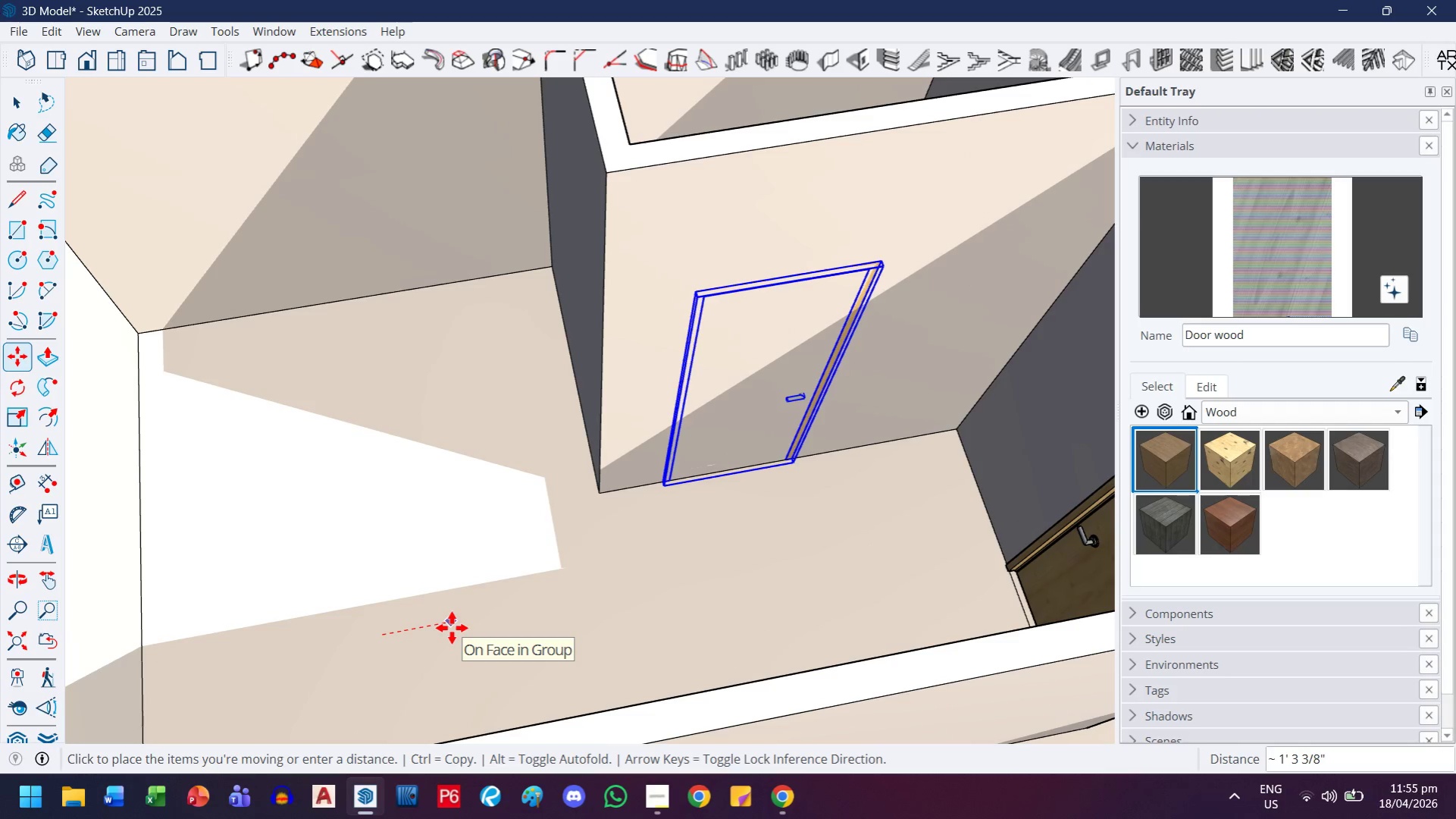 
key(6)
 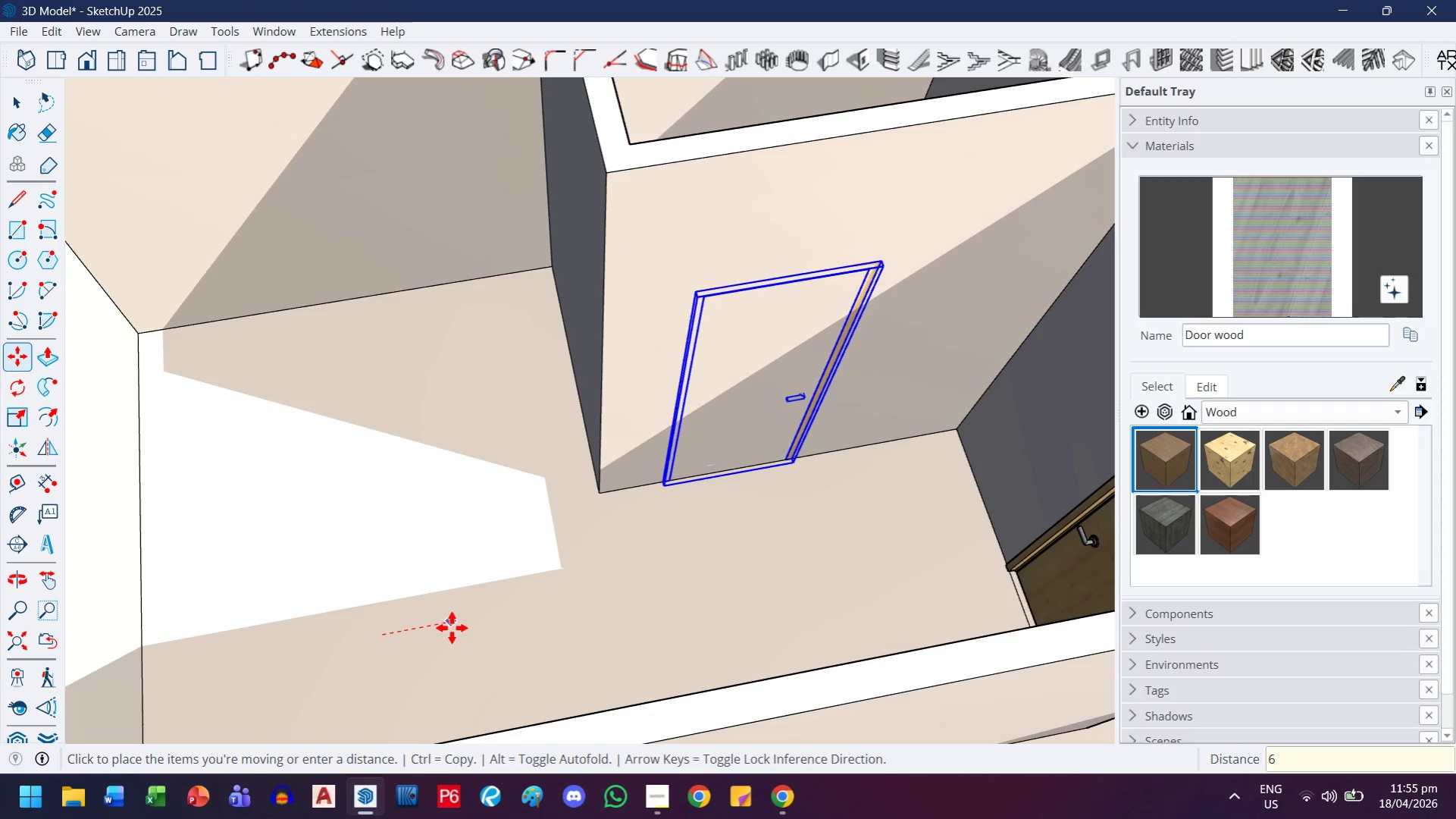 
key(Enter)
 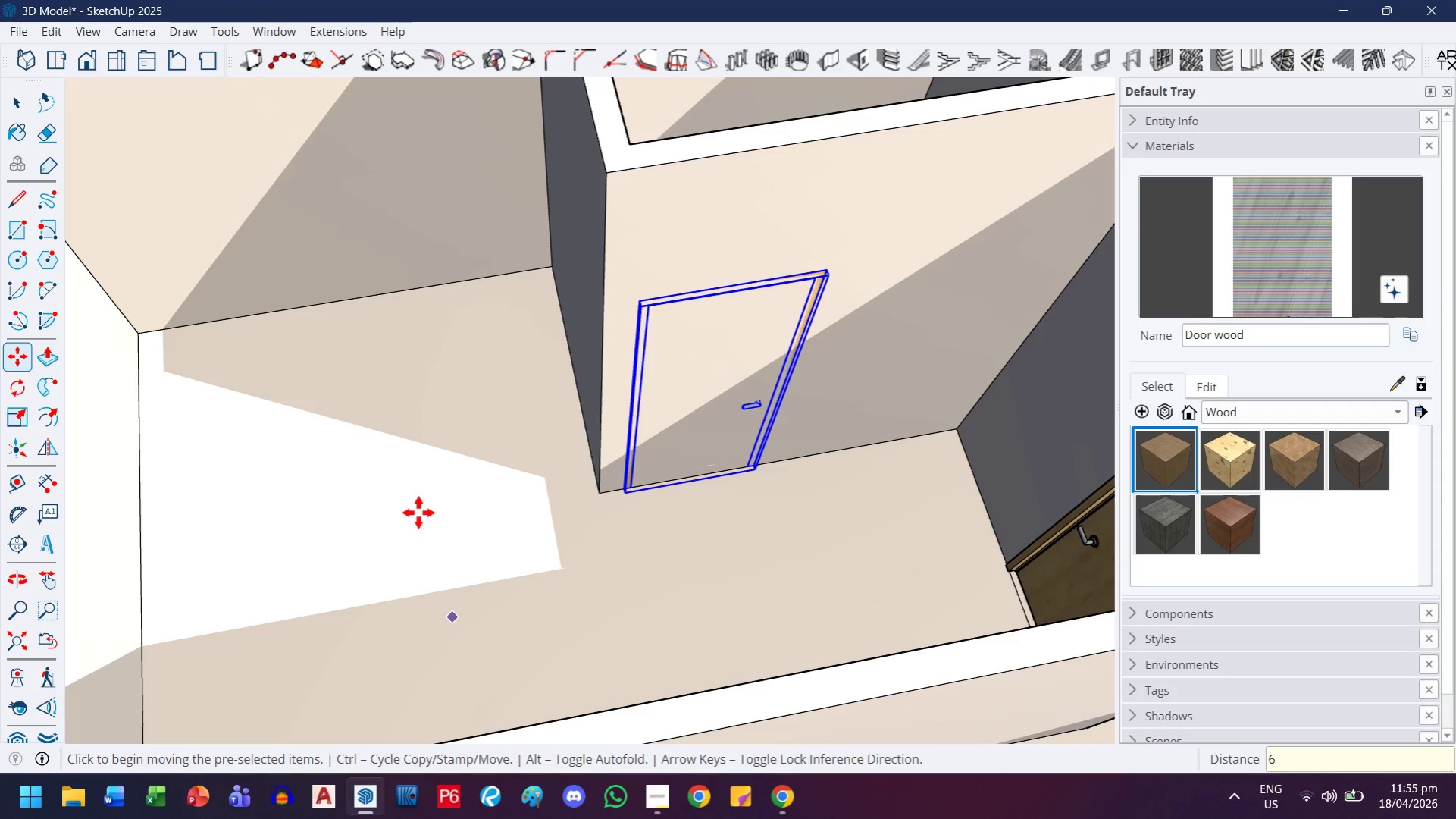 
left_click([418, 505])
 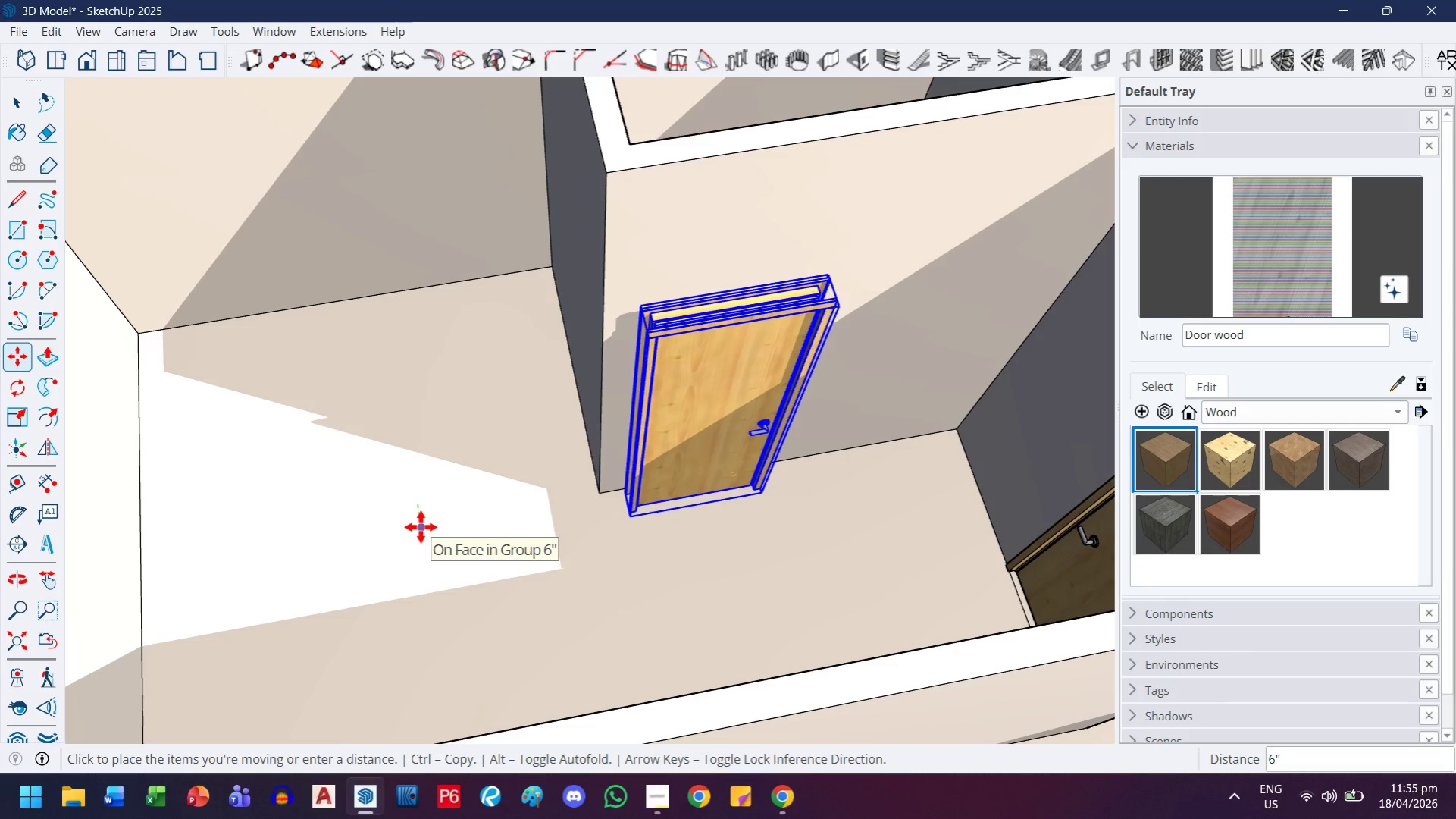 
key(Escape)
 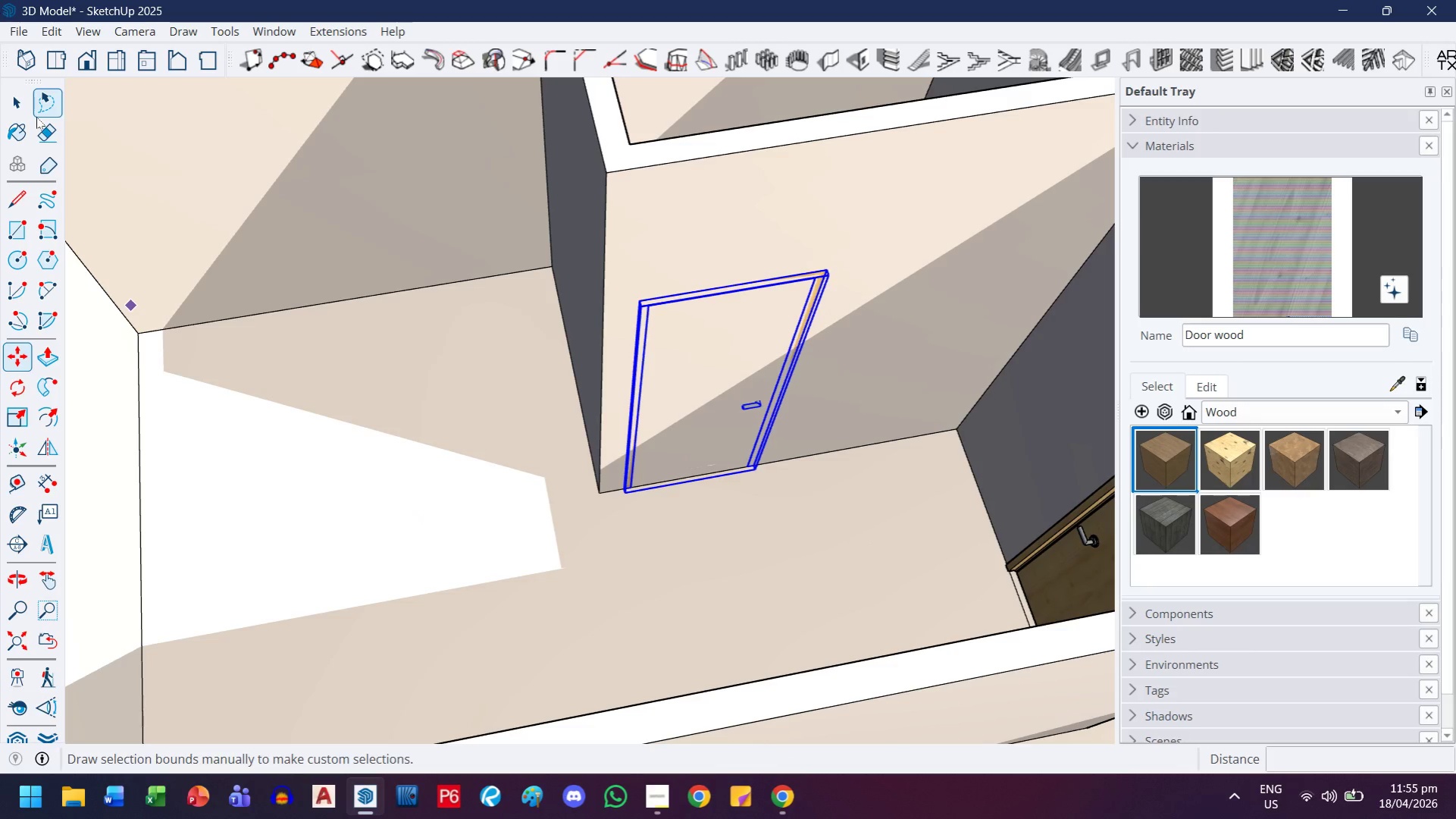 
left_click([31, 107])
 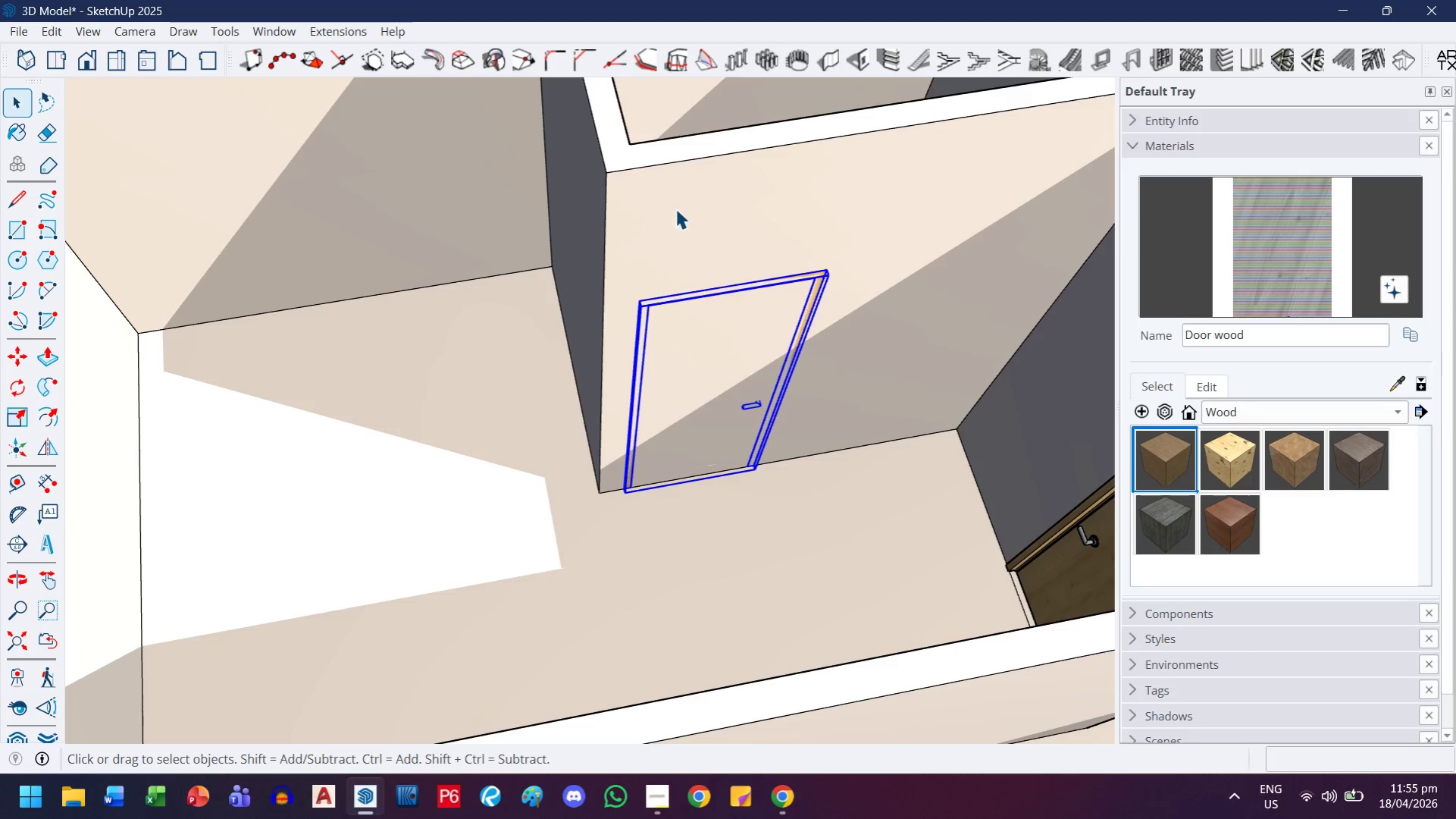 
left_click([675, 209])
 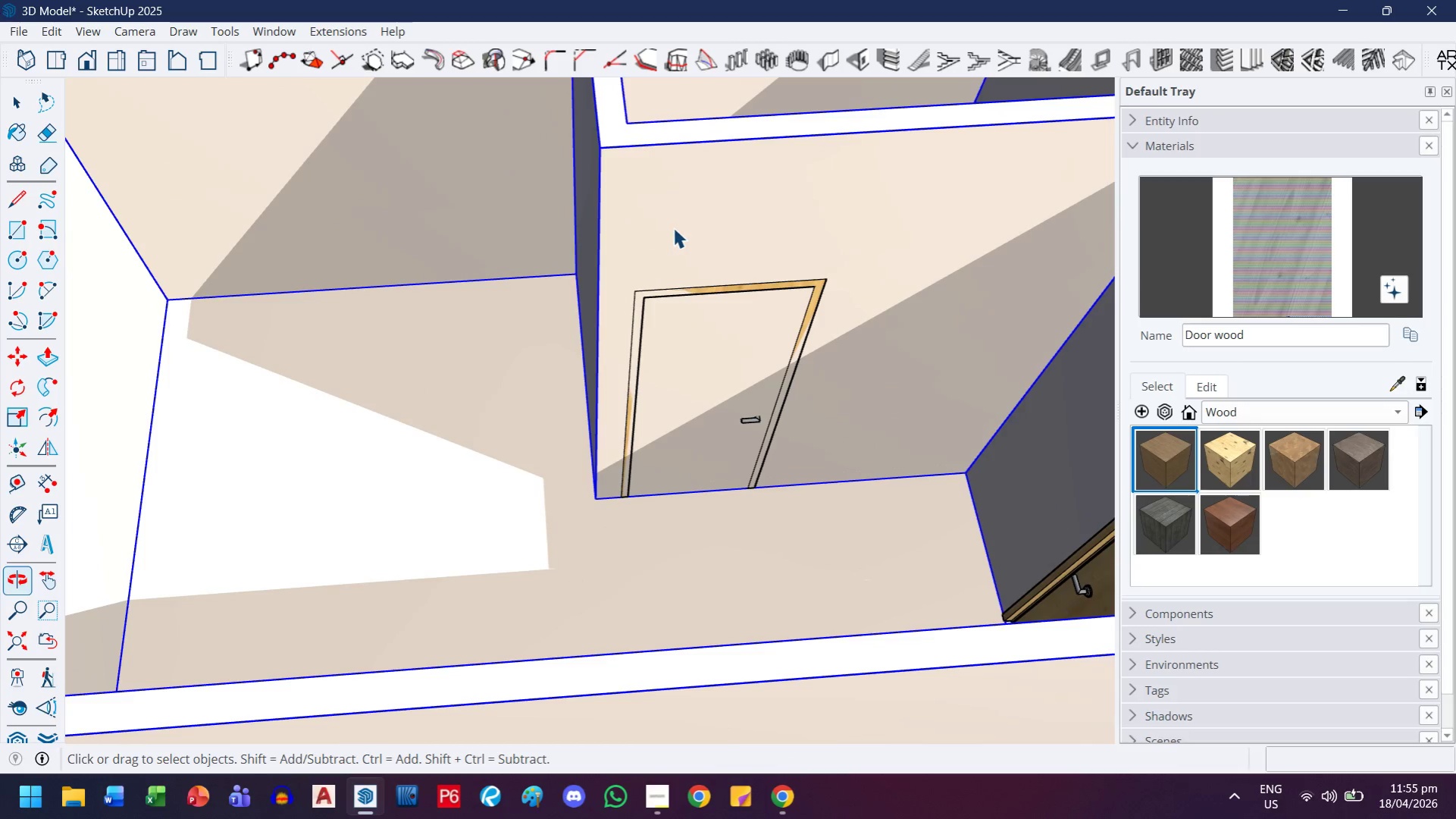 
double_click([694, 249])
 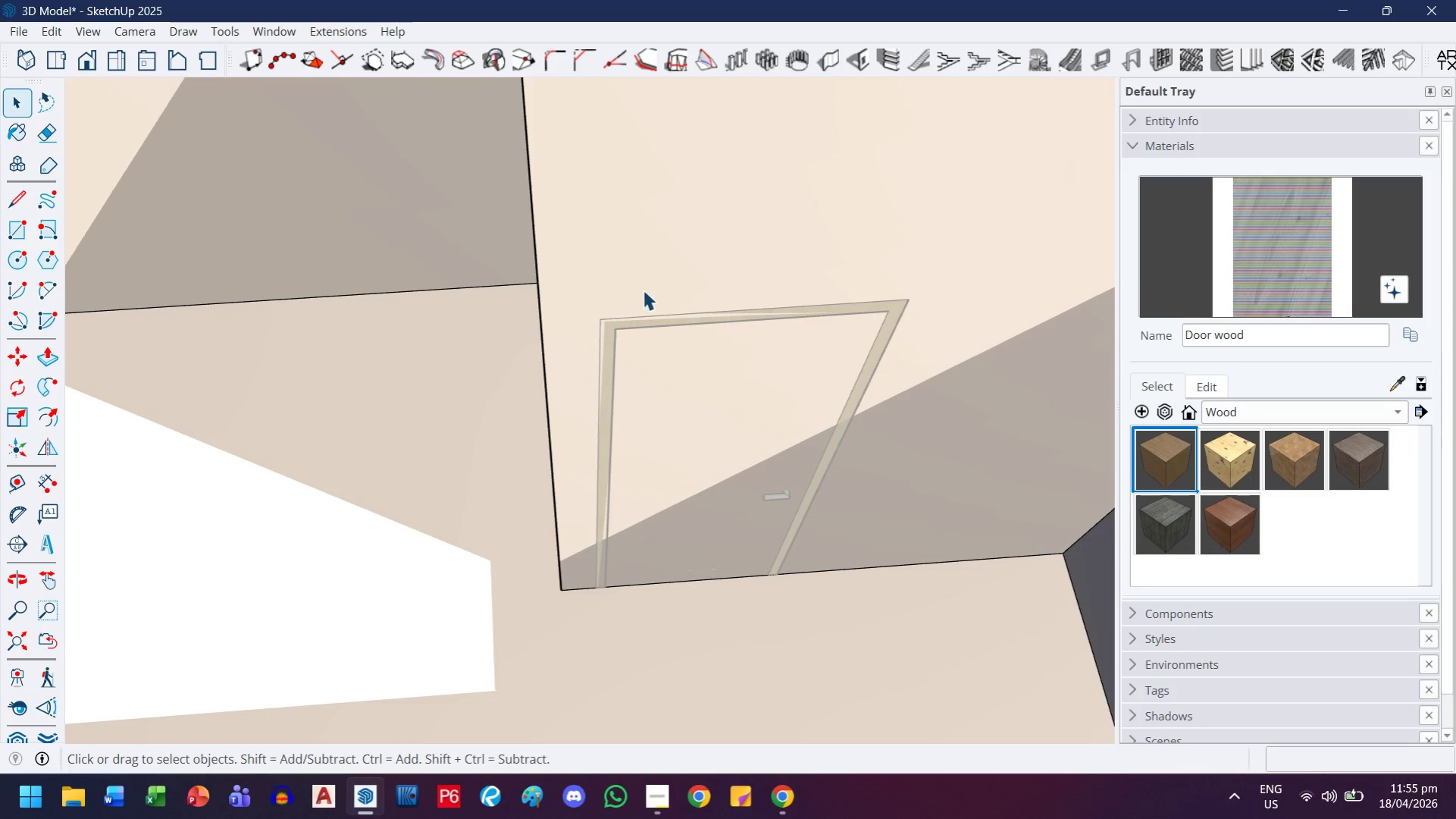 
scroll: coordinate [693, 249], scroll_direction: up, amount: 5.0
 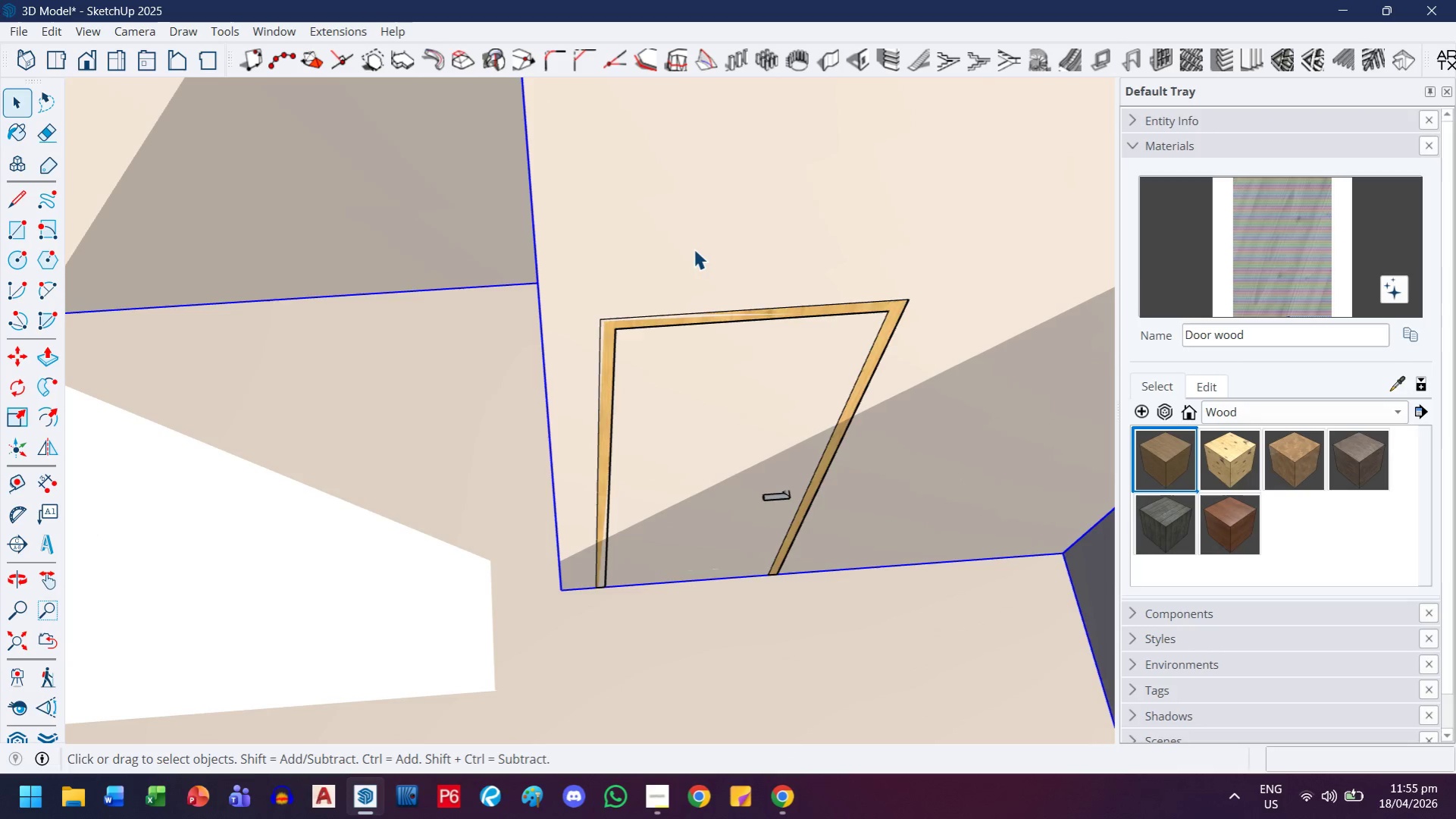 
key(R)
 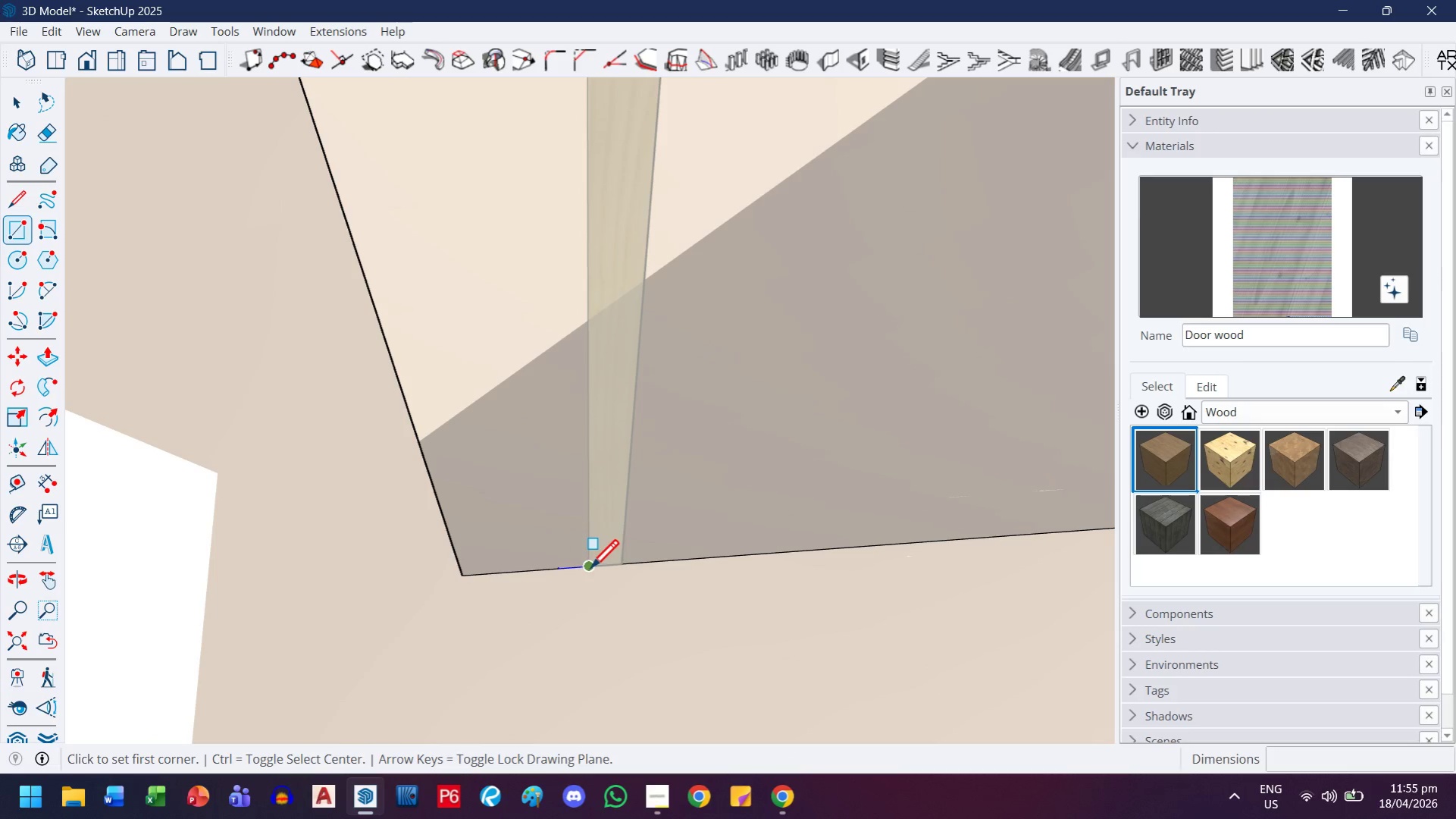 
scroll: coordinate [581, 640], scroll_direction: up, amount: 14.0
 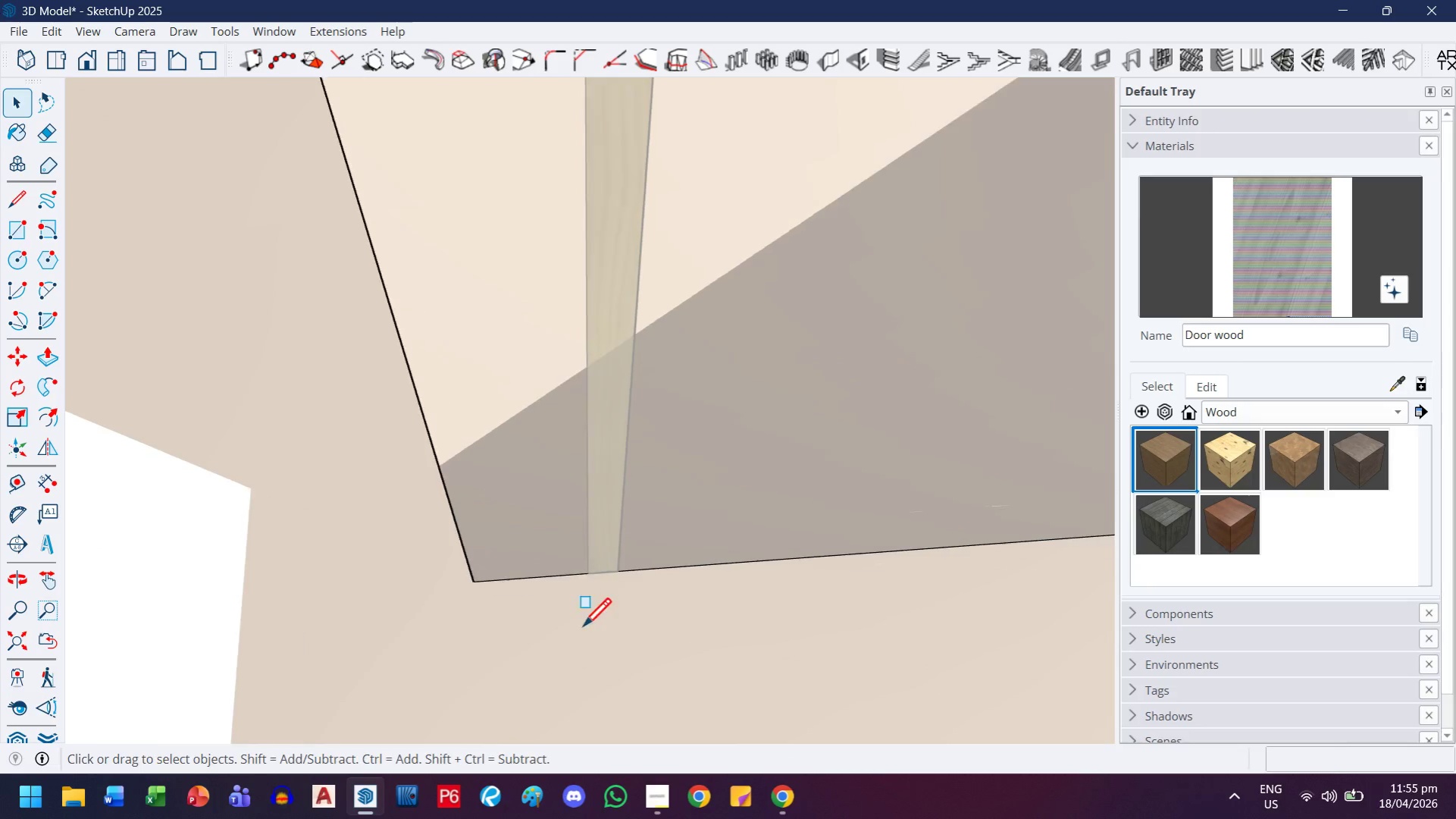 
left_click([590, 570])
 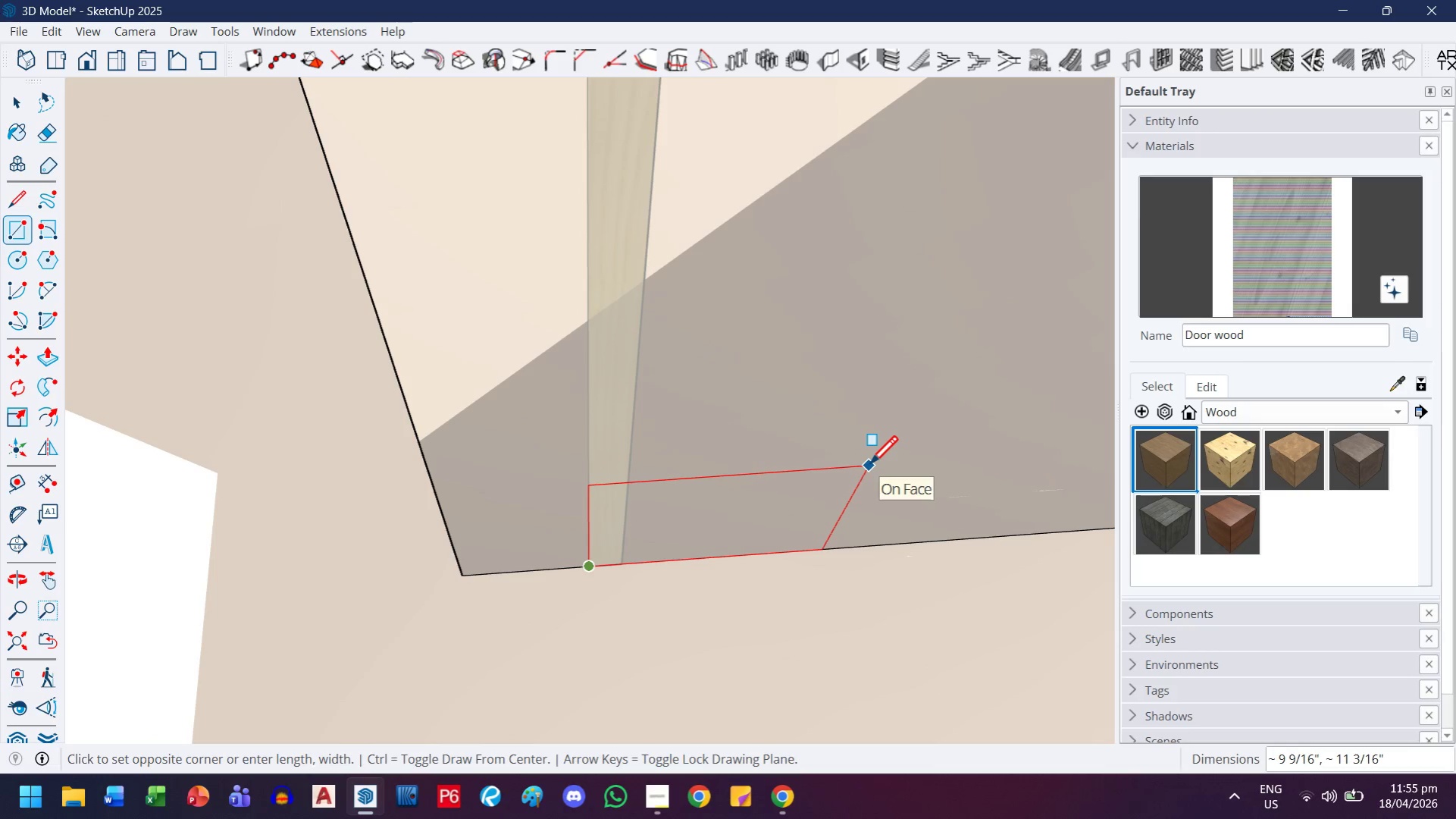 
key(ArrowUp)
 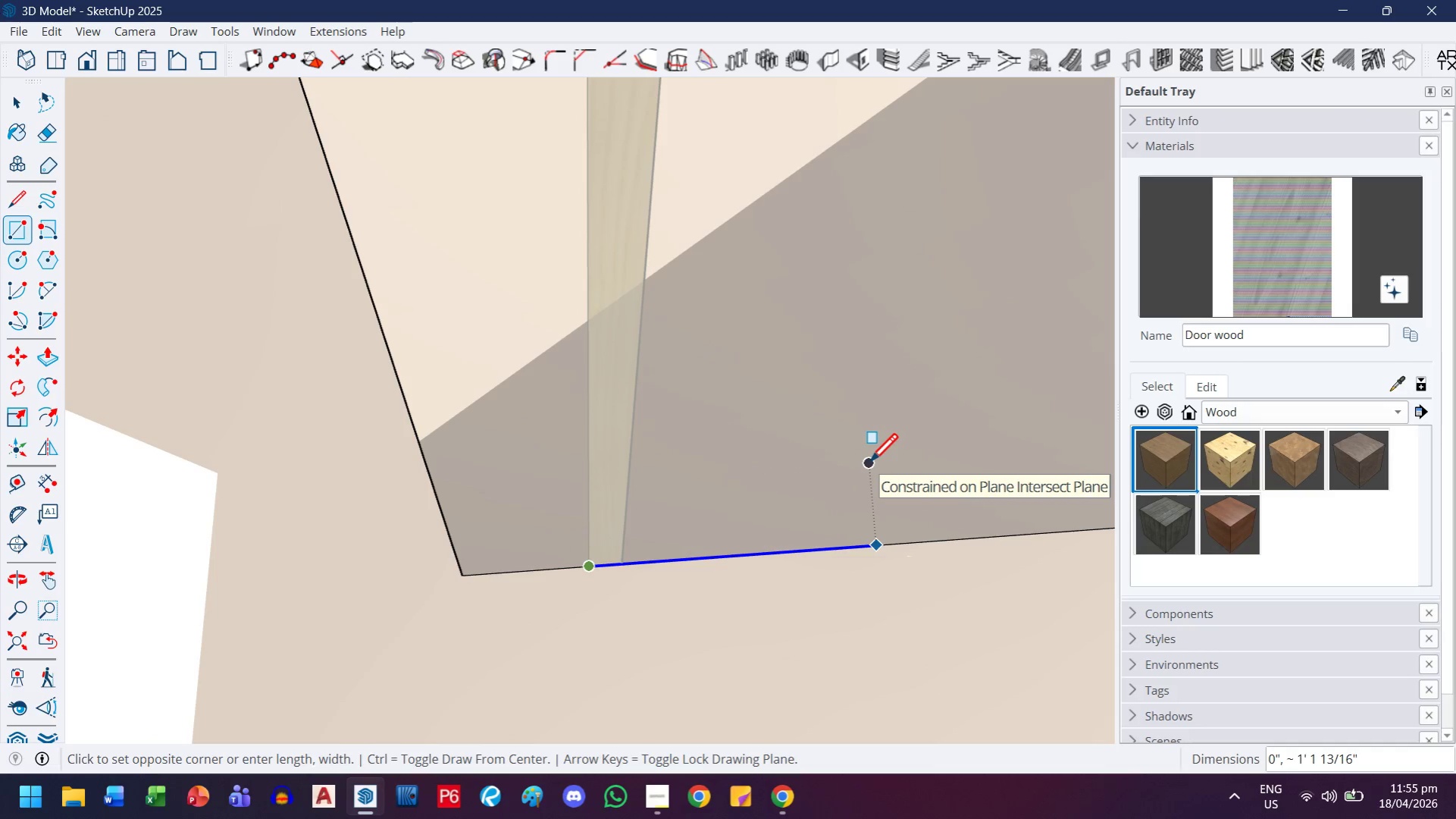 
key(ArrowLeft)
 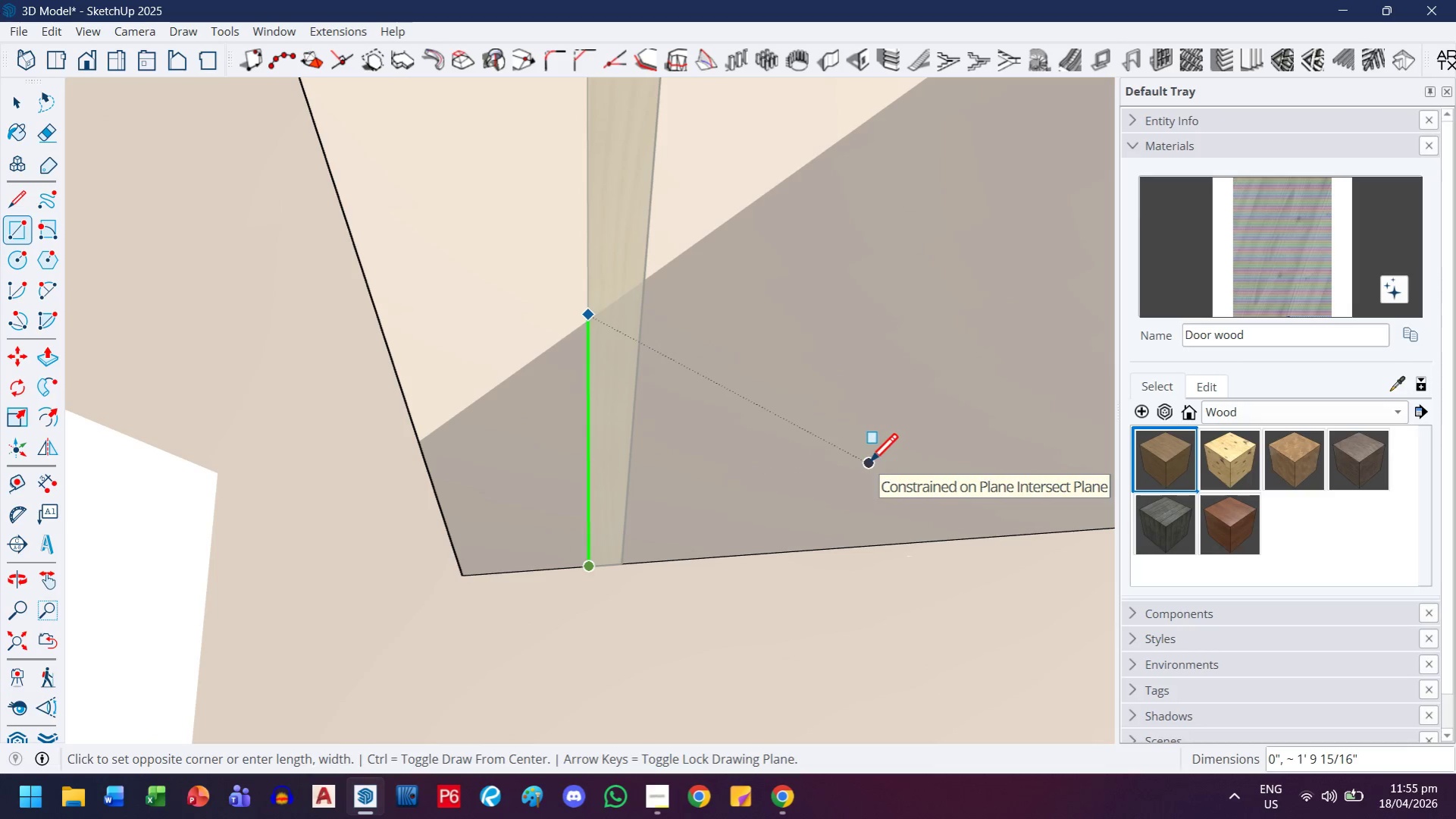 
key(ArrowRight)
 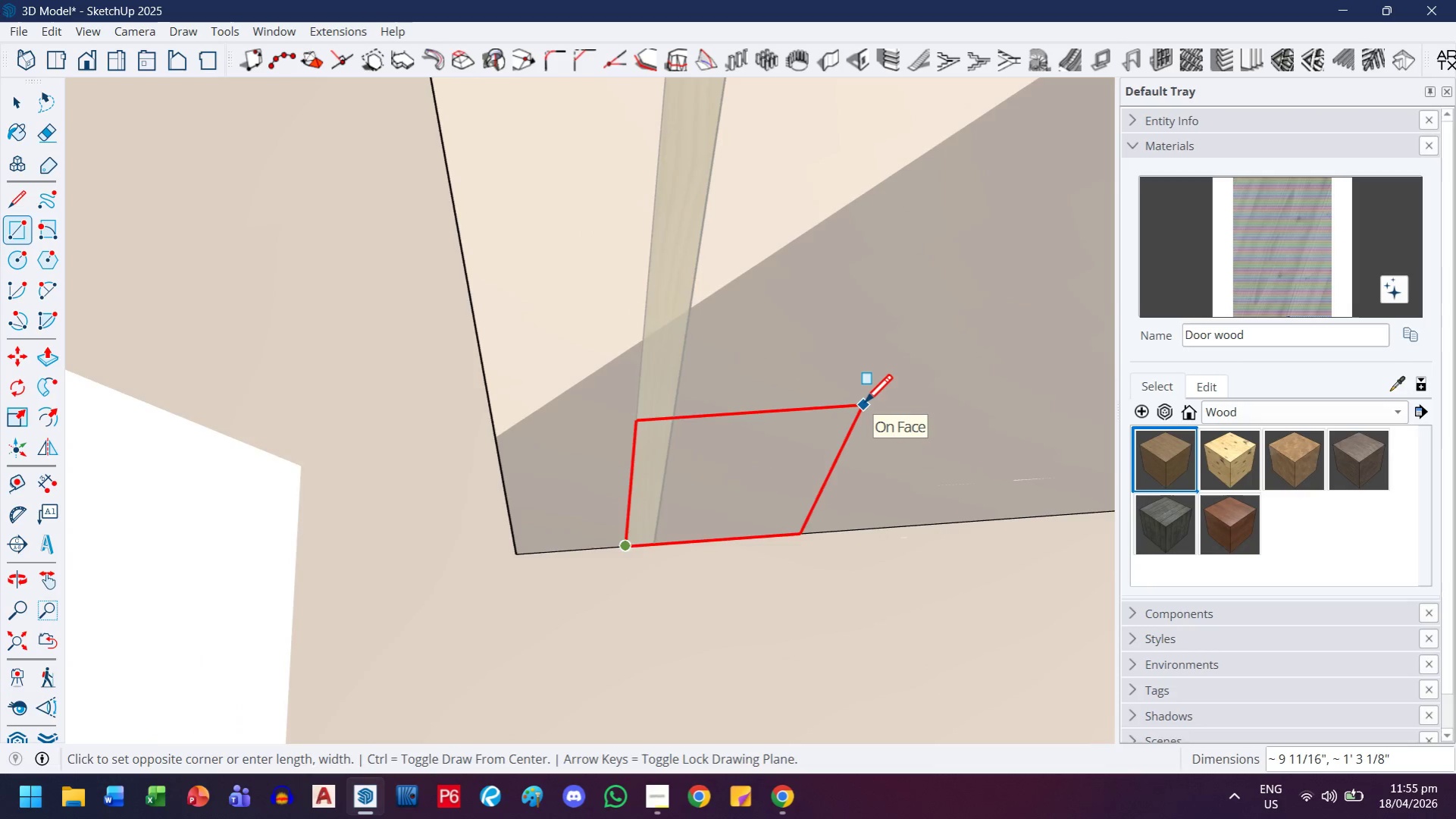 
scroll: coordinate [863, 416], scroll_direction: down, amount: 4.0
 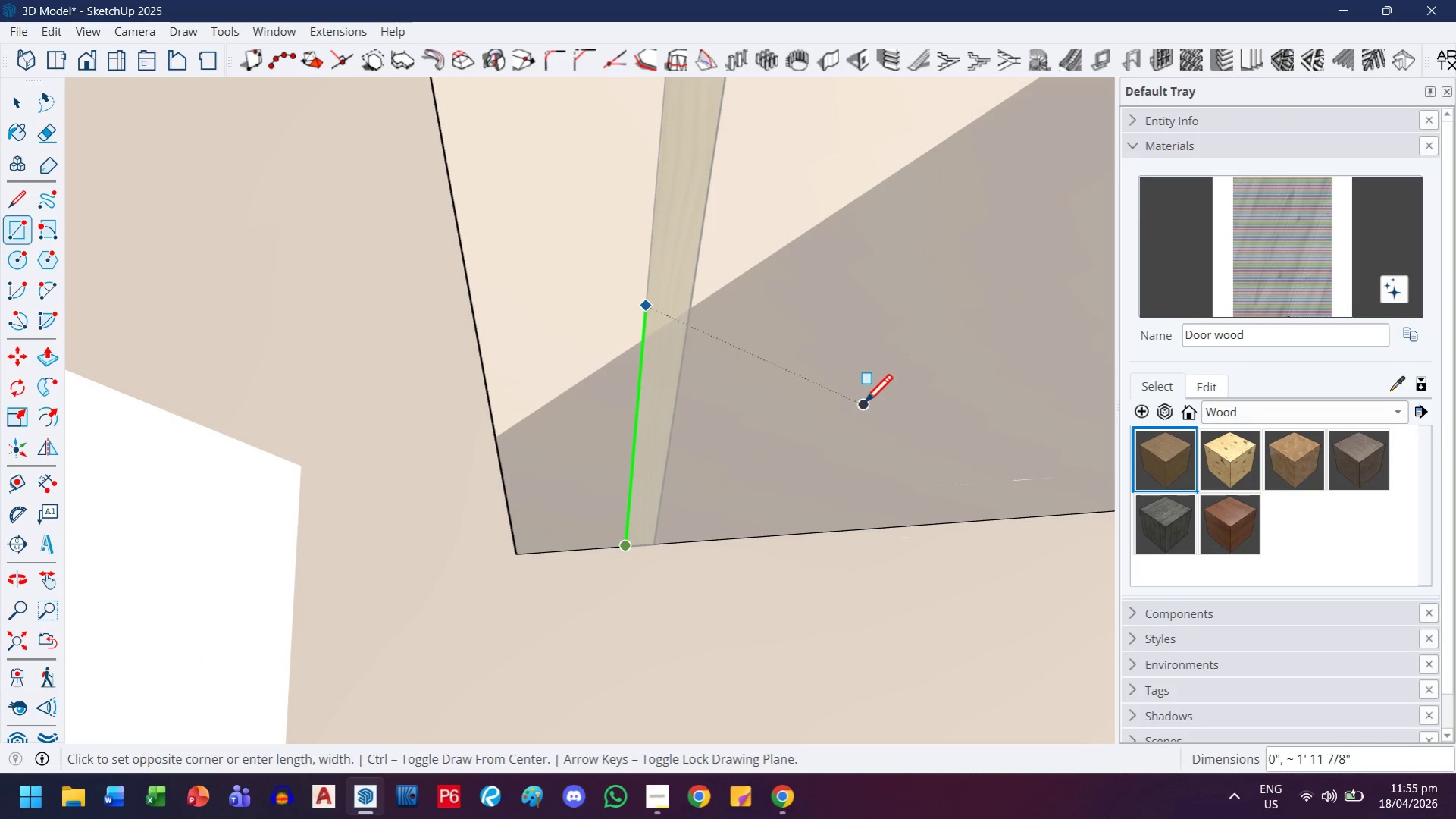 
key(H)
 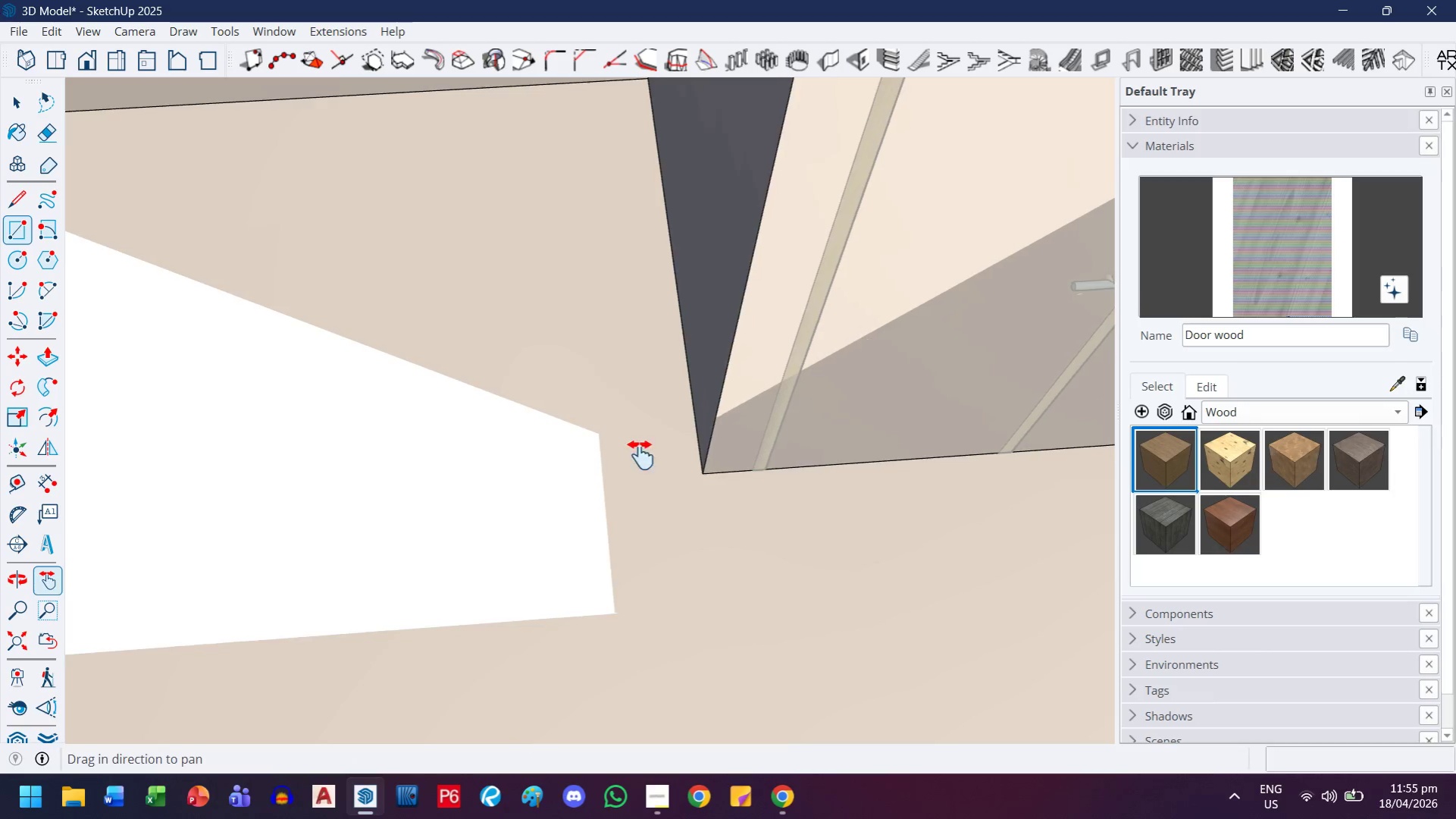 
left_click_drag(start_coordinate=[873, 350], to_coordinate=[385, 632])
 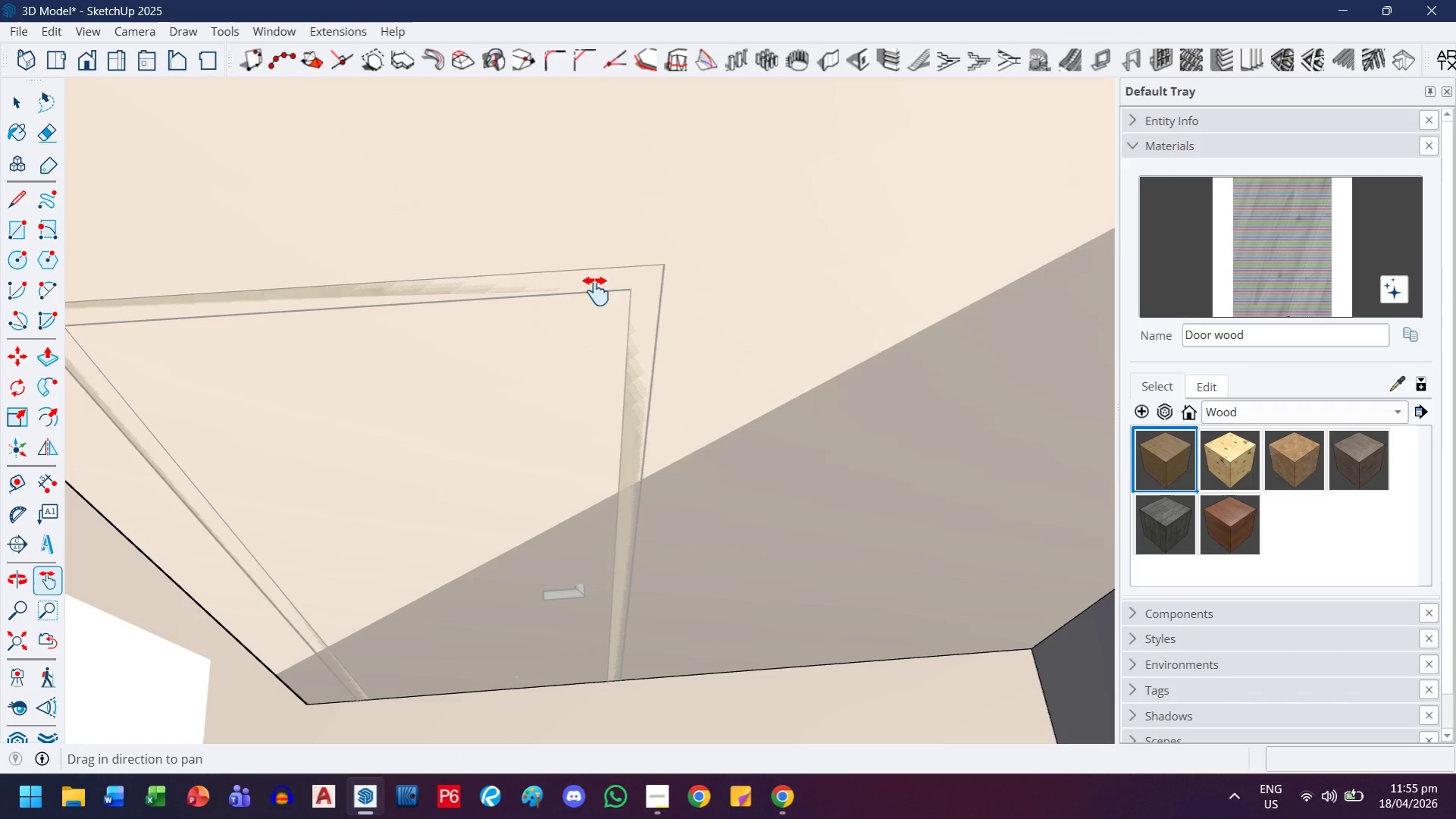 
scroll: coordinate [863, 405], scroll_direction: down, amount: 11.0
 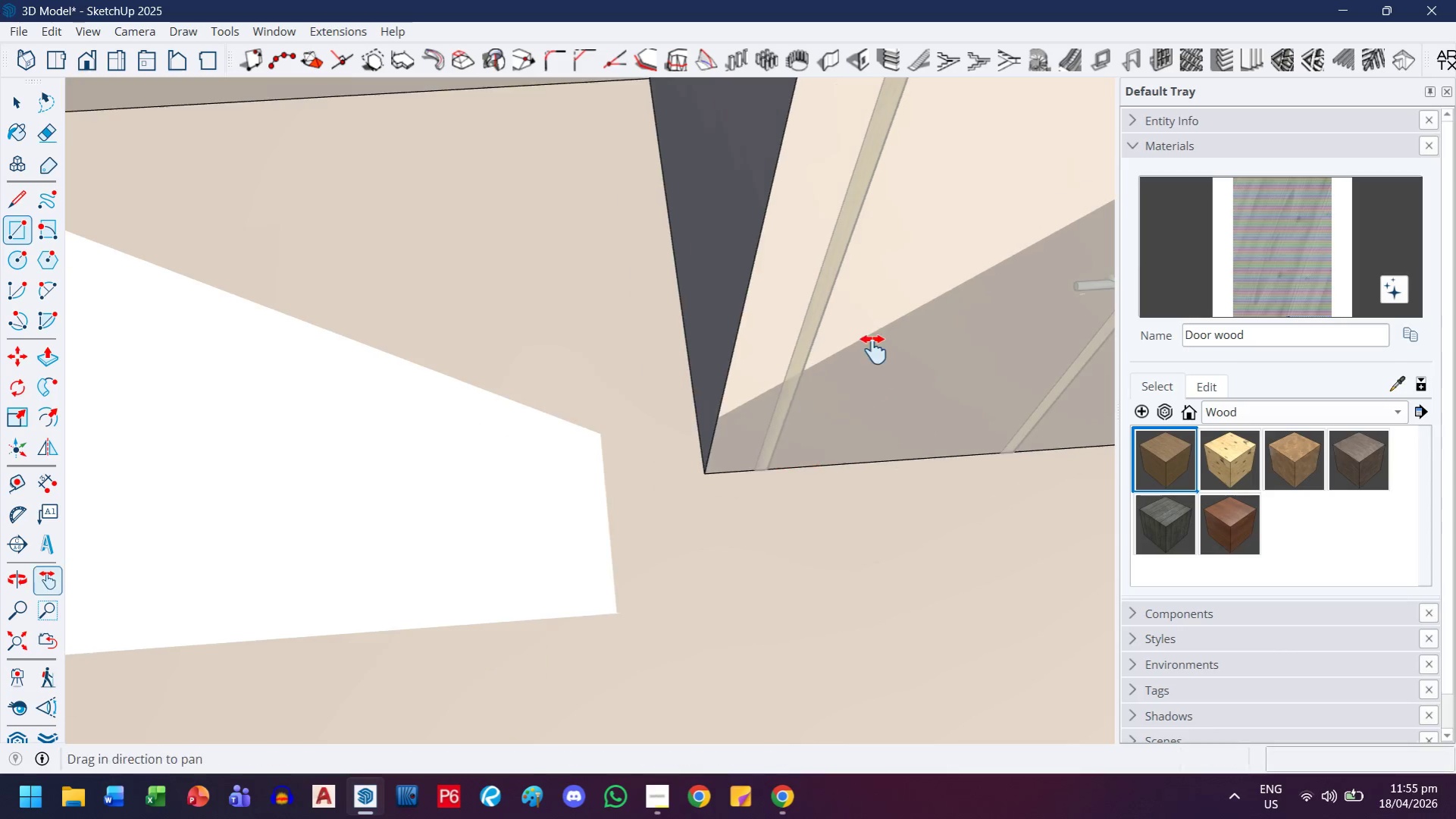 
key(Escape)
 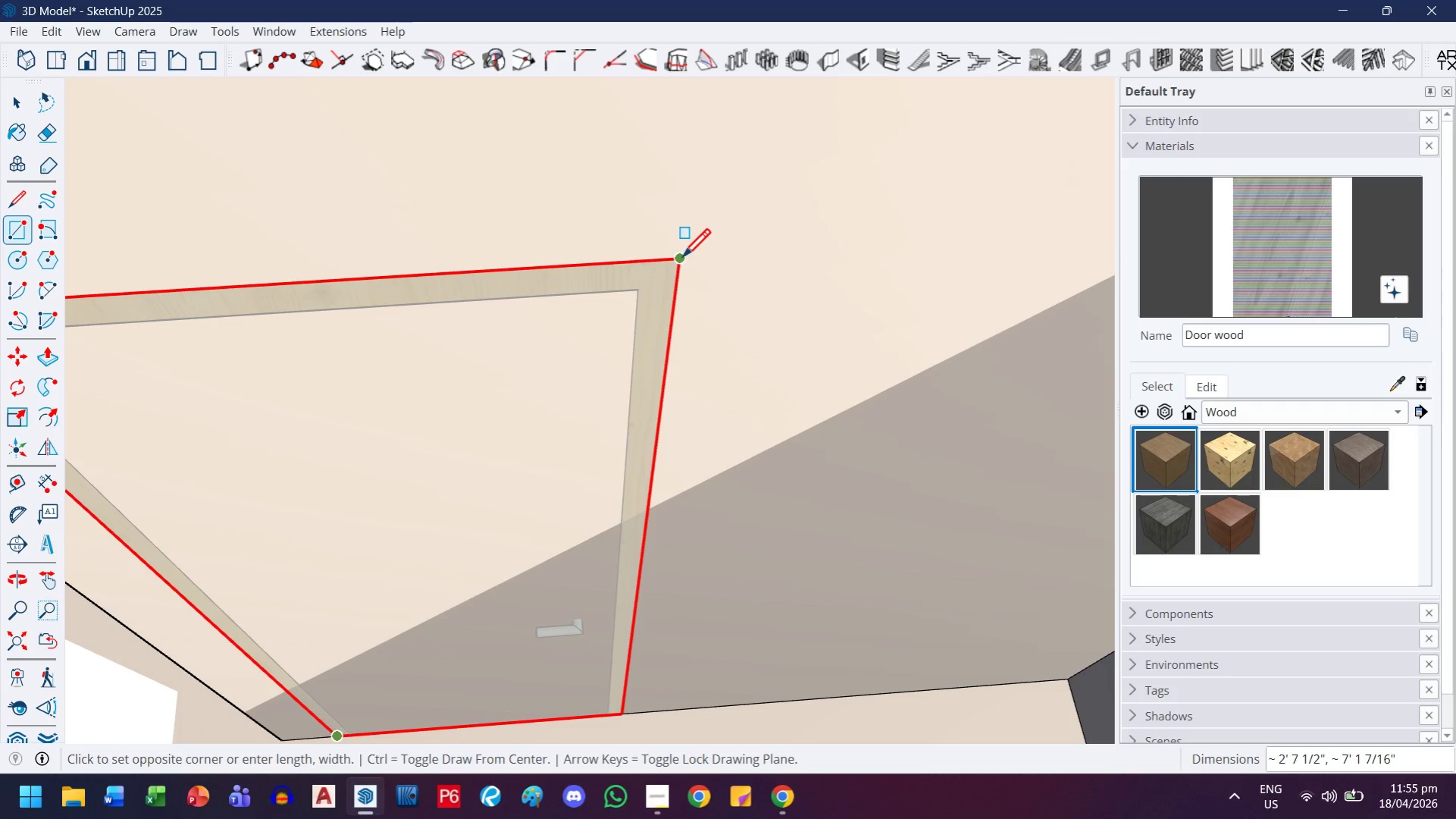 
scroll: coordinate [600, 288], scroll_direction: up, amount: 2.0
 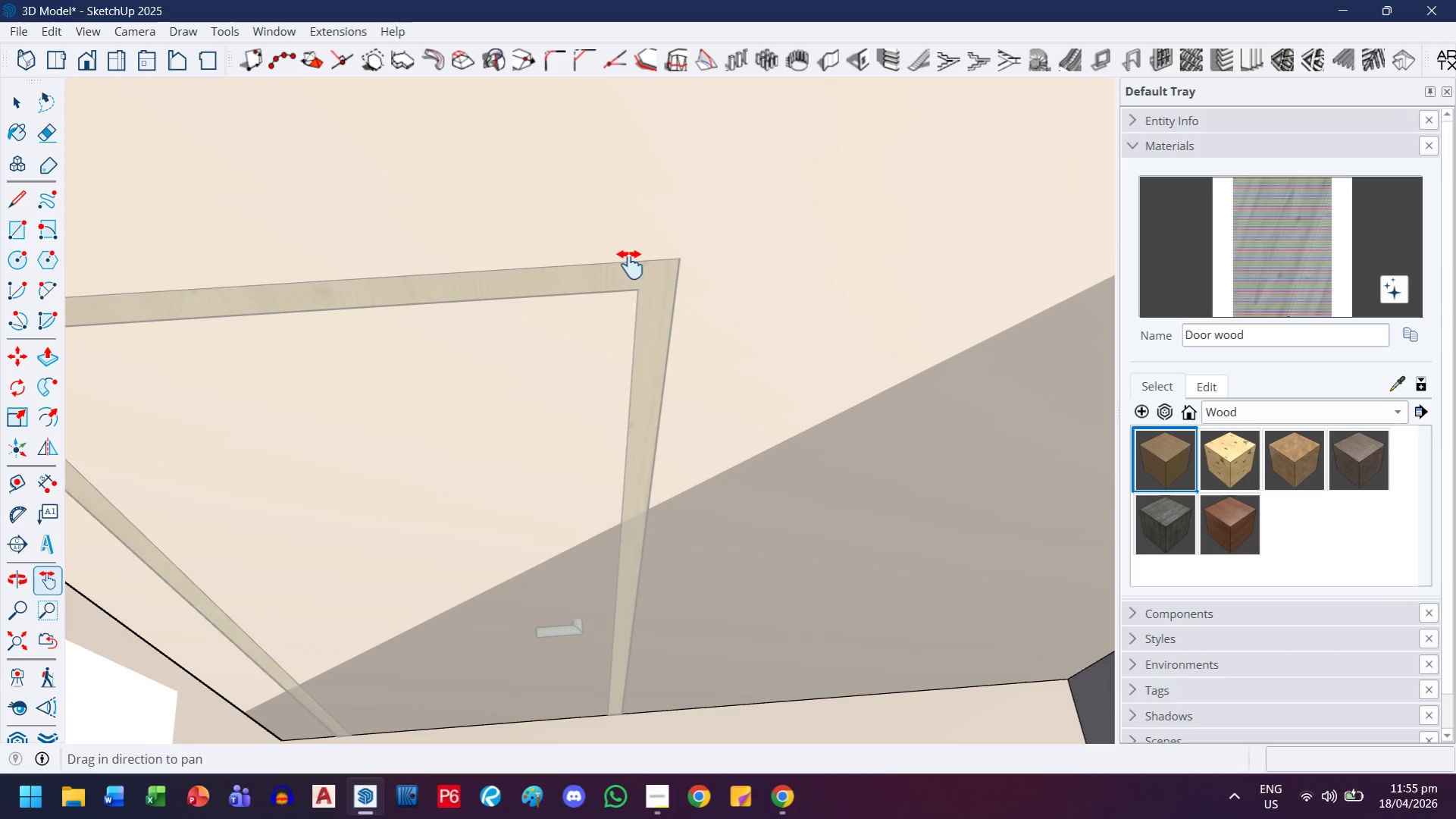 
left_click([681, 259])
 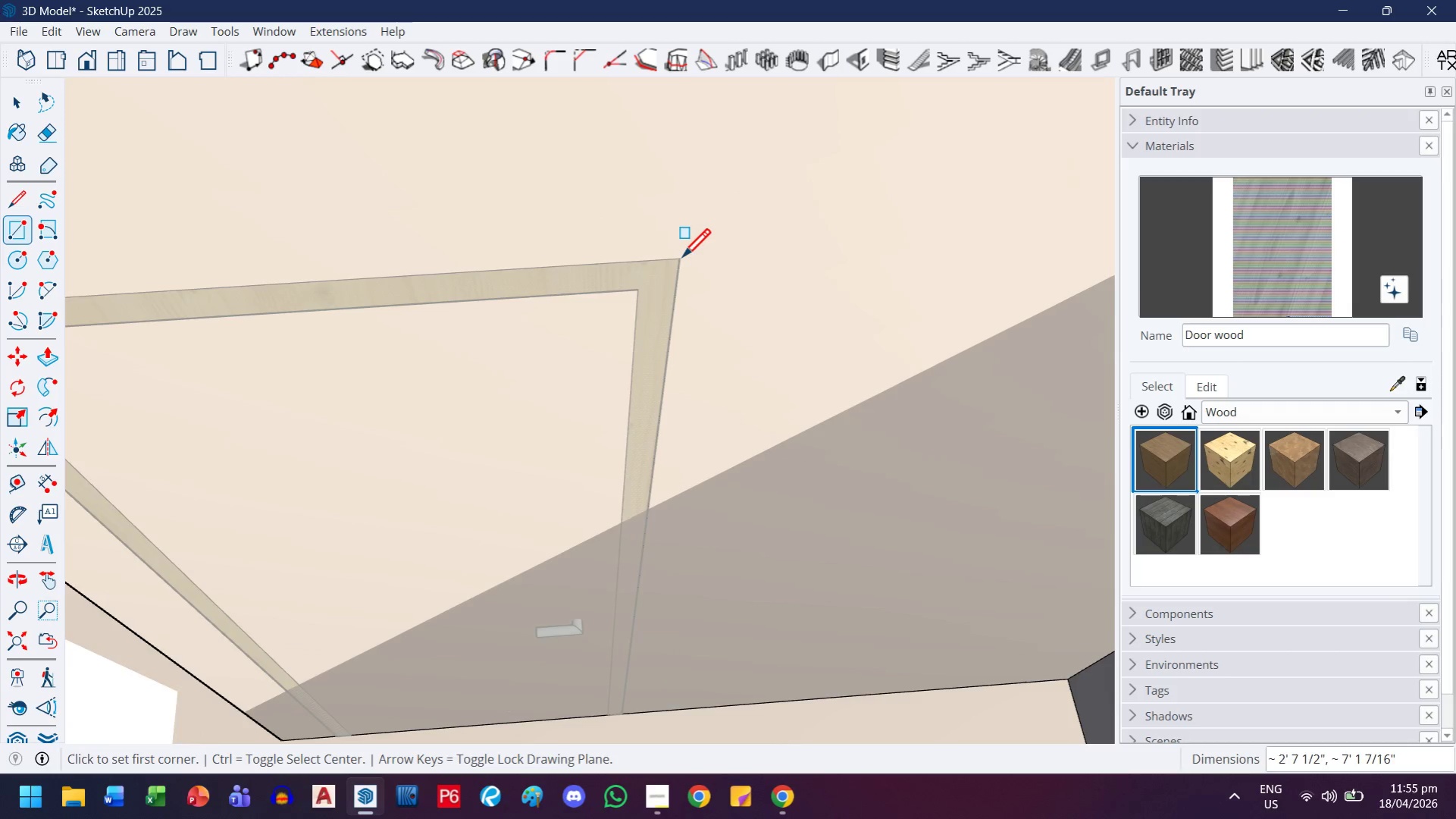 
key(P)
 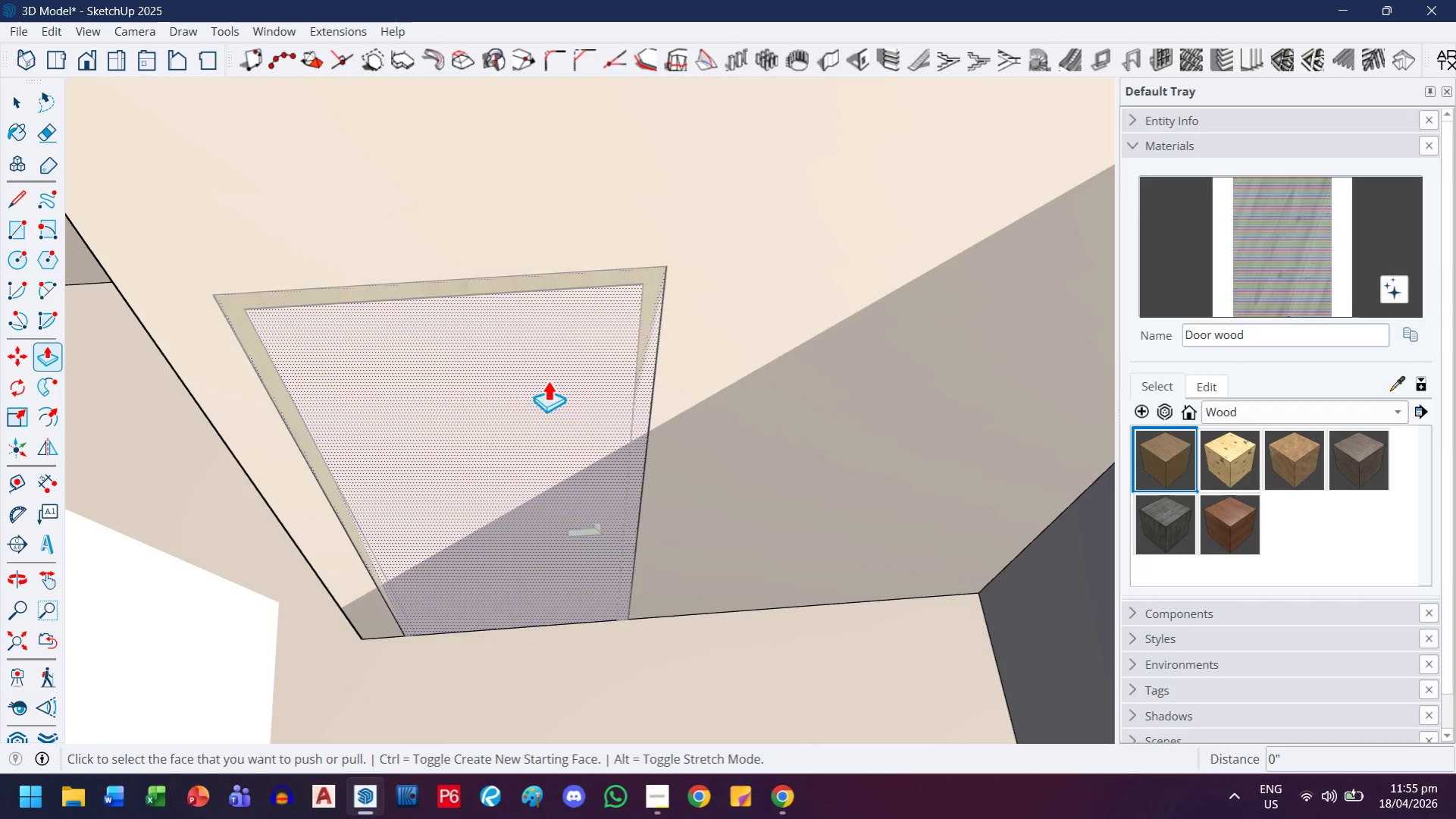 
scroll: coordinate [605, 300], scroll_direction: down, amount: 8.0
 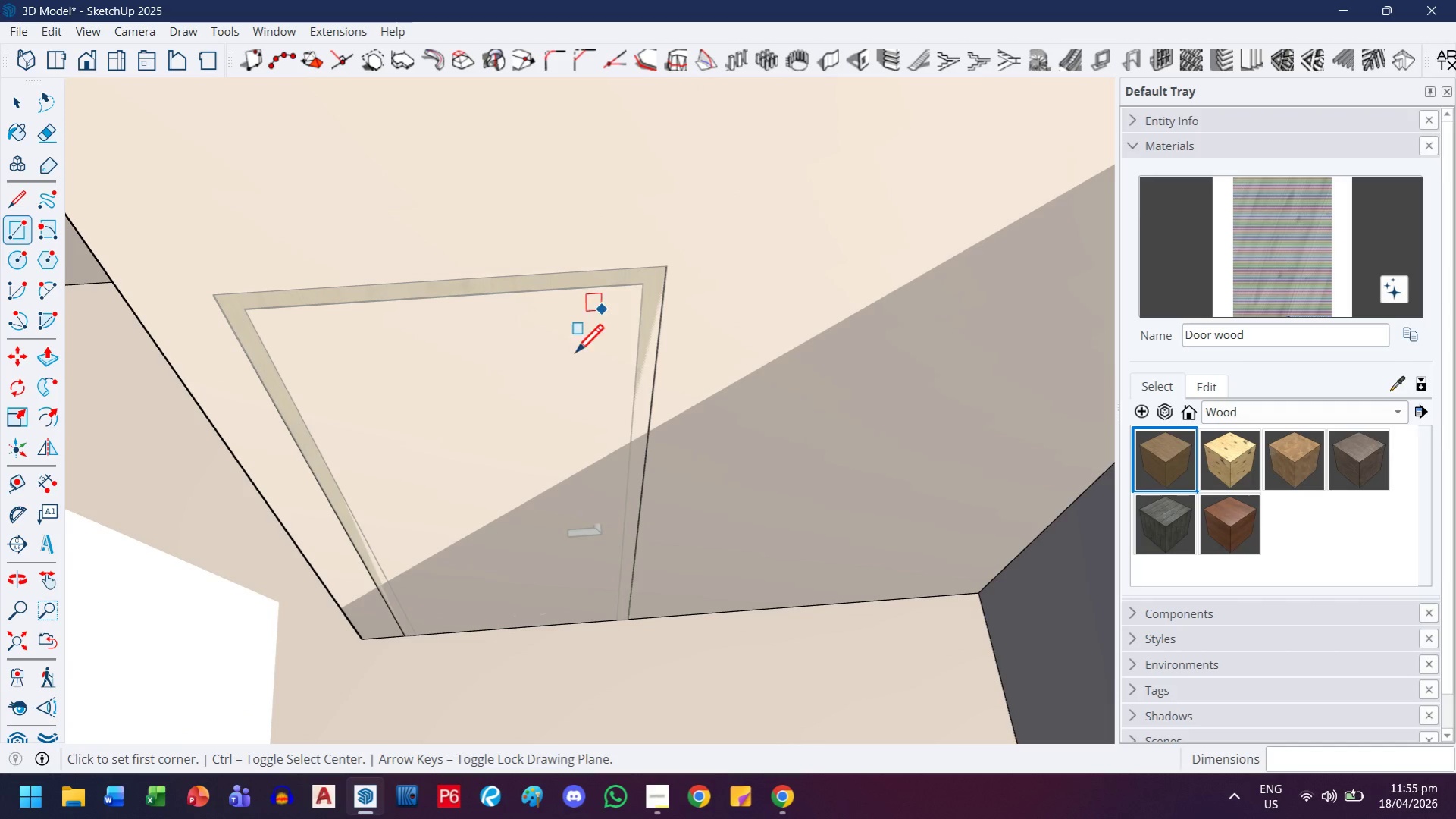 
left_click([547, 380])
 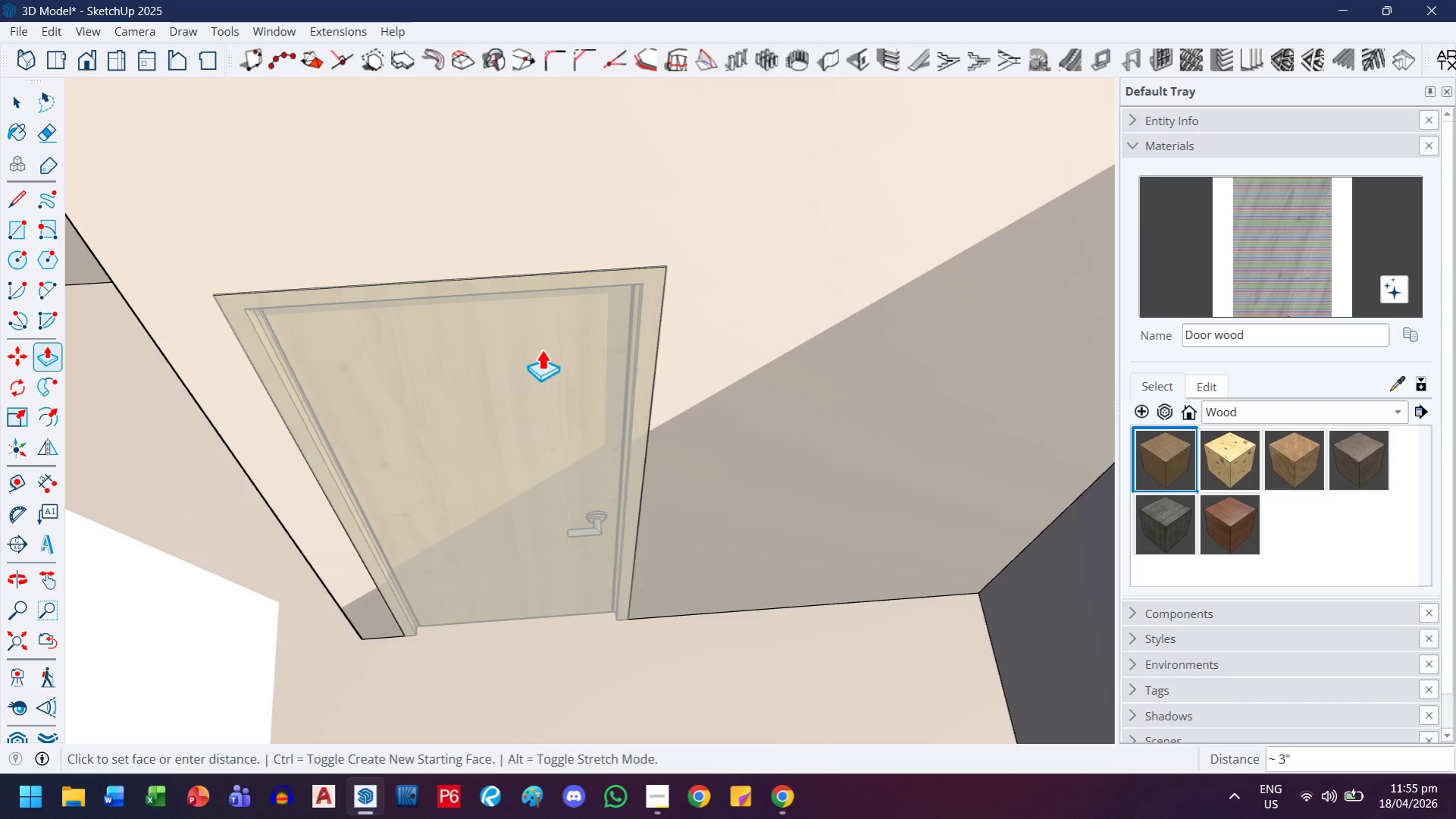 
key(4)
 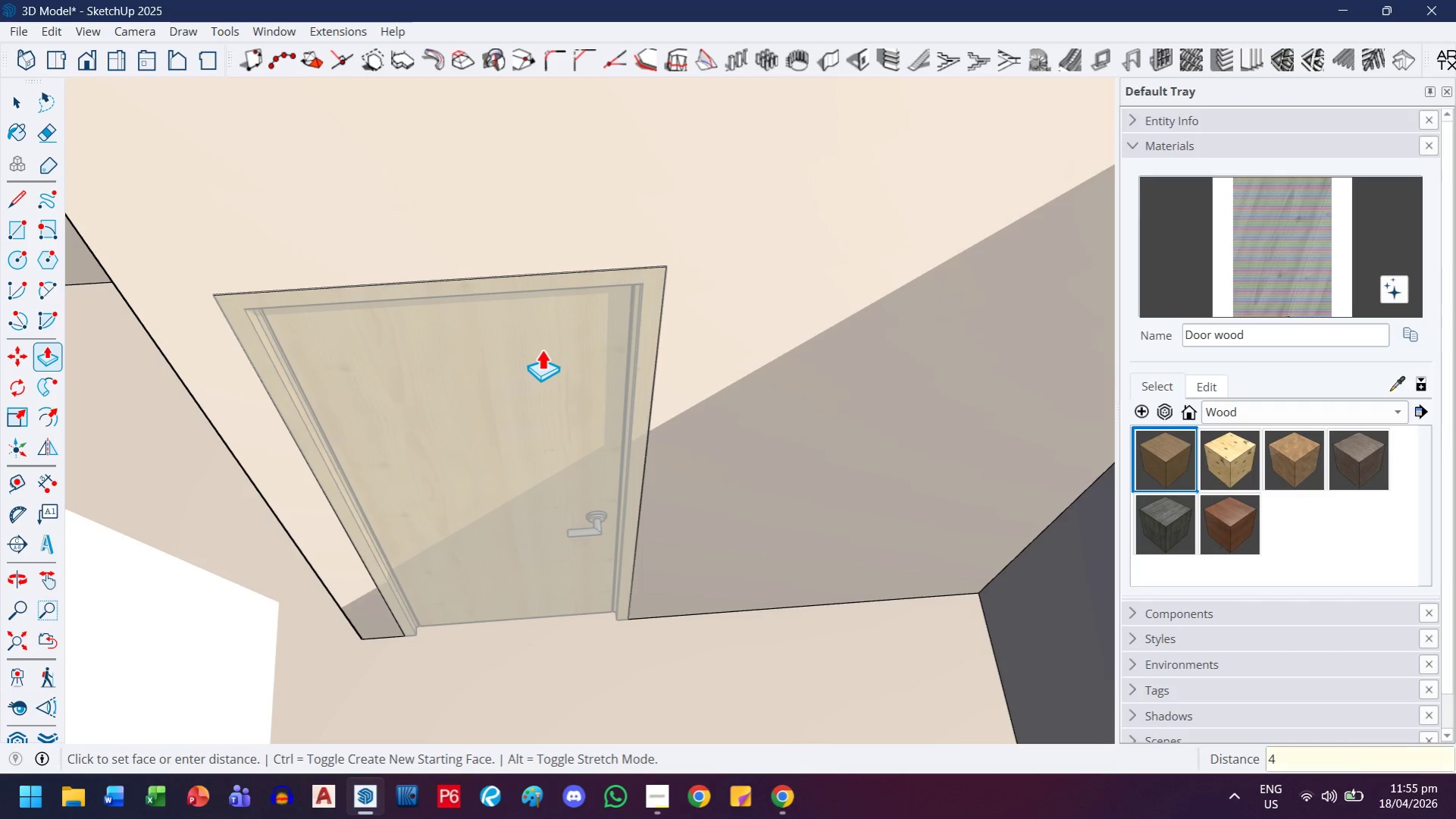 
key(Enter)
 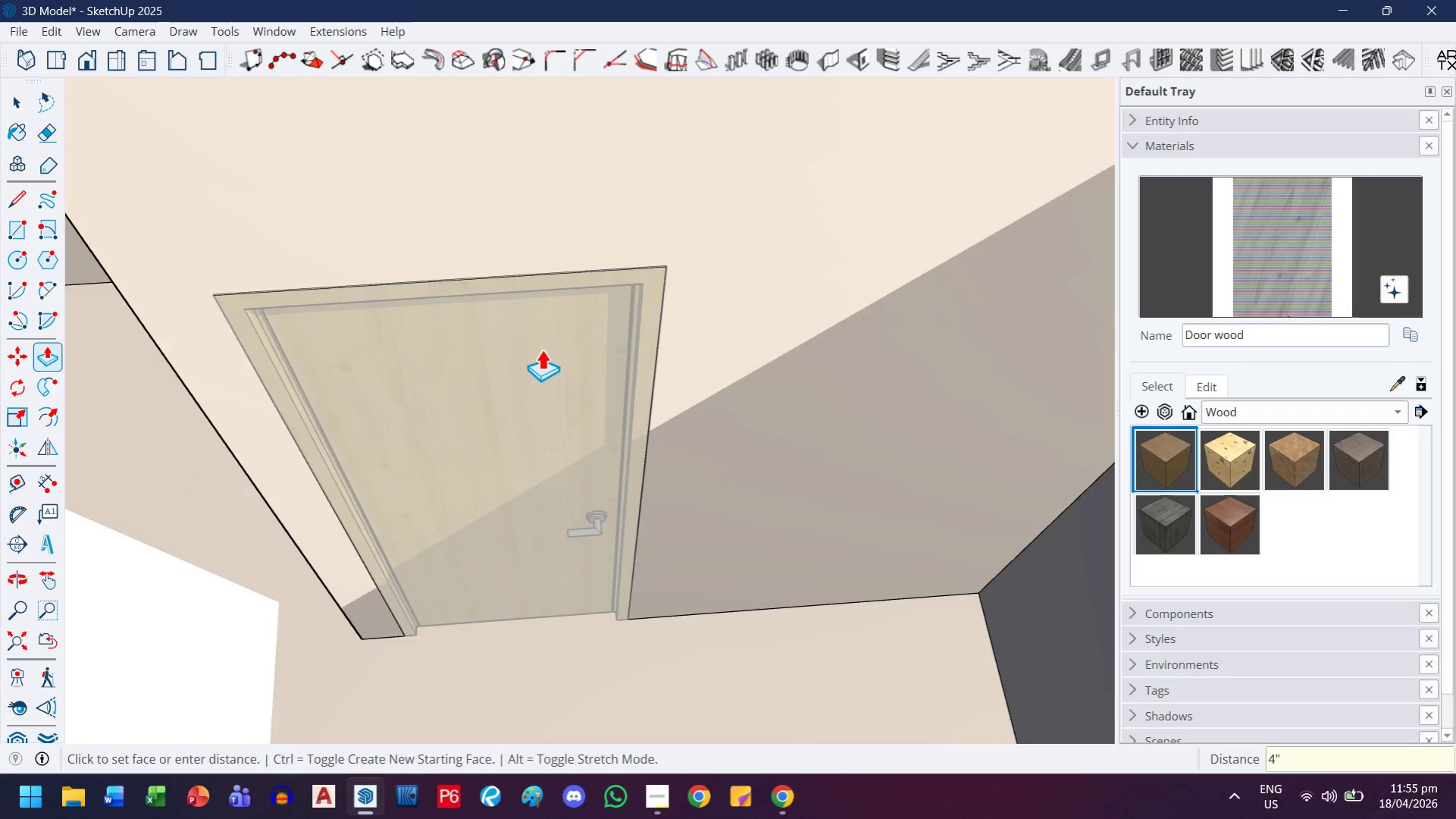 
scroll: coordinate [541, 349], scroll_direction: down, amount: 5.0
 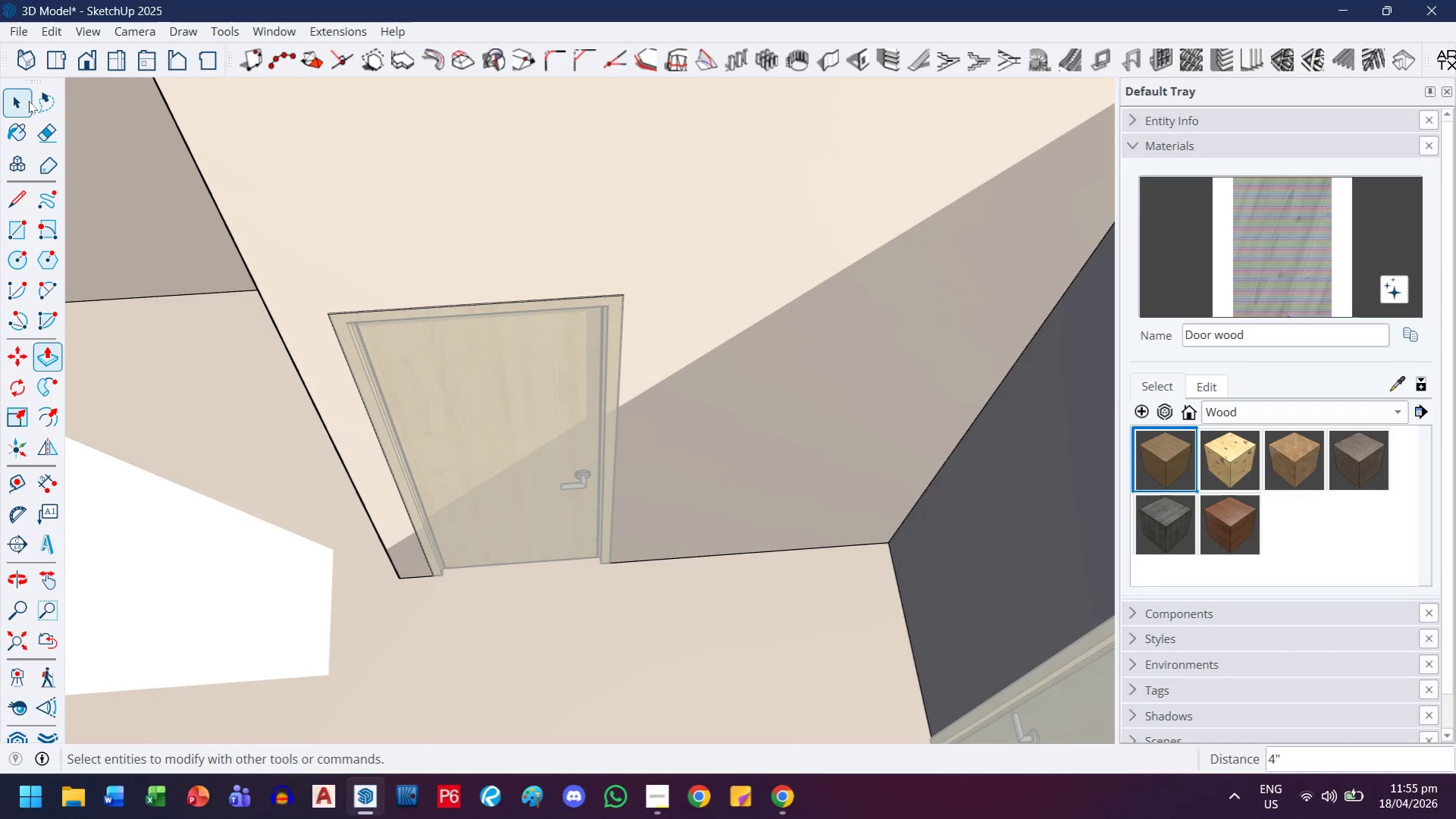 
left_click([29, 101])
 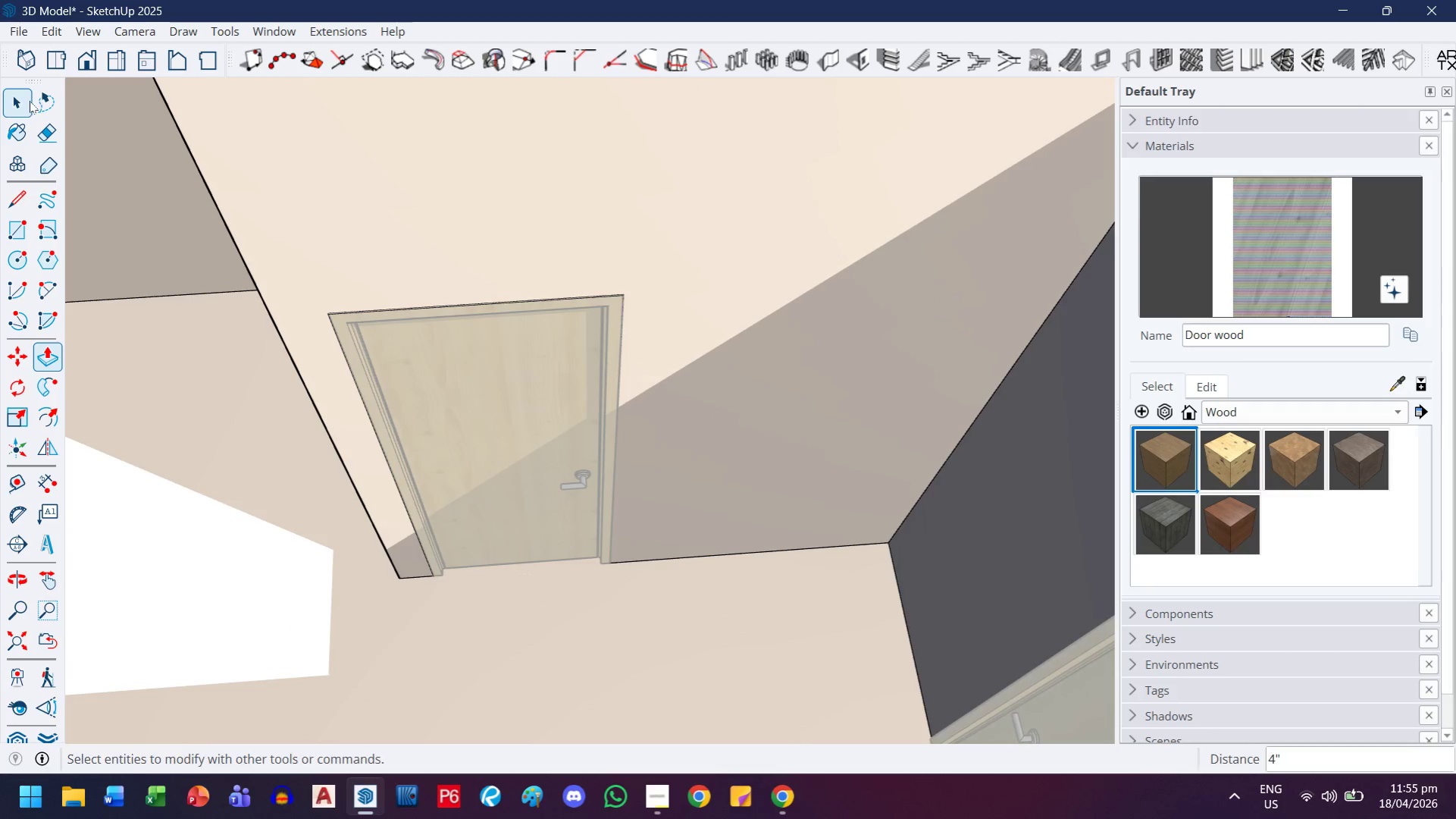 
key(Escape)
 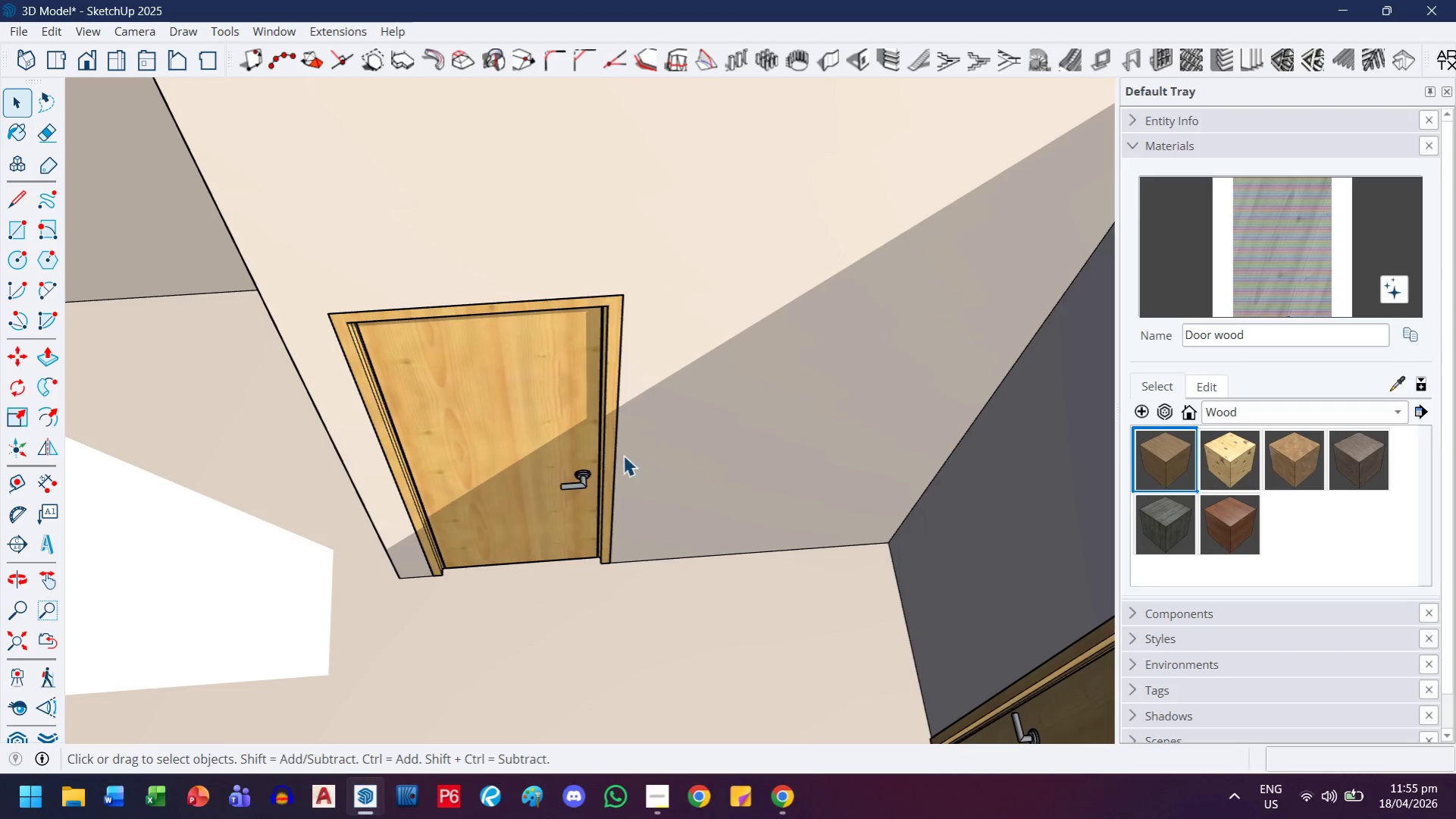 
left_click_drag(start_coordinate=[618, 452], to_coordinate=[615, 452])
 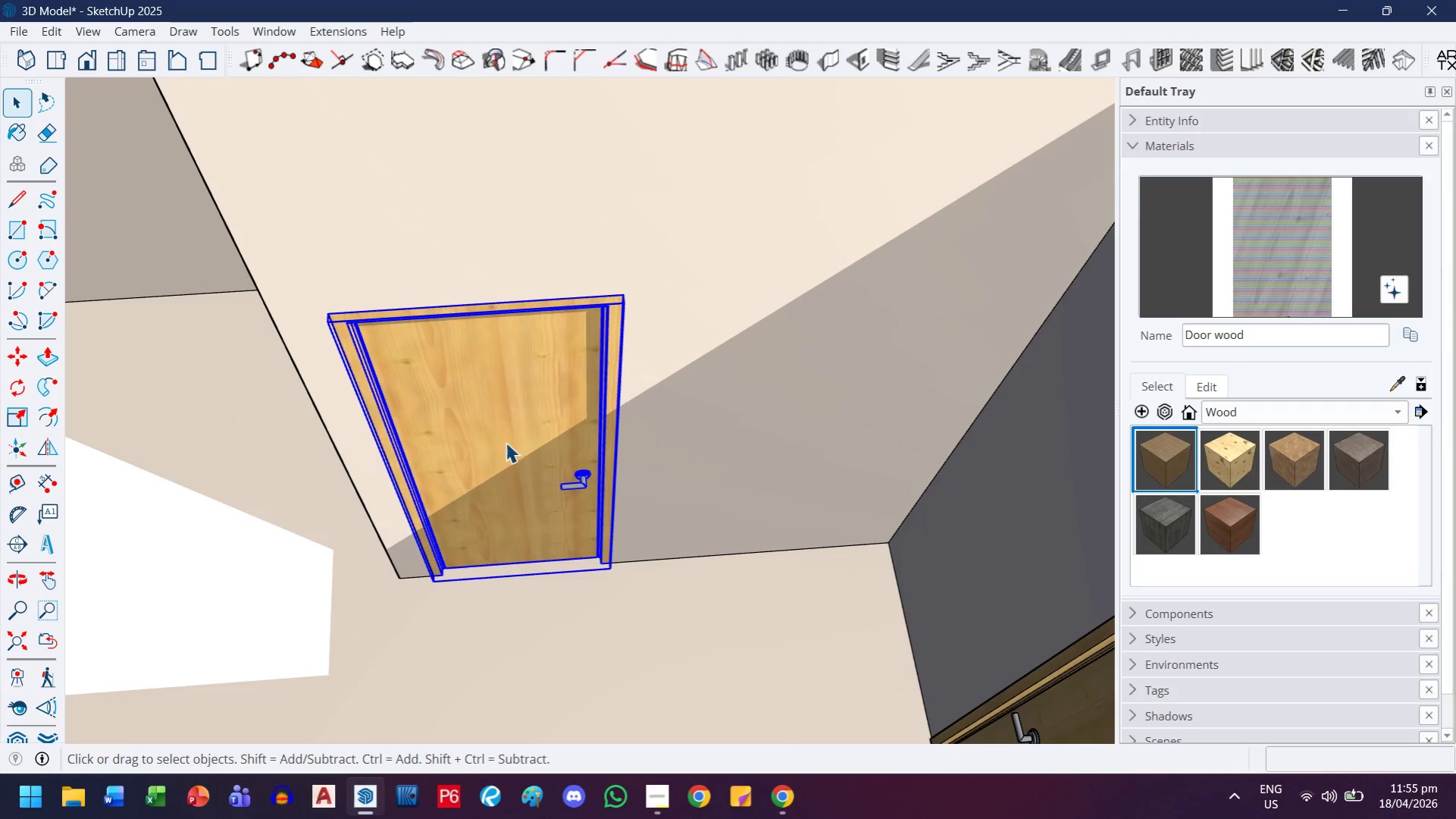 
scroll: coordinate [495, 467], scroll_direction: up, amount: 2.0
 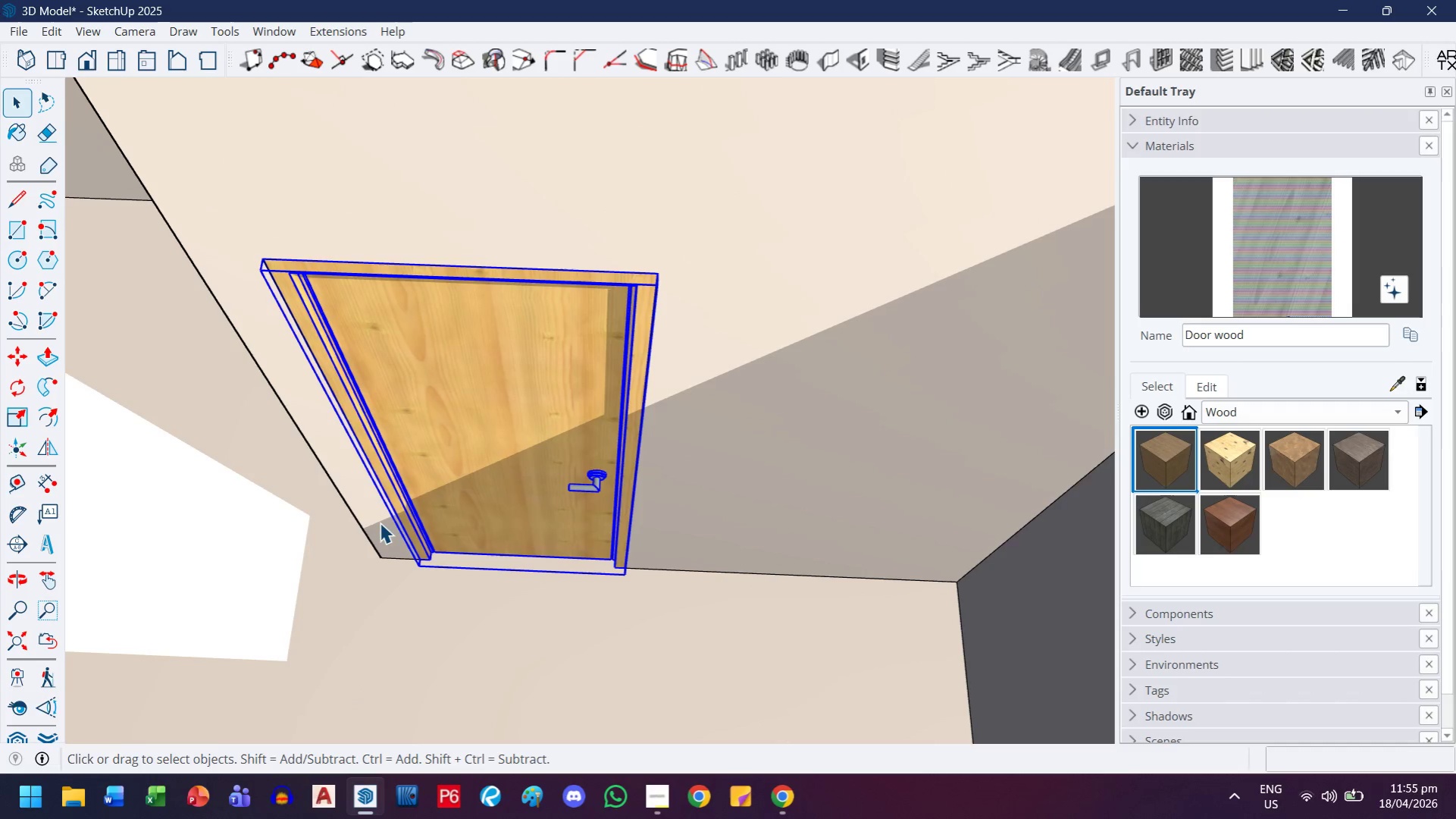 
key(M)
 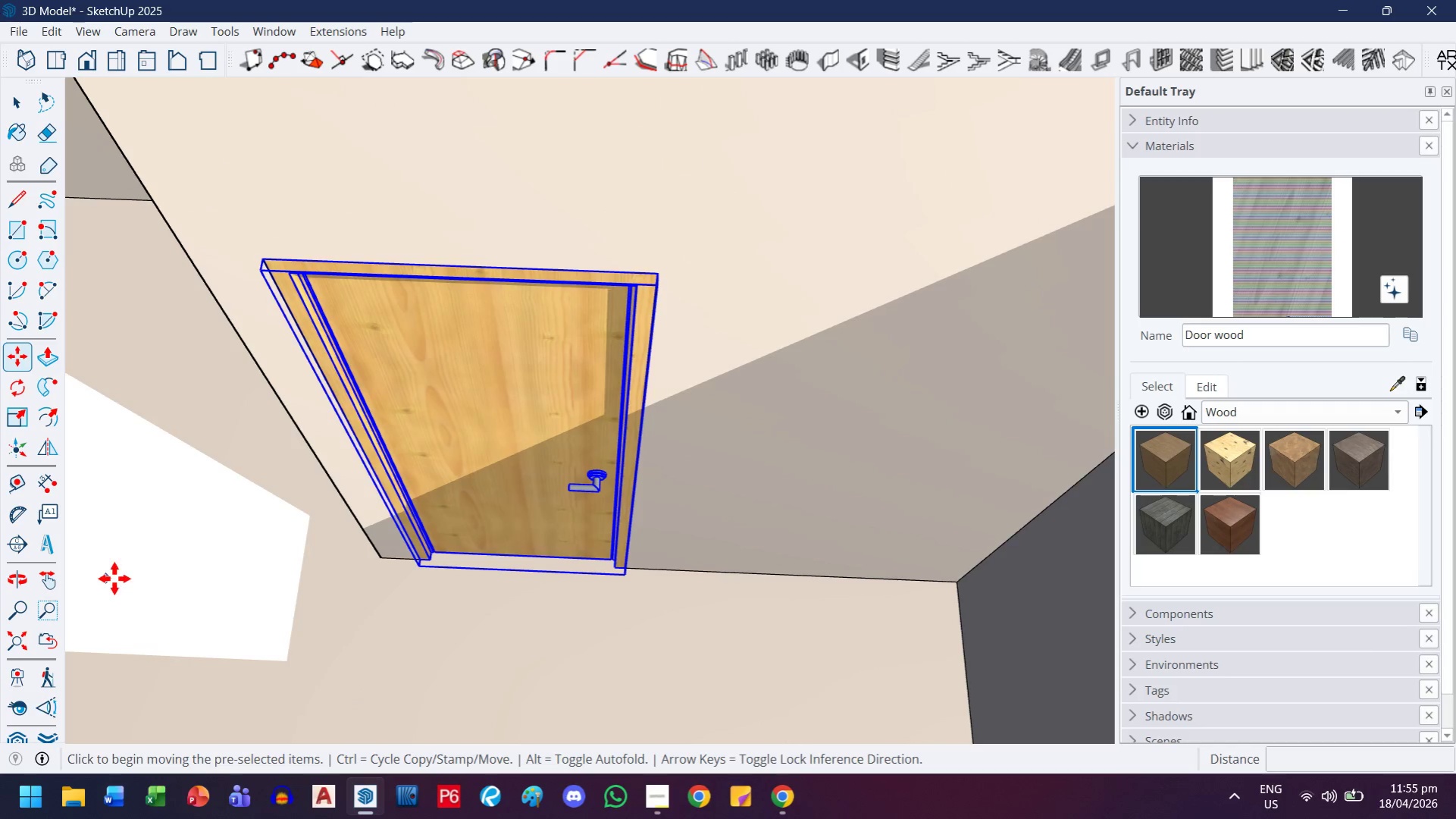 
left_click([146, 574])
 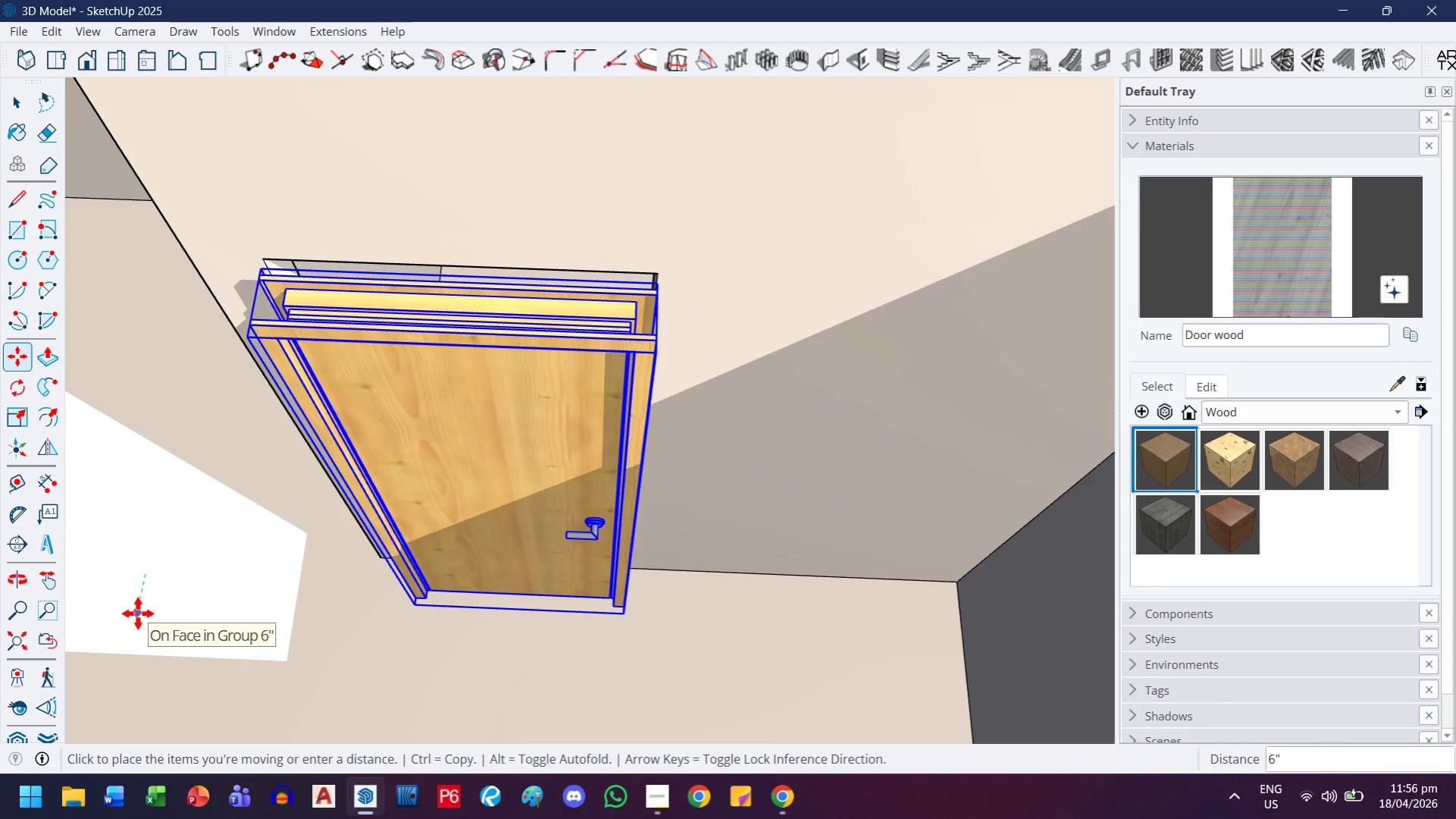 
type(.25)
 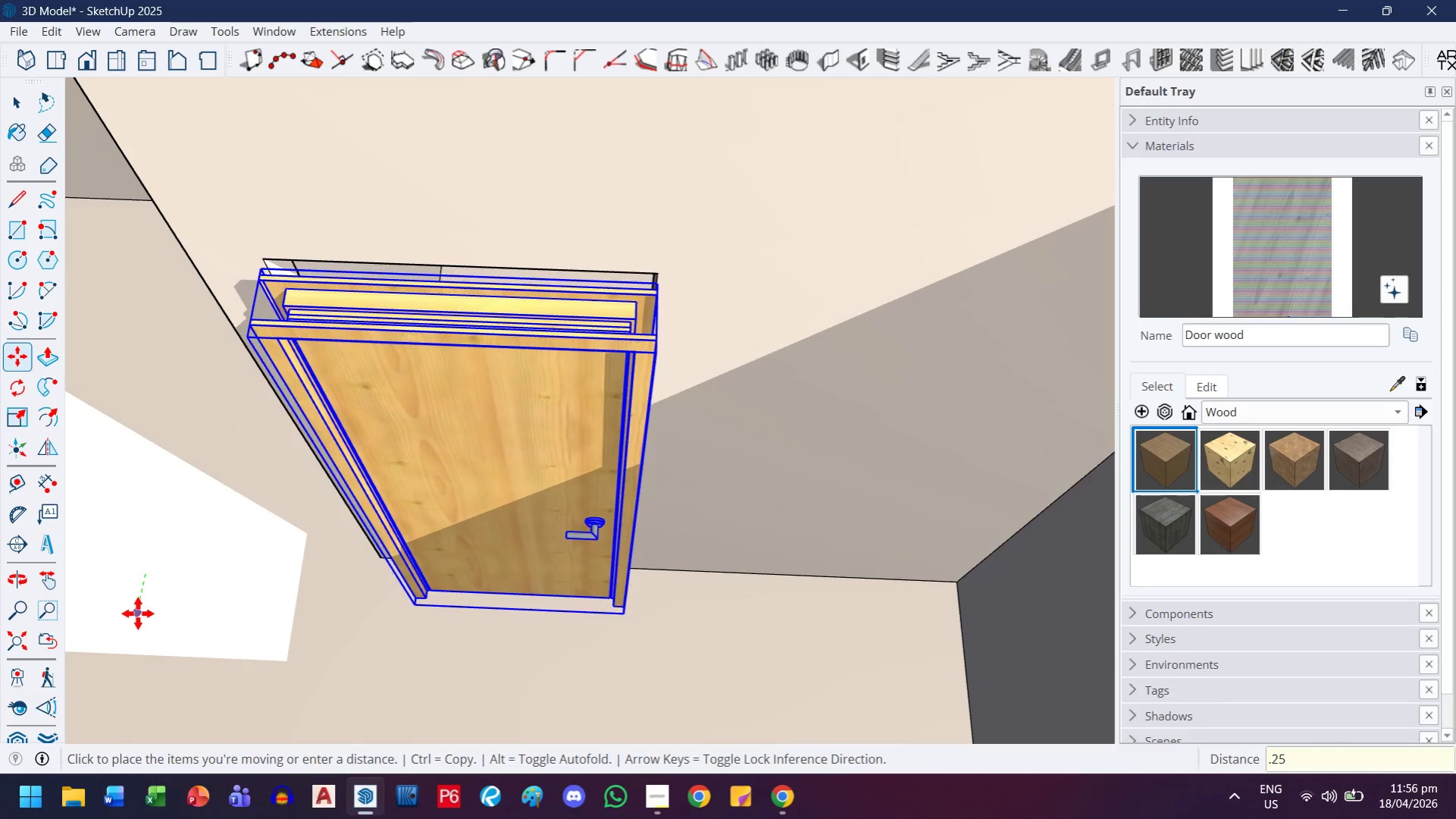 
key(Enter)
 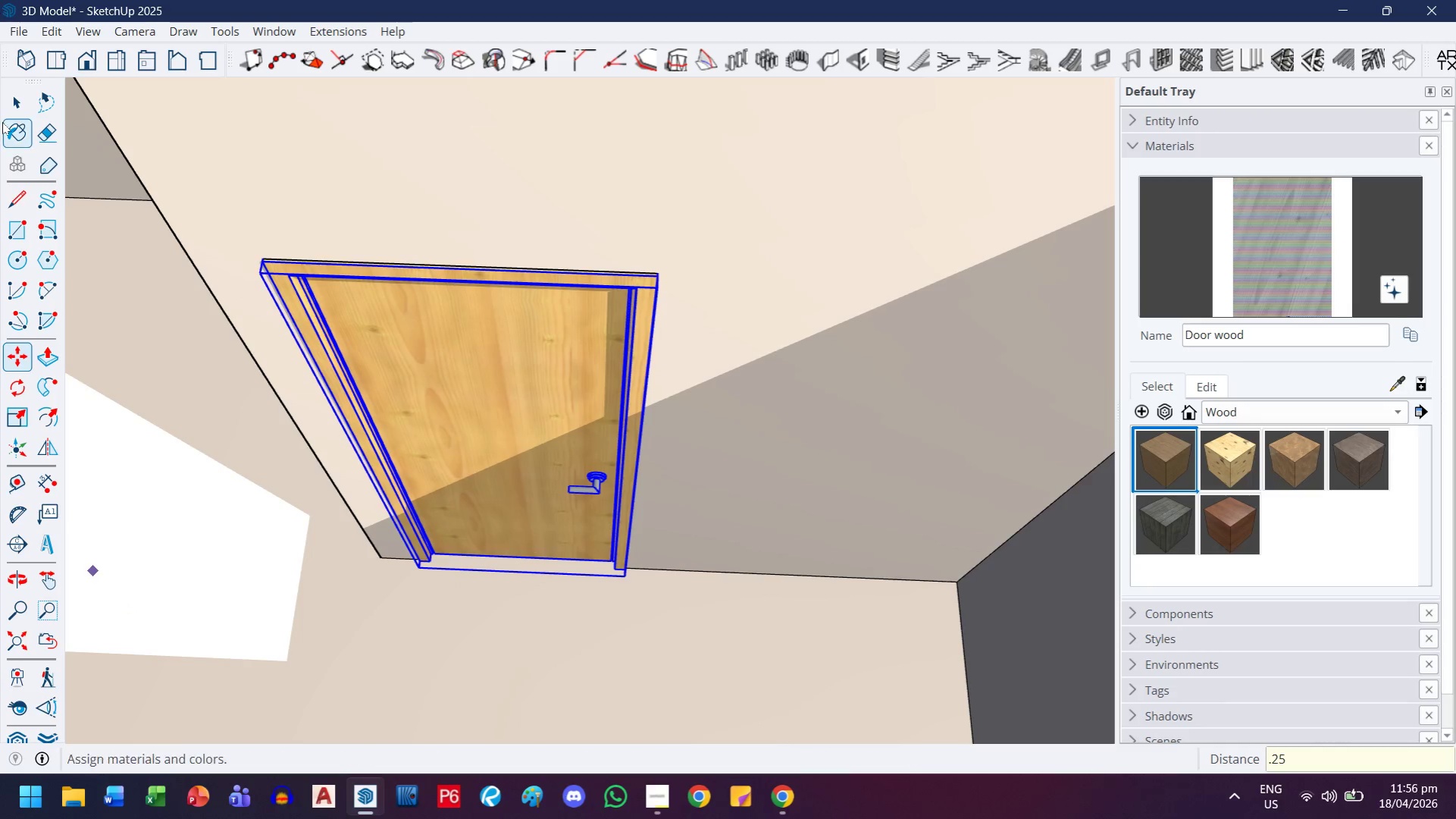 
left_click([19, 93])
 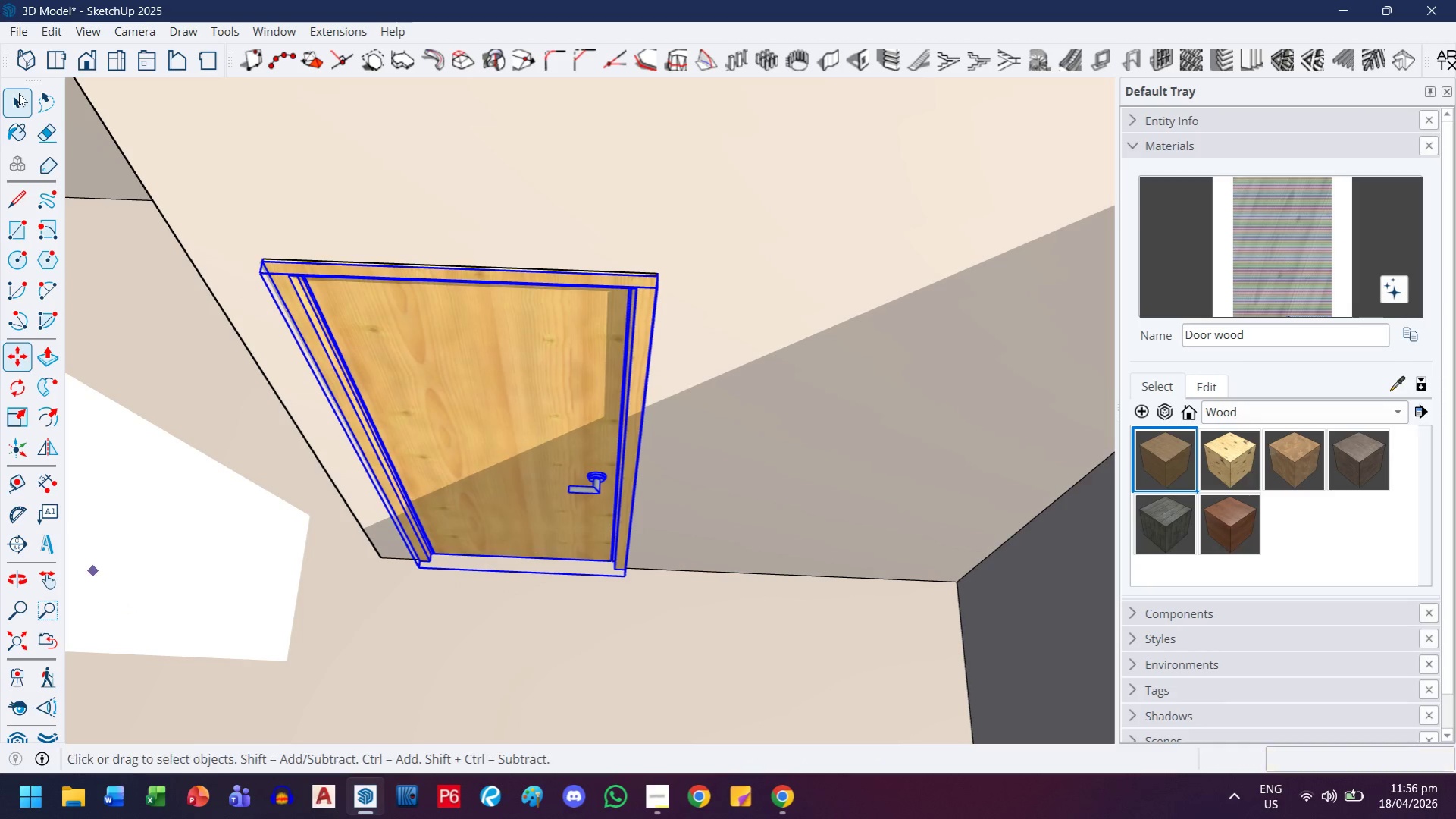 
key(Escape)
 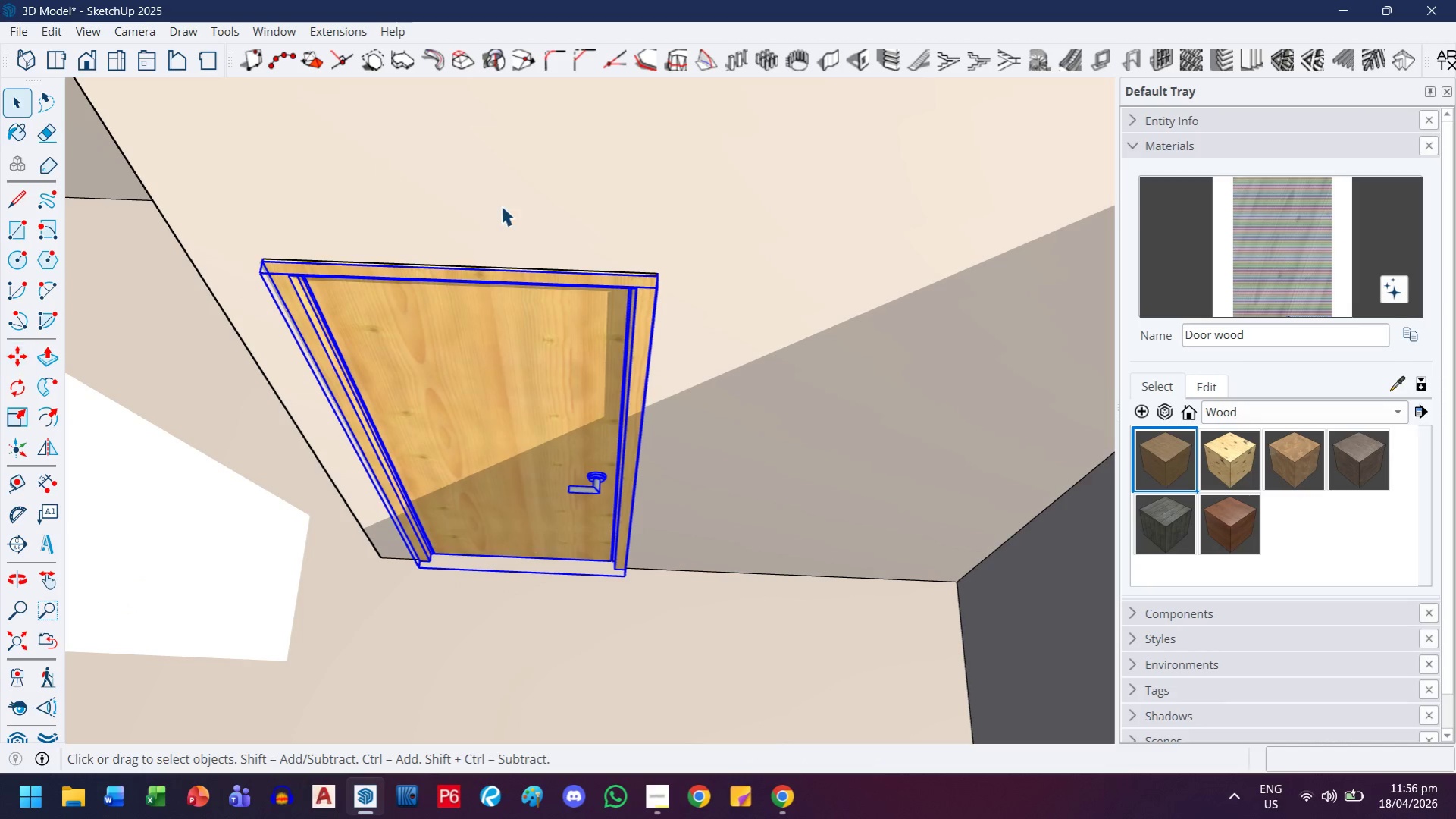 
key(Escape)
 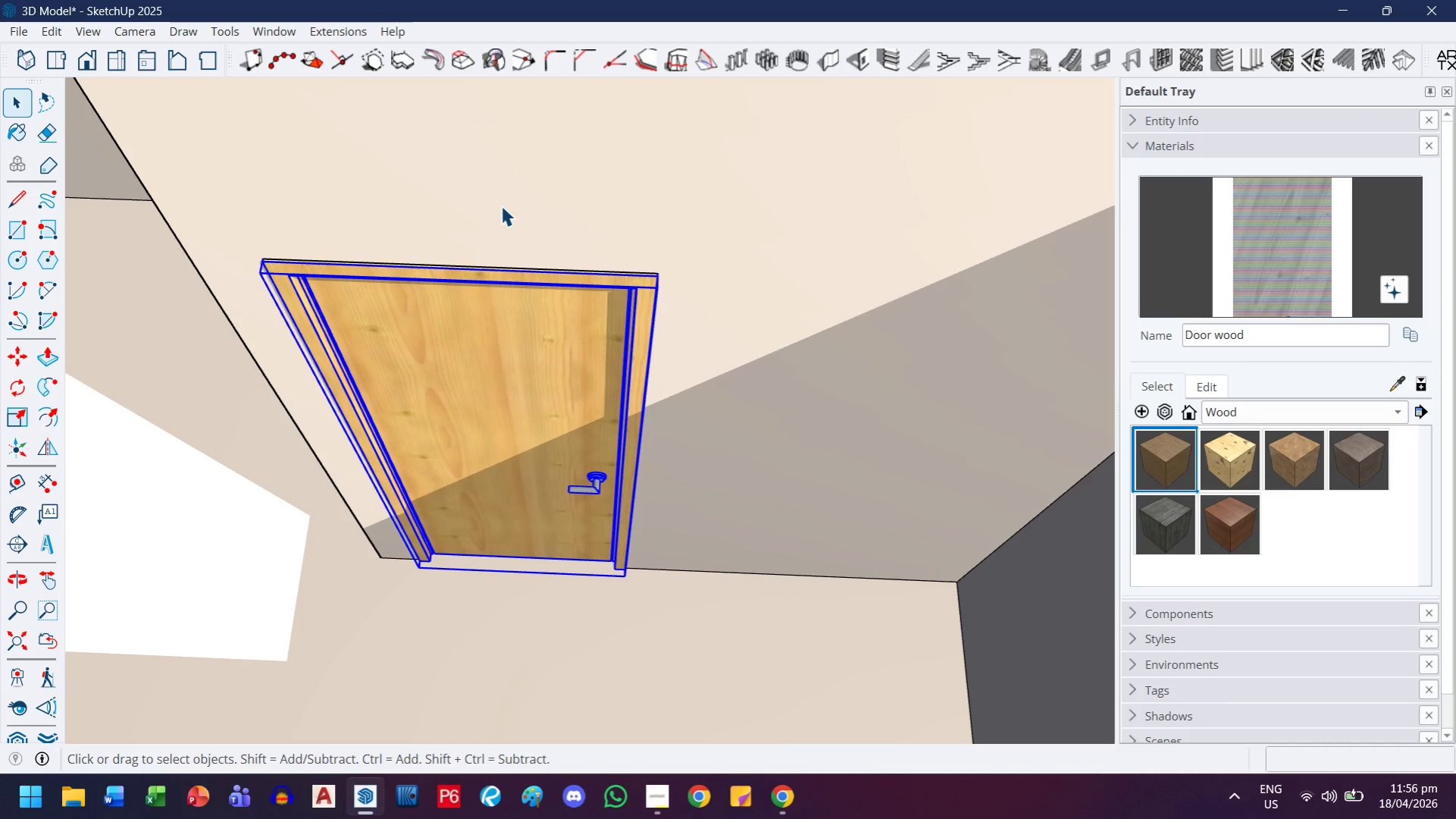 
key(Escape)
 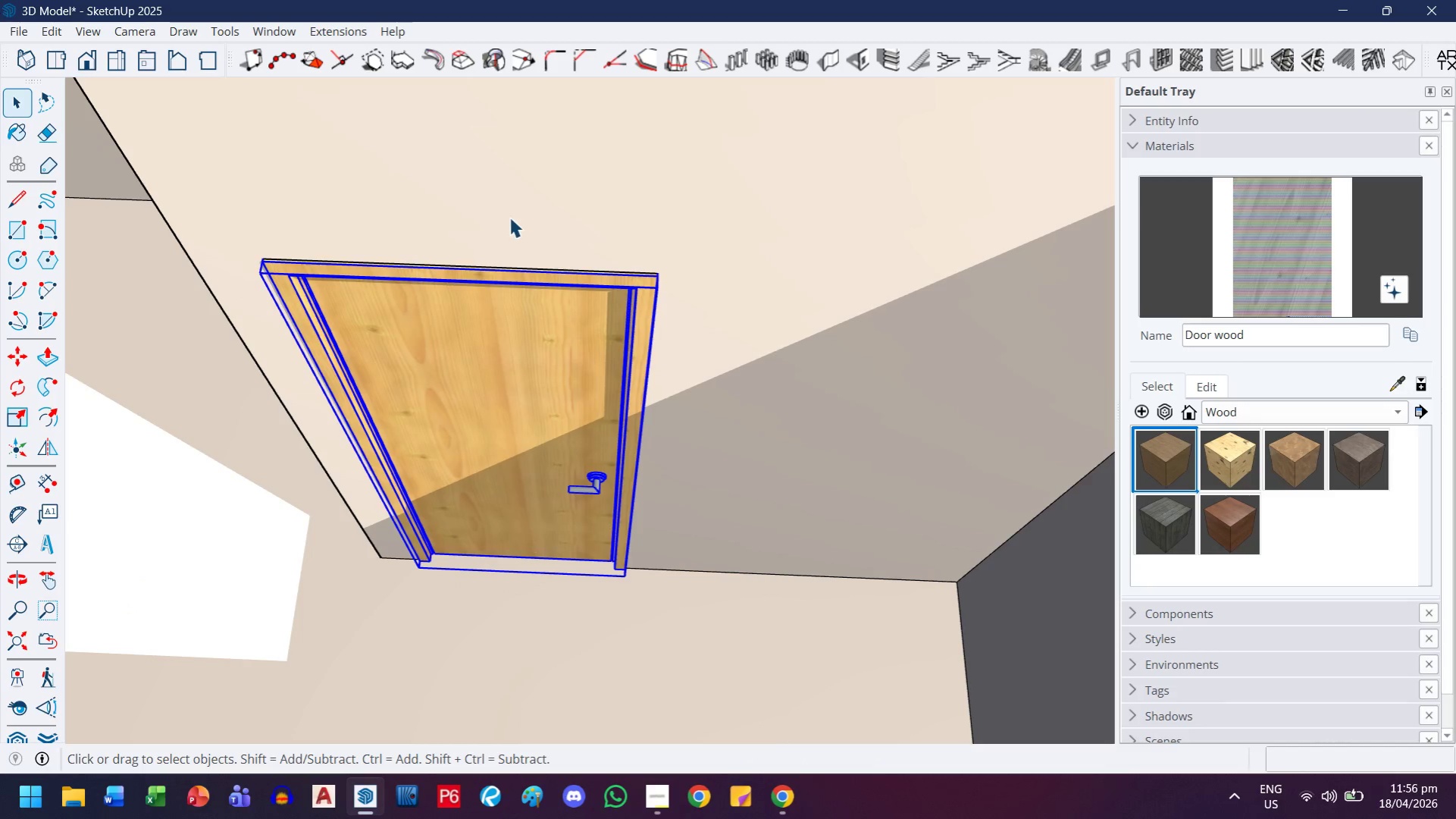 
key(Escape)
 